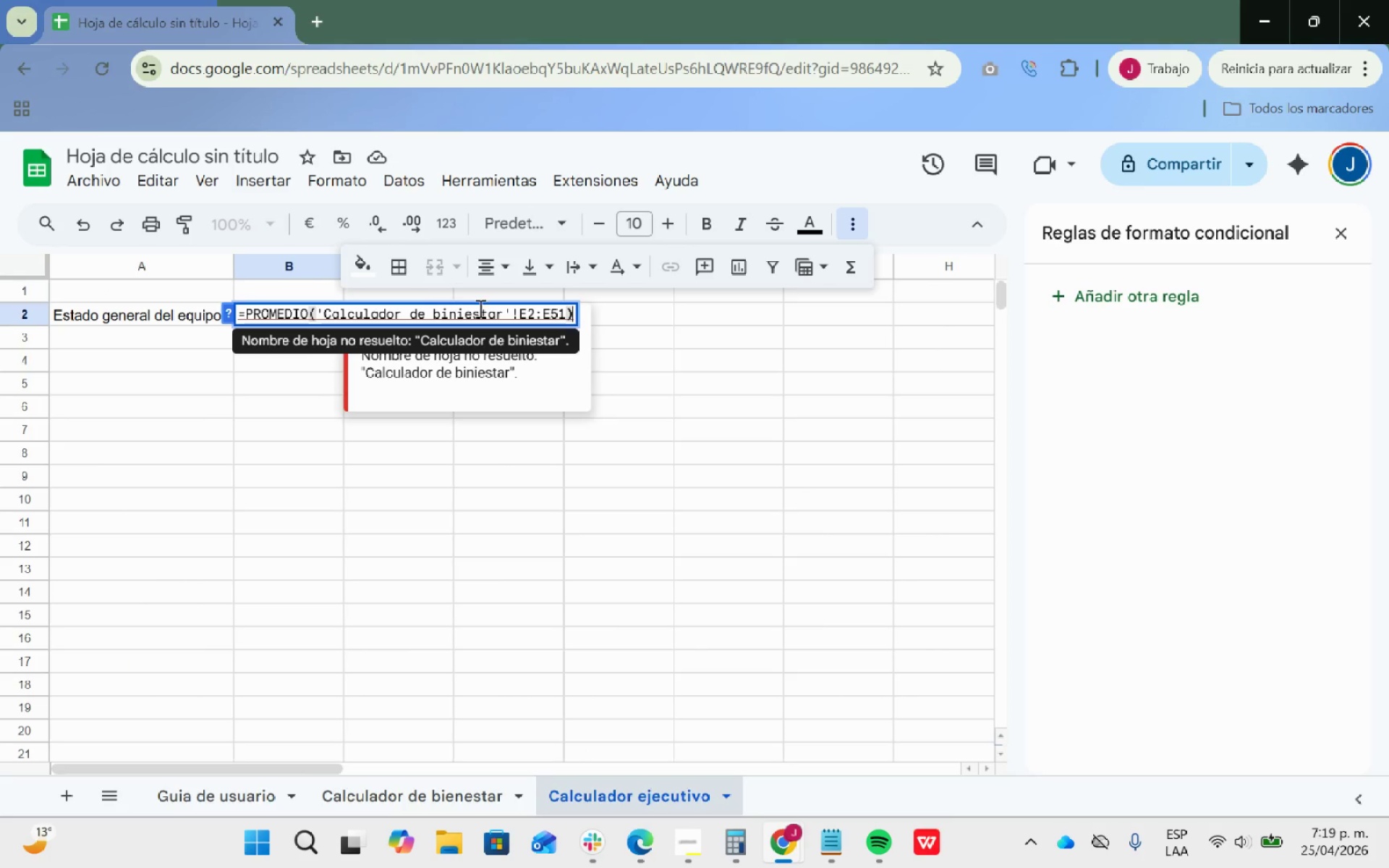 
key(Backspace)
key(Backspace)
key(Backspace)
key(Backspace)
key(Backspace)
key(Backspace)
key(Backspace)
type(enestar)
 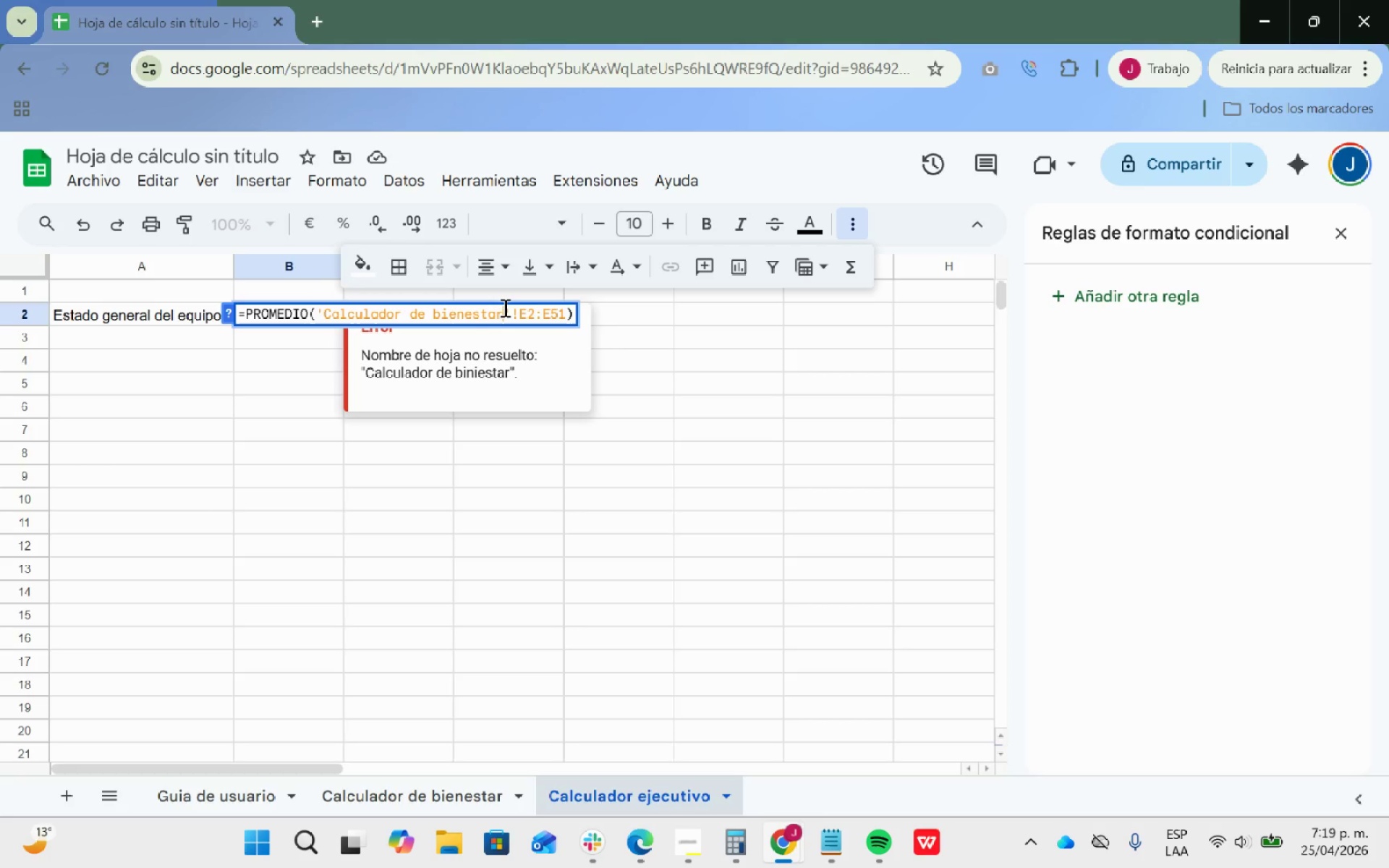 
key(Enter)
 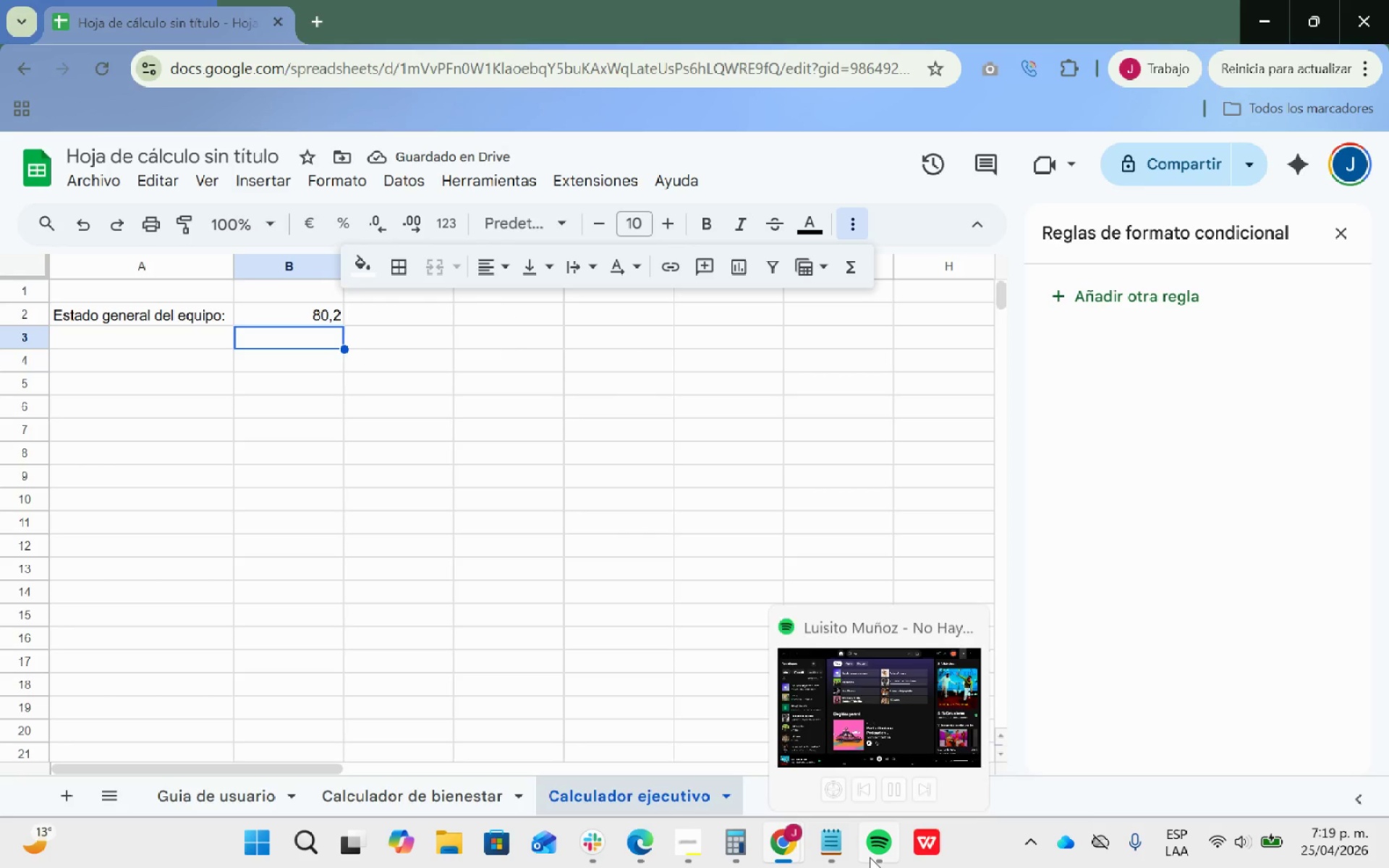 
left_click([924, 783])
 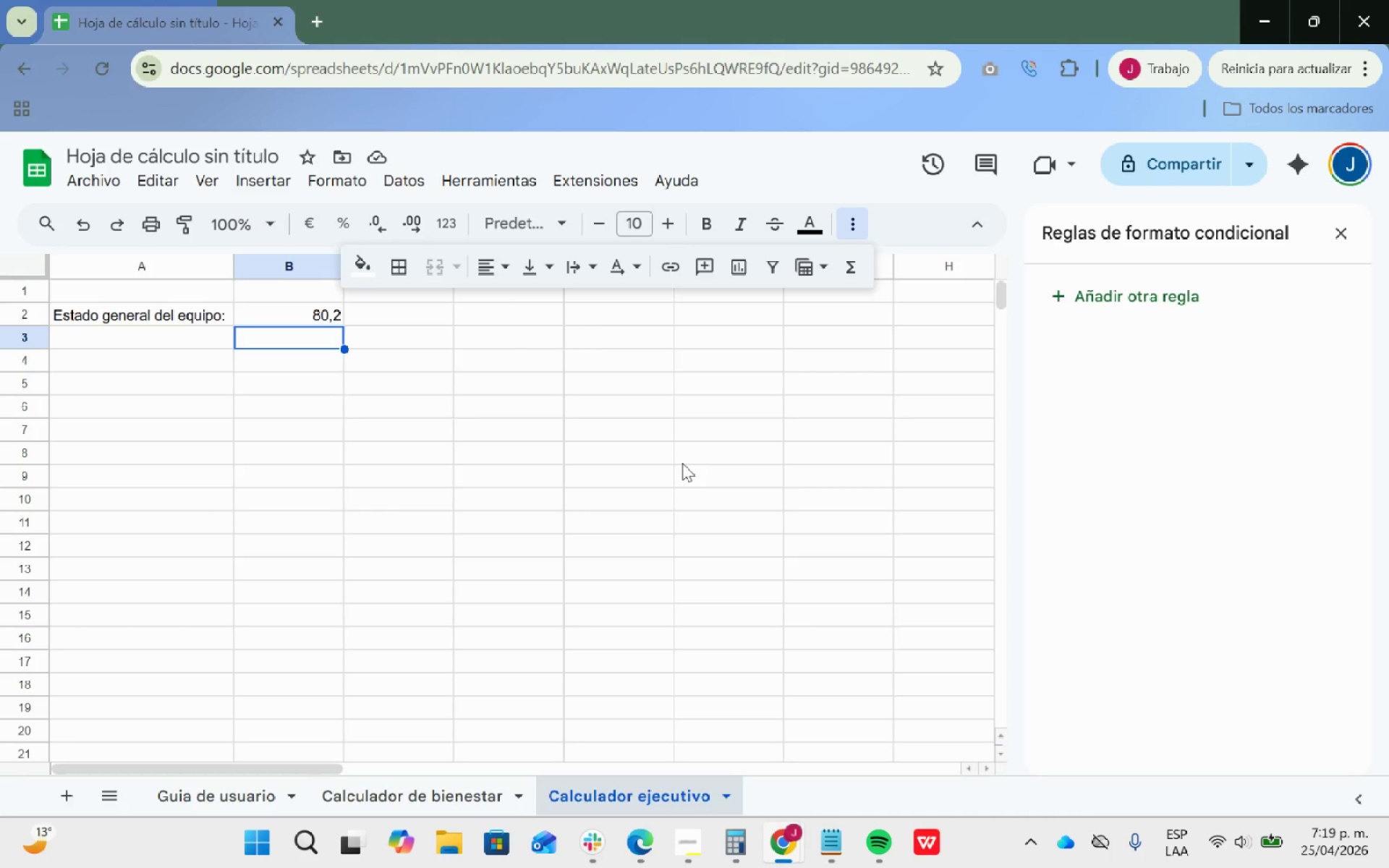 
wait(10.75)
 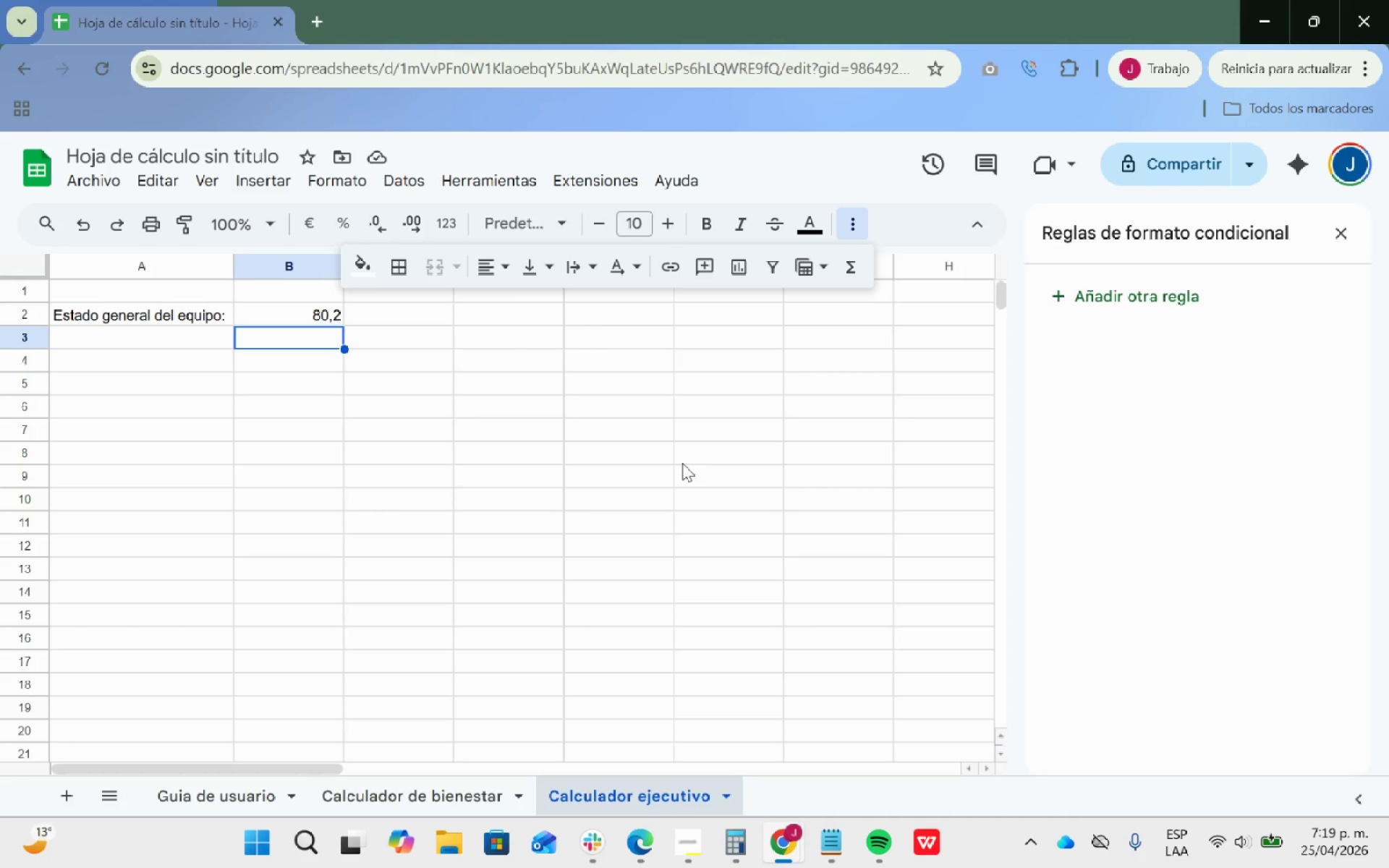 
key(Shift+ShiftRight)
 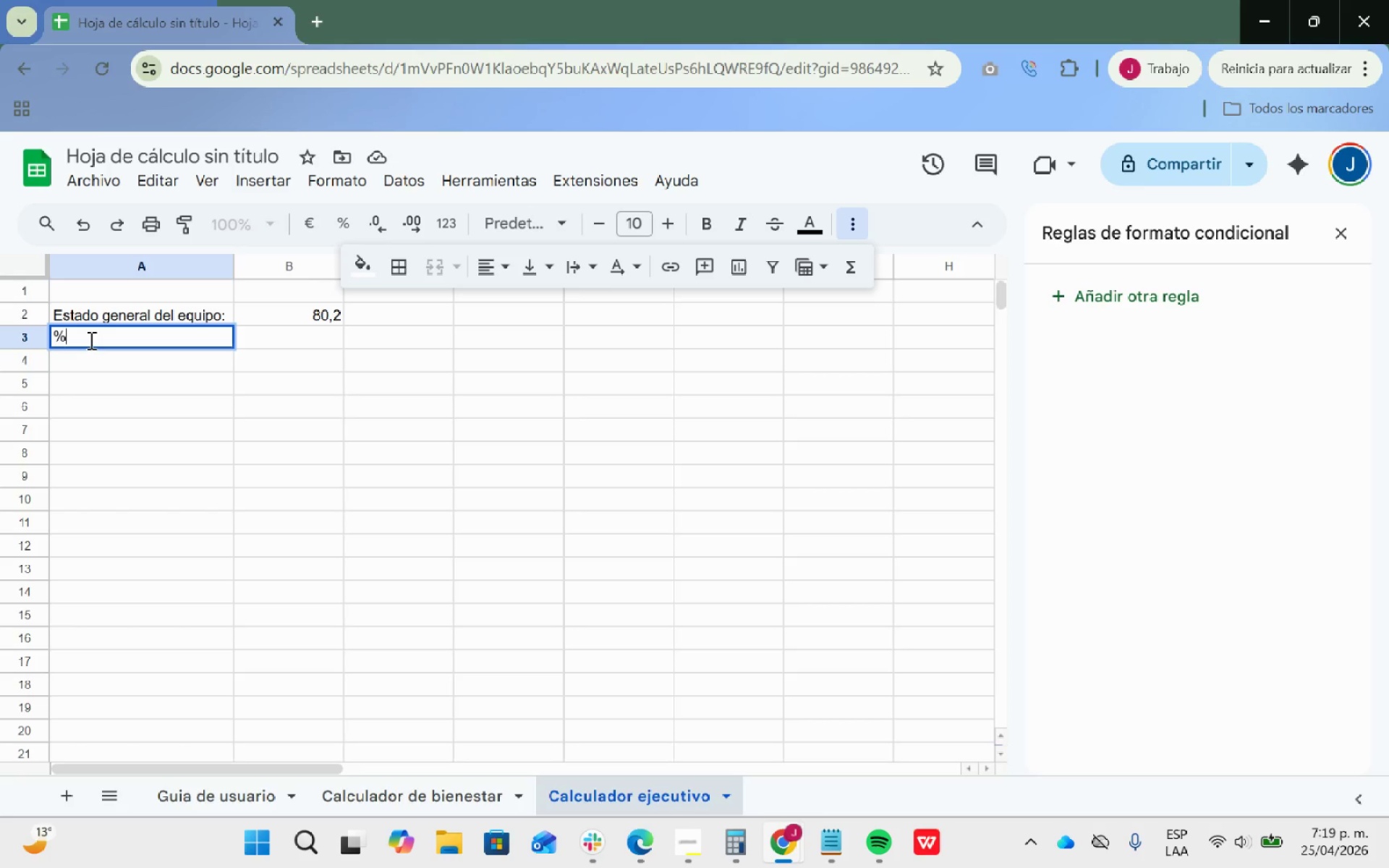 
key(Shift+5)
 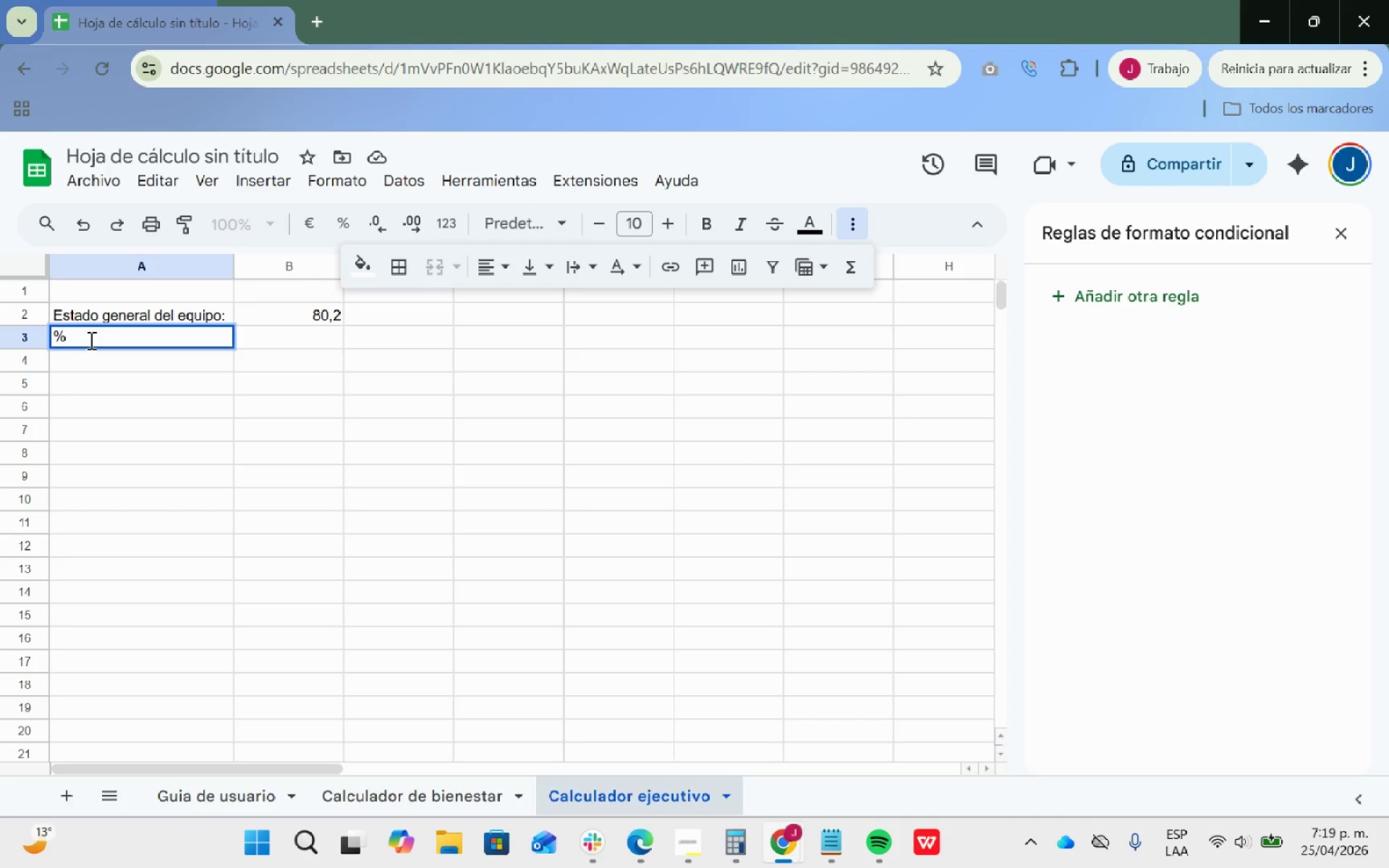 
wait(5.33)
 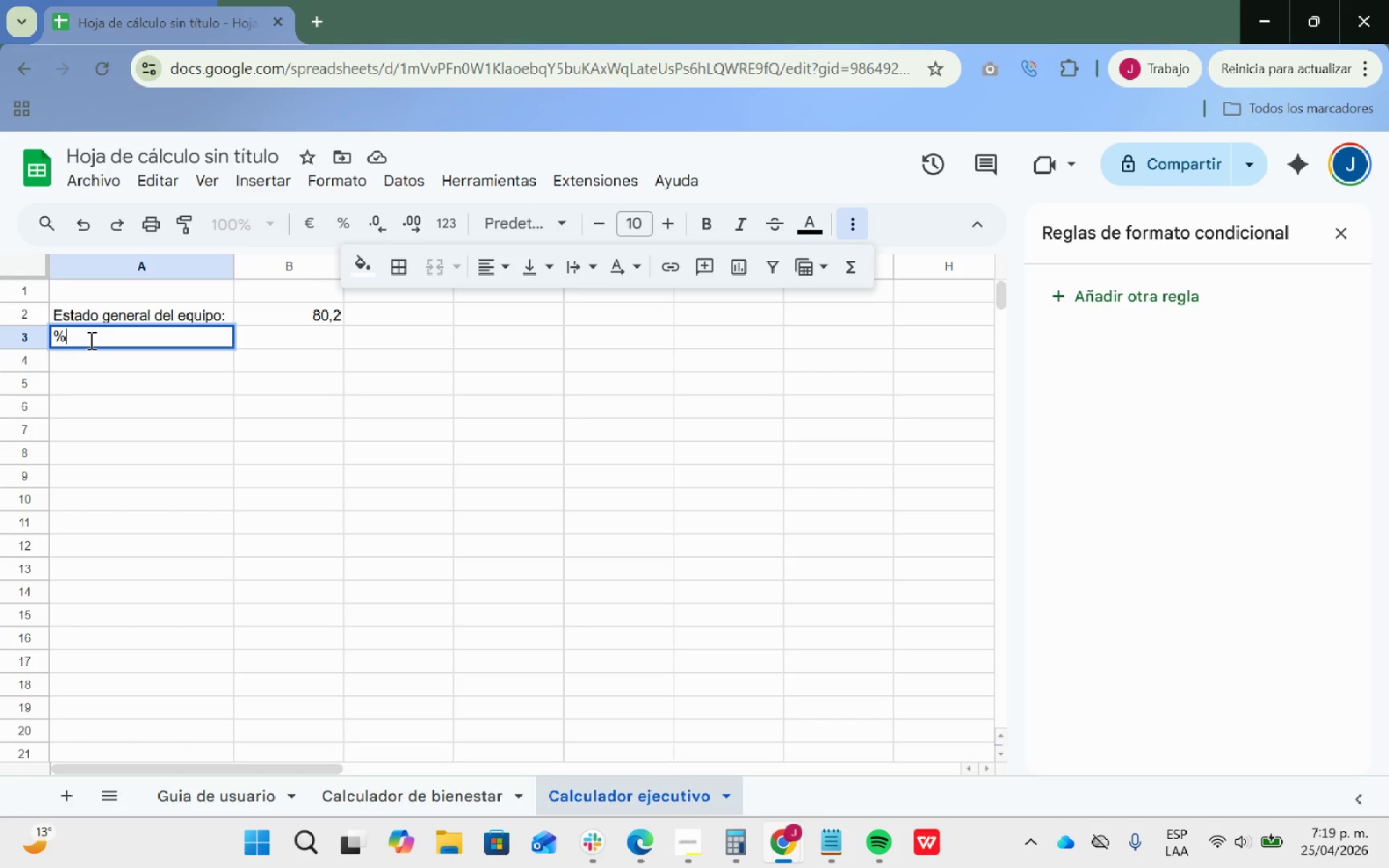 
type( de colabores en riesgo>)
 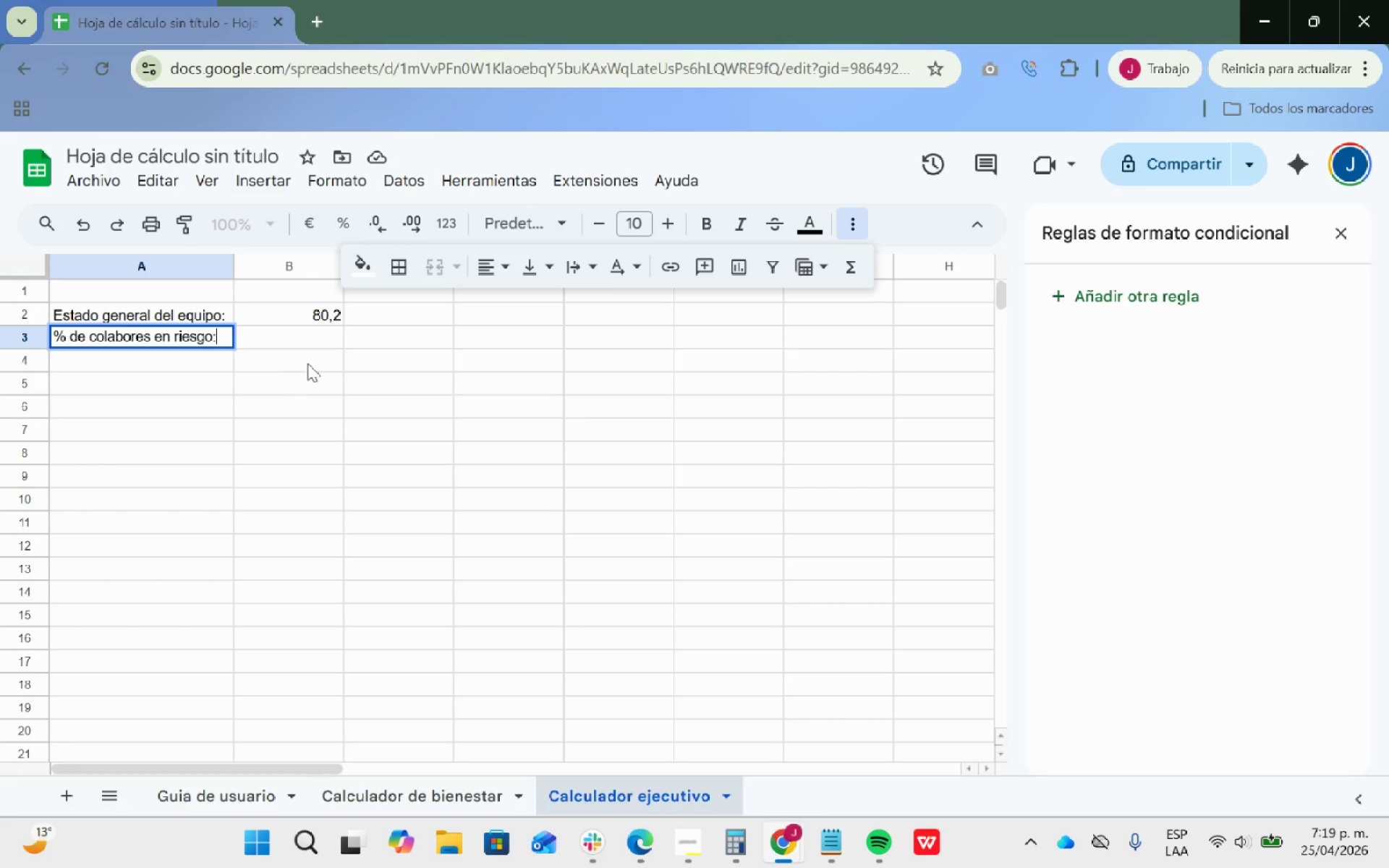 
left_click([295, 342])
 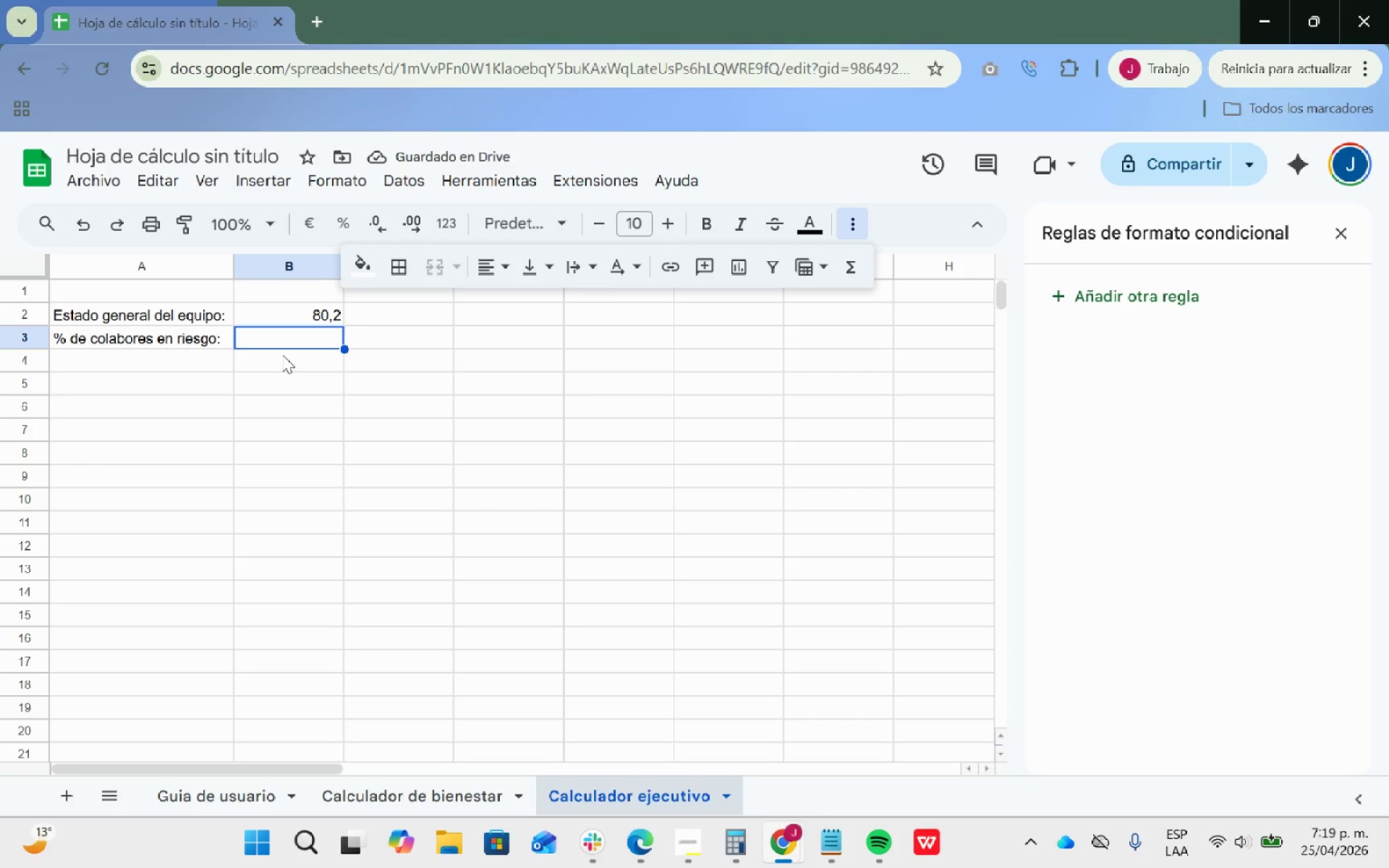 
wait(6.81)
 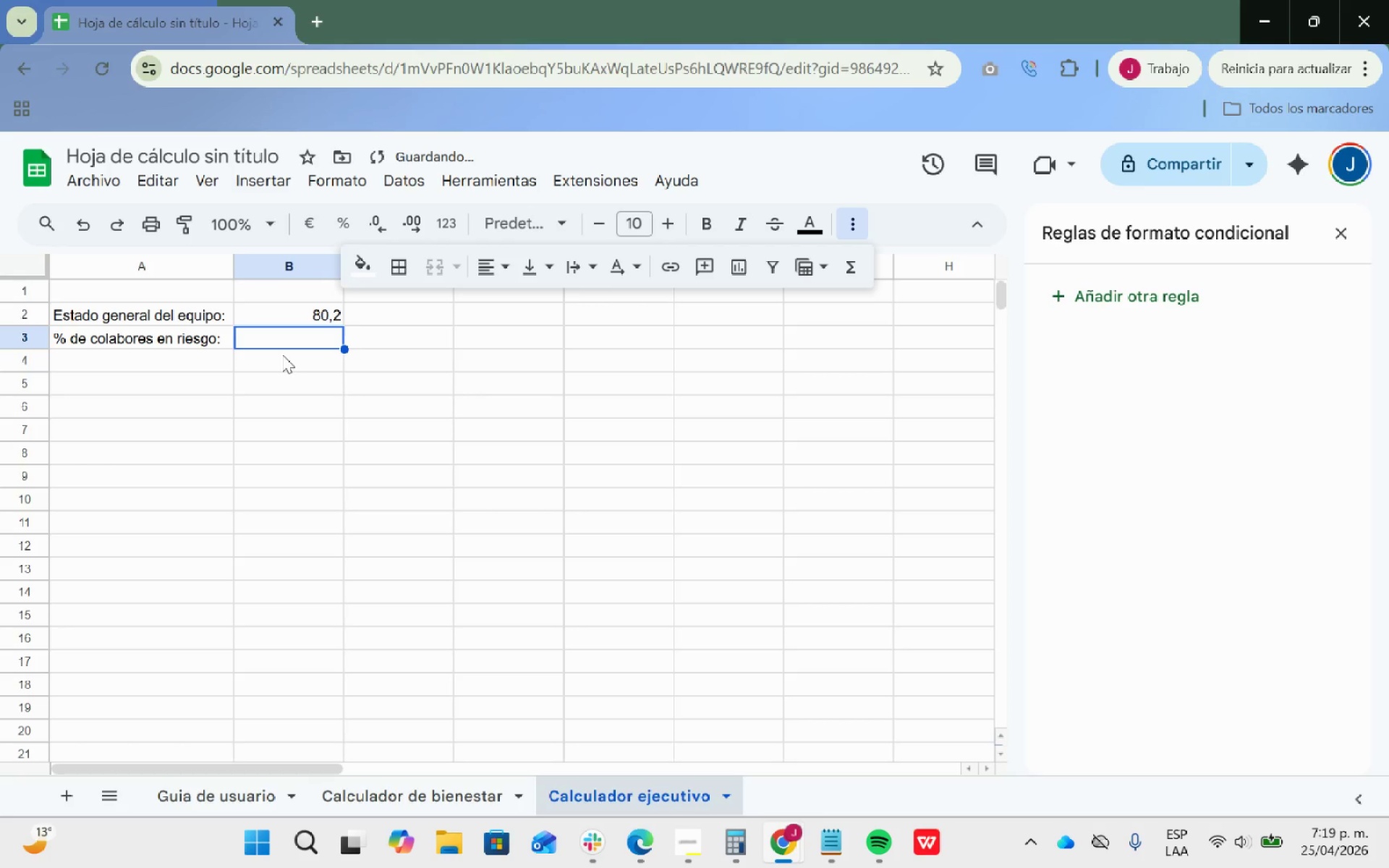 
type()con)
 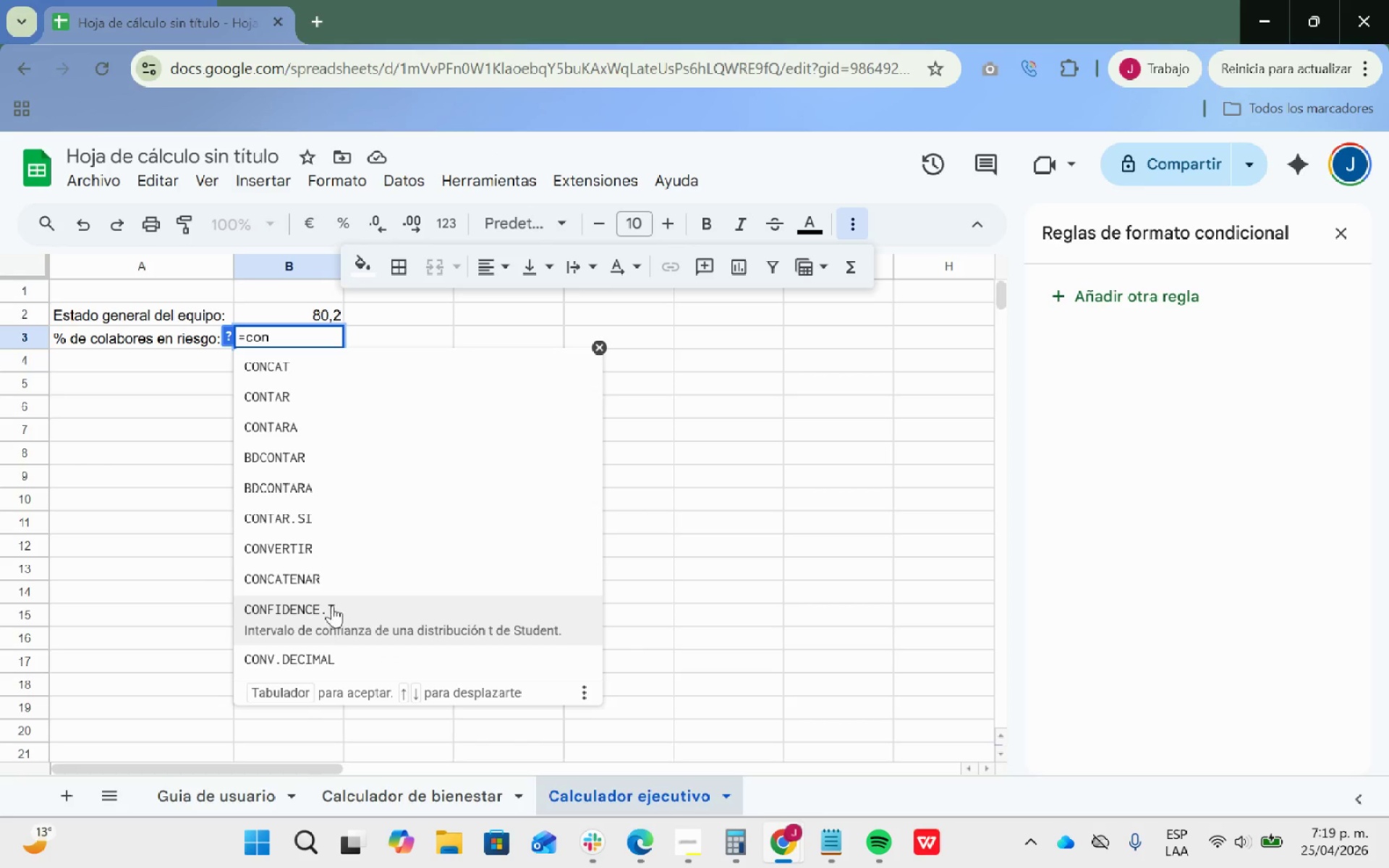 
left_click([290, 524])
 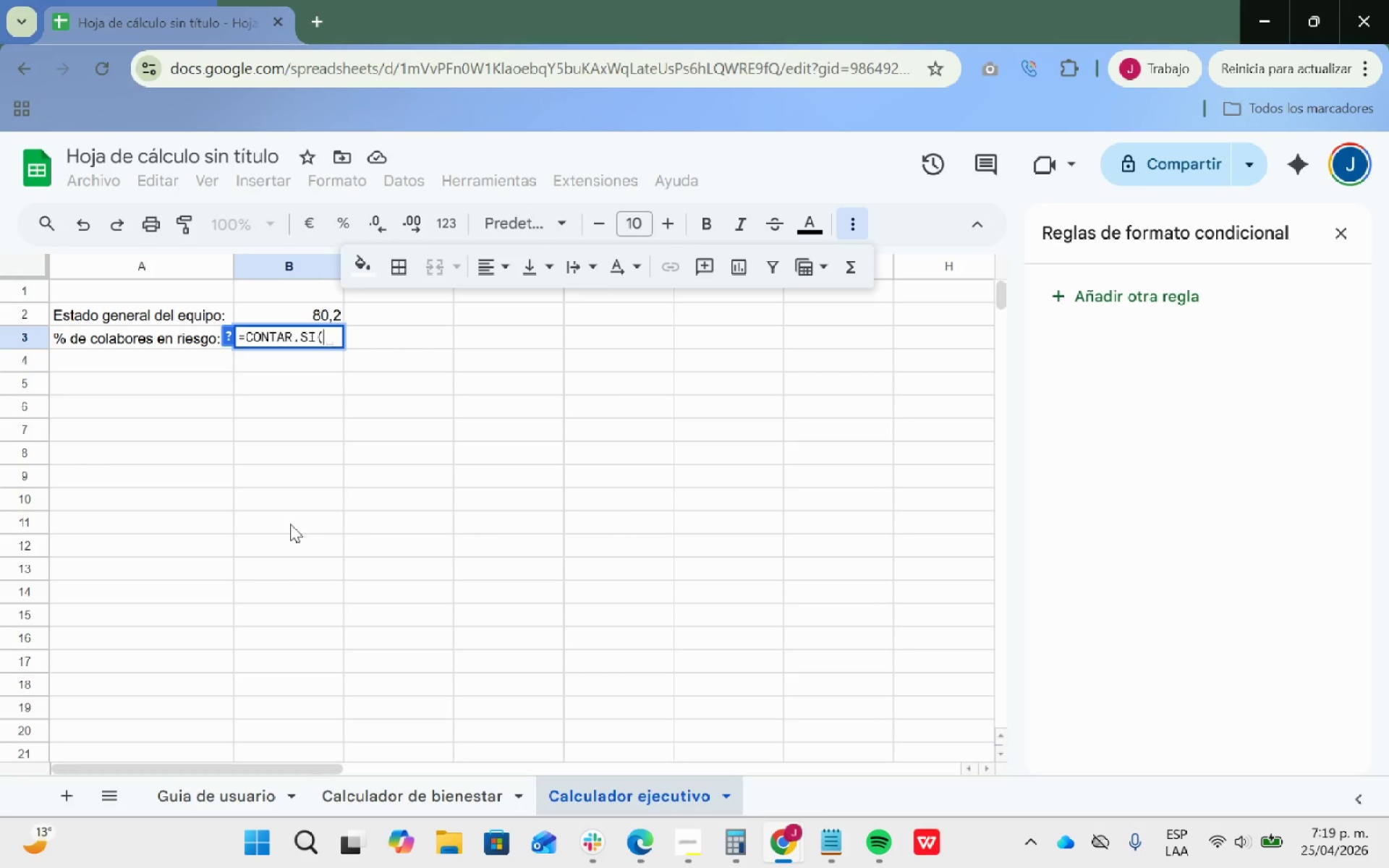 
key(Control+ControlLeft)
 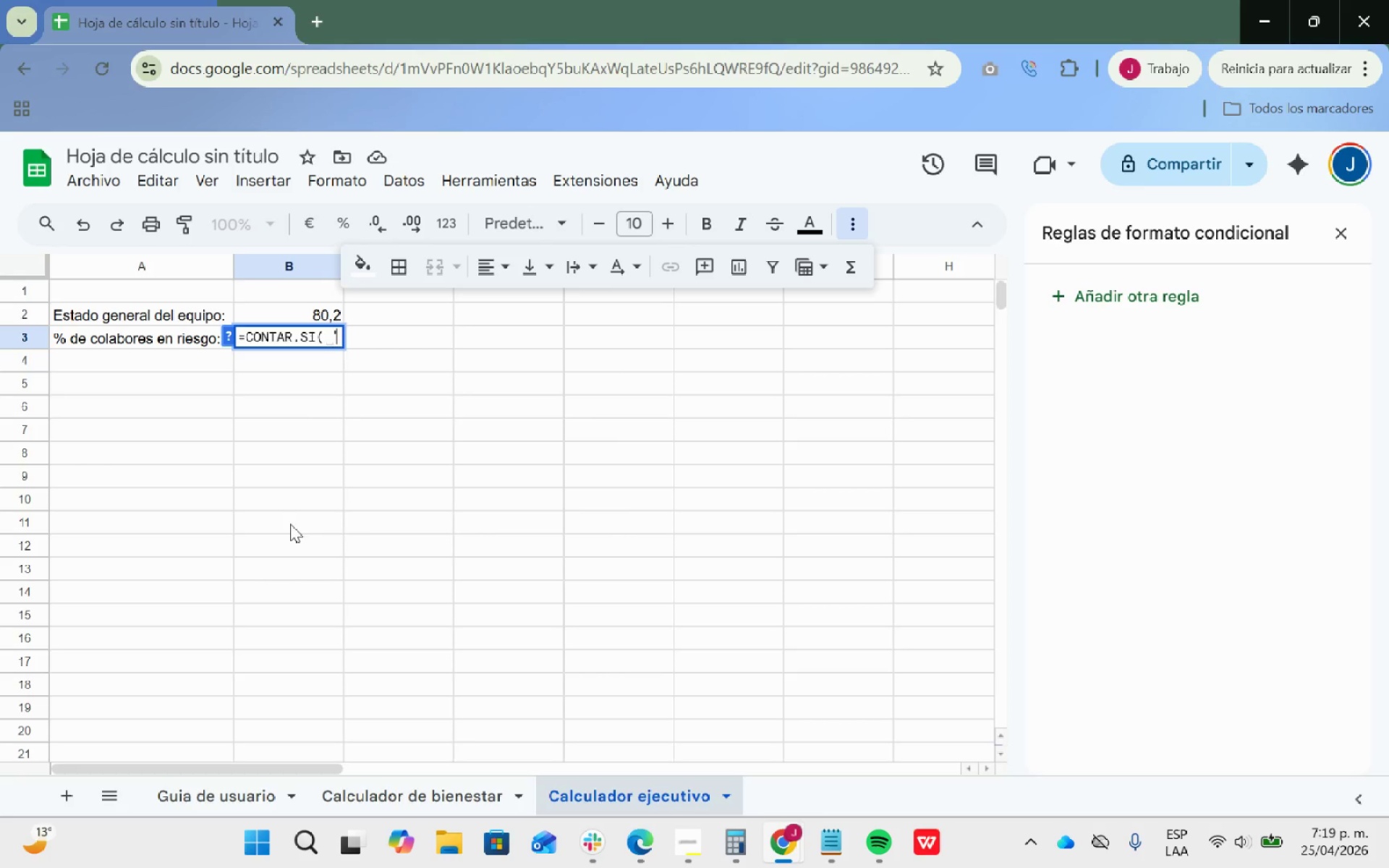 
key(Control+V)
 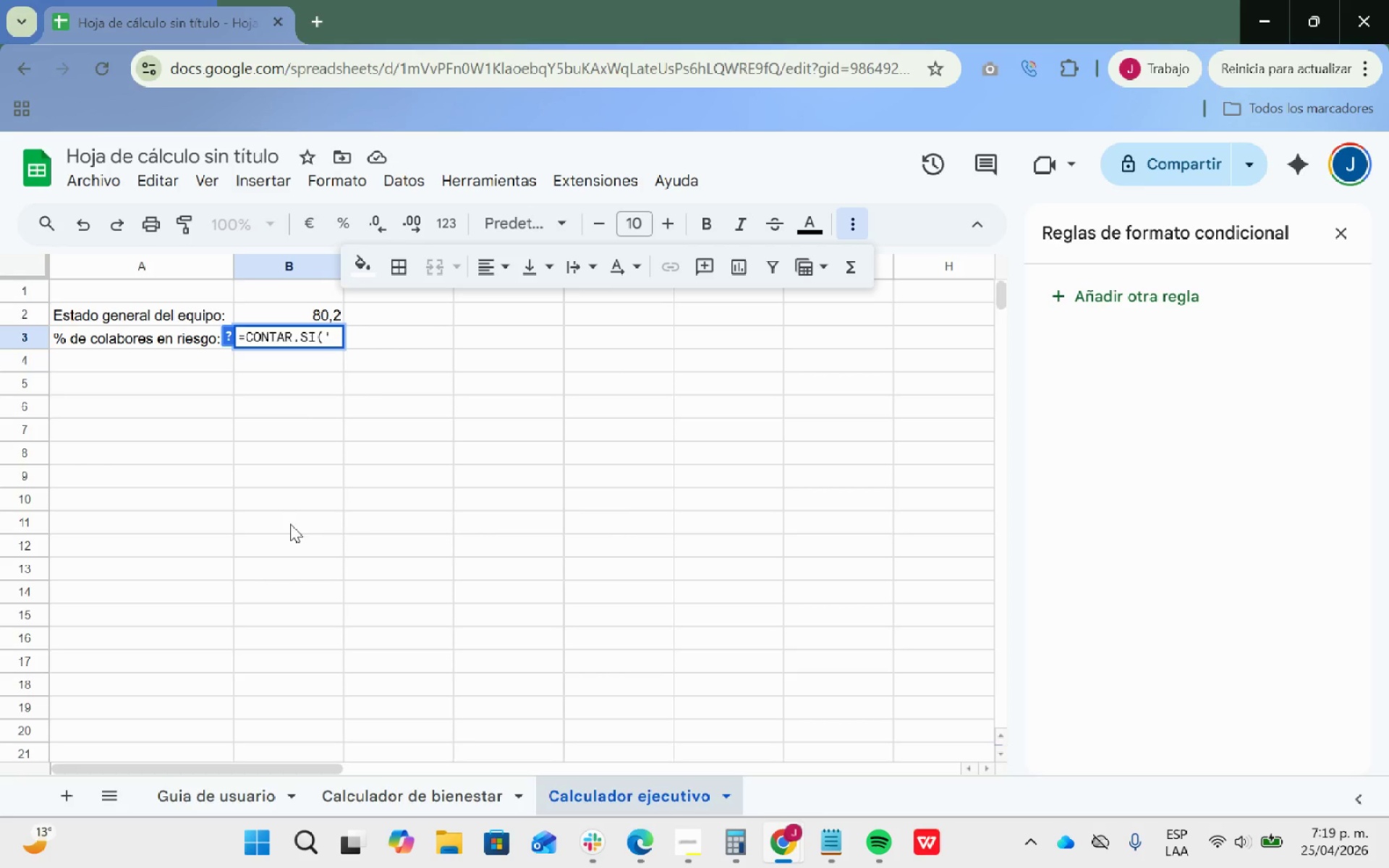 
type(Calculador de bienestar)
 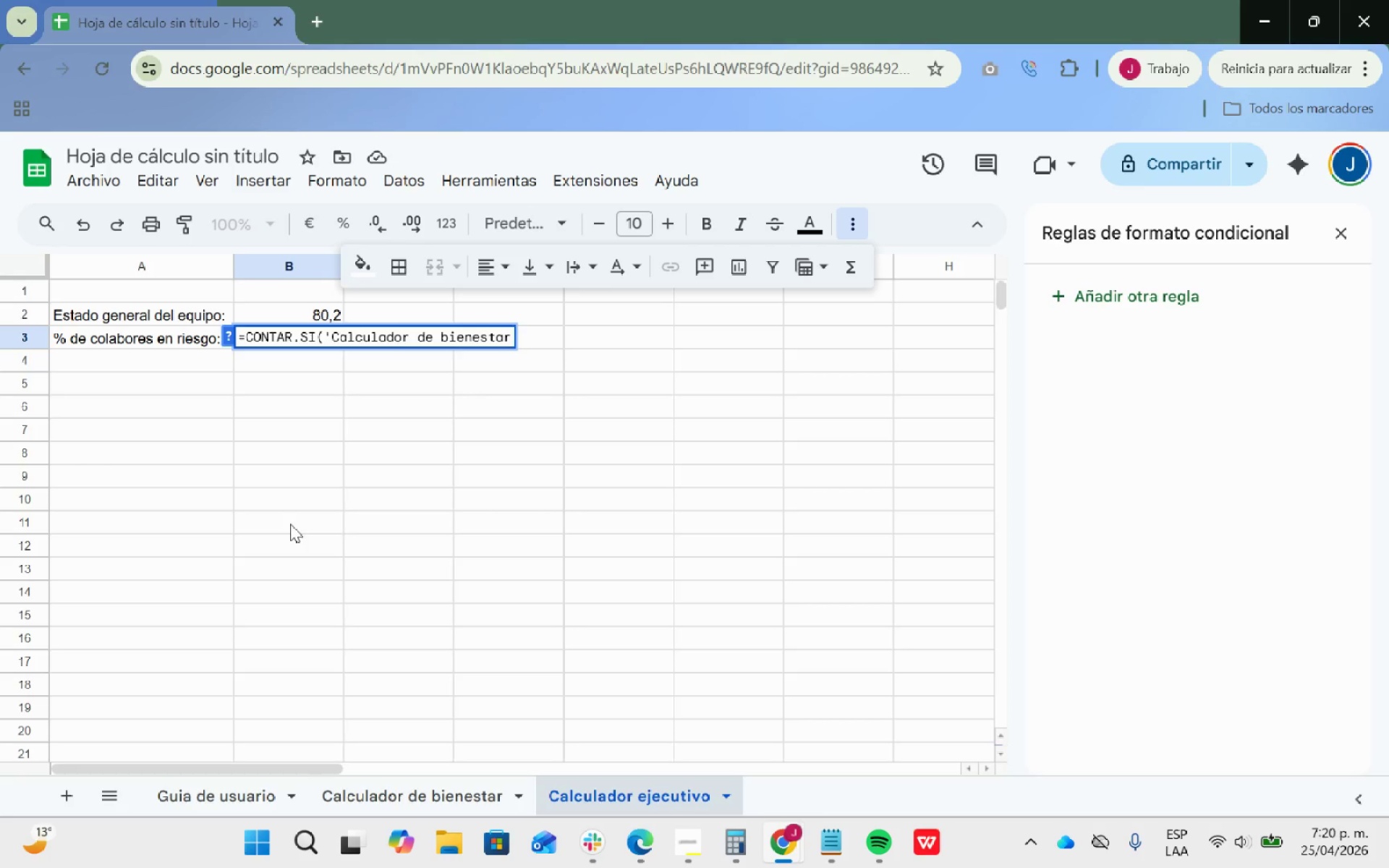 
key(Control+ControlLeft)
 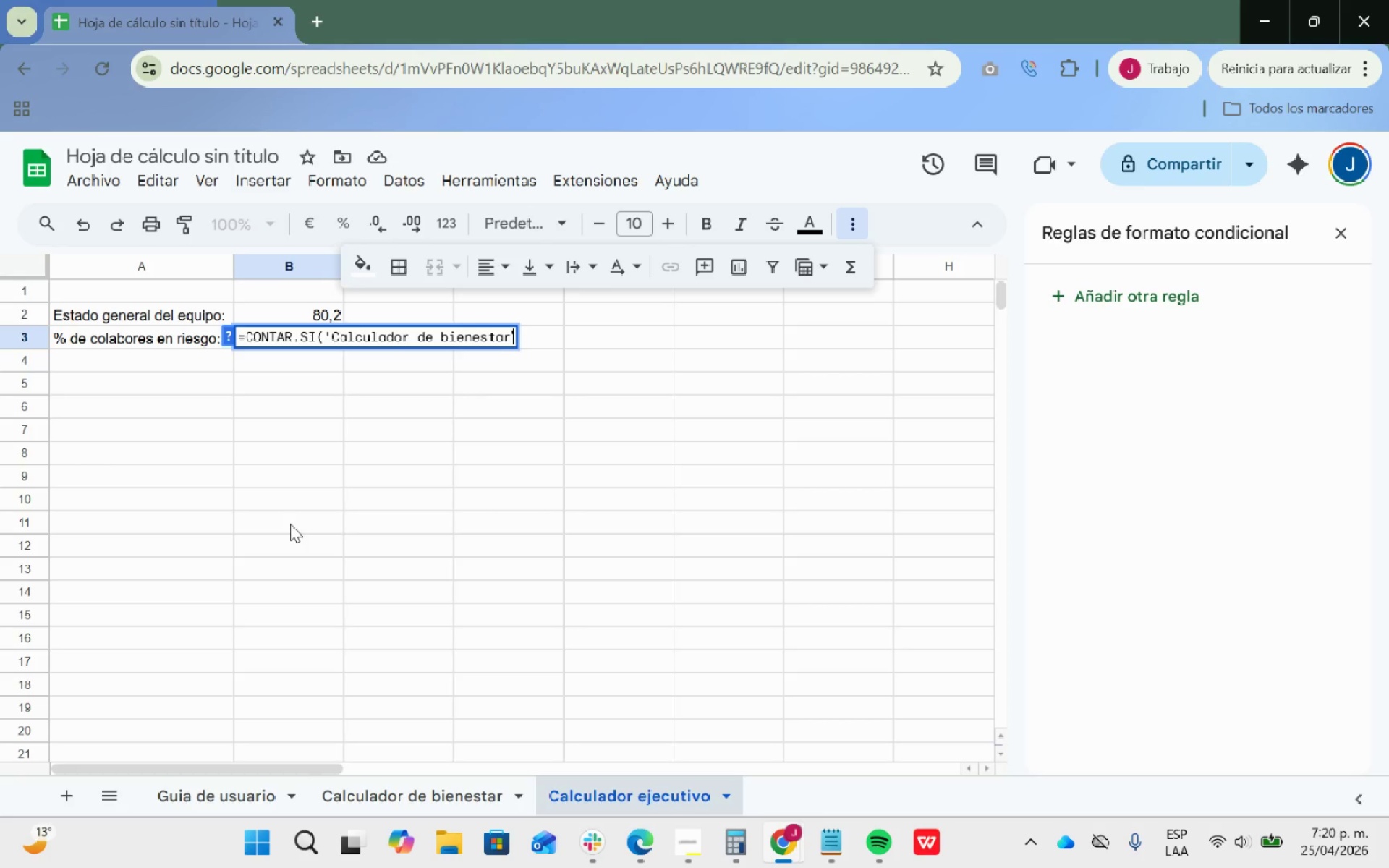 
key(Control+V)
 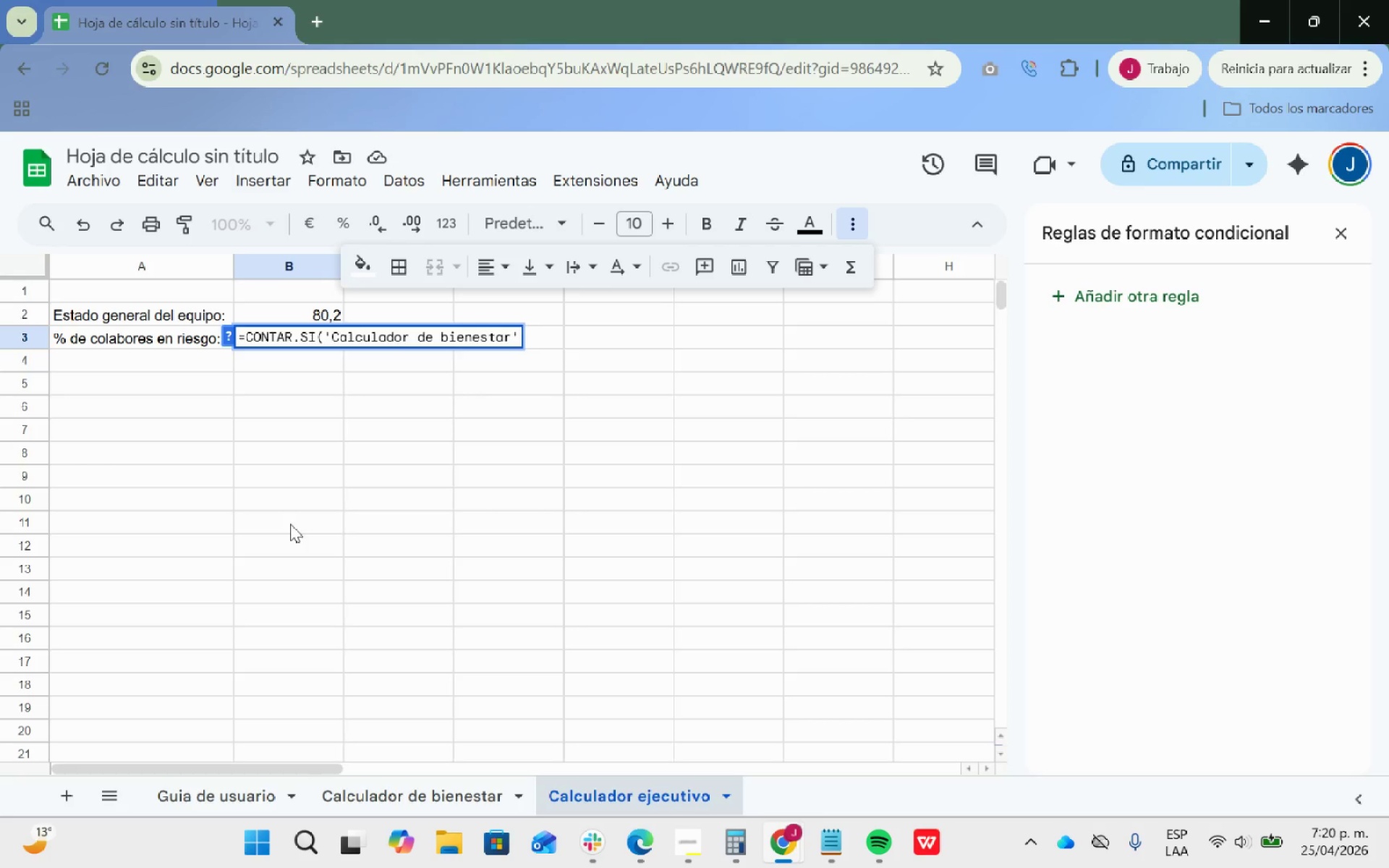 
wait(5.59)
 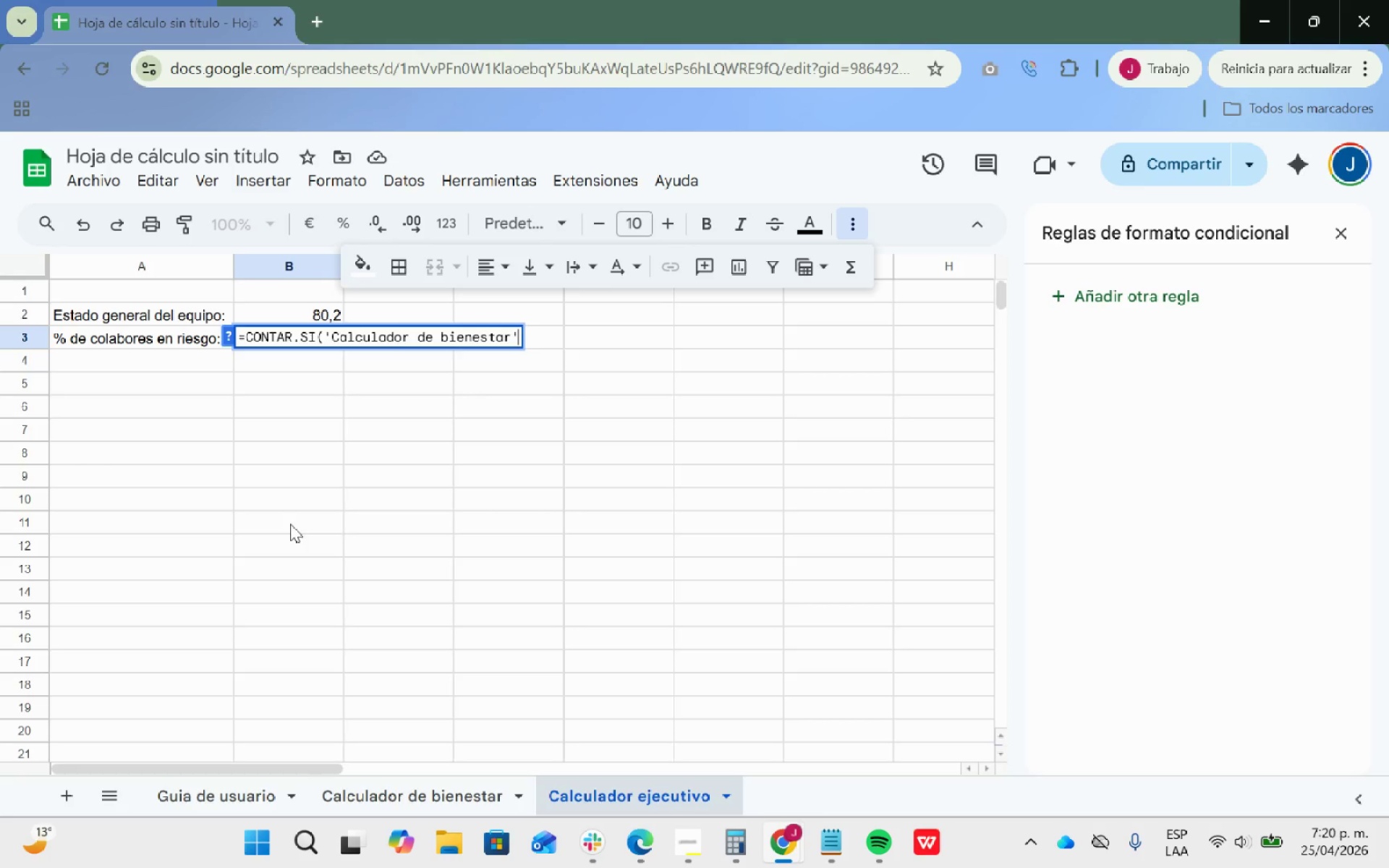 
type(!F2>)
 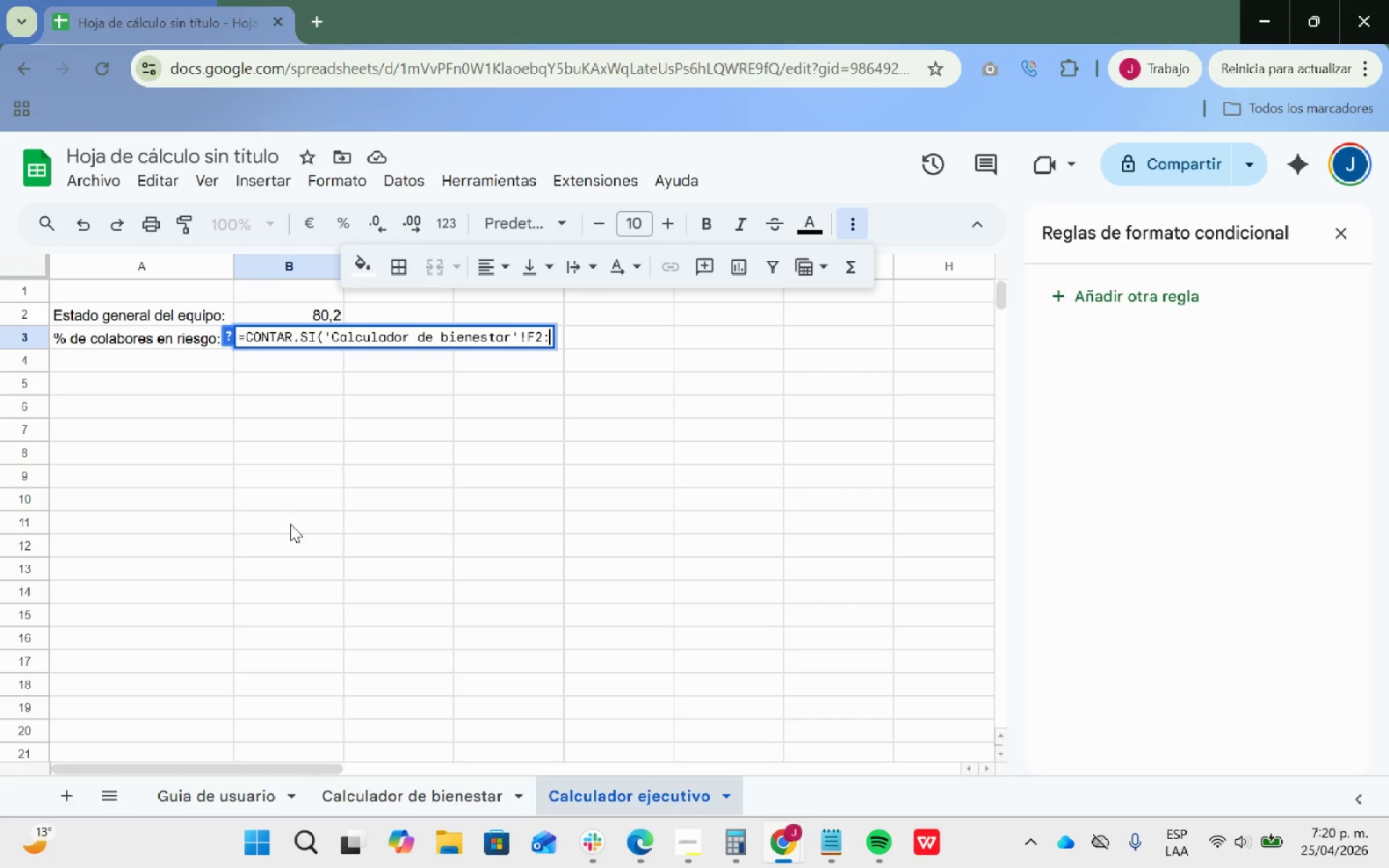 
type(F51<)
 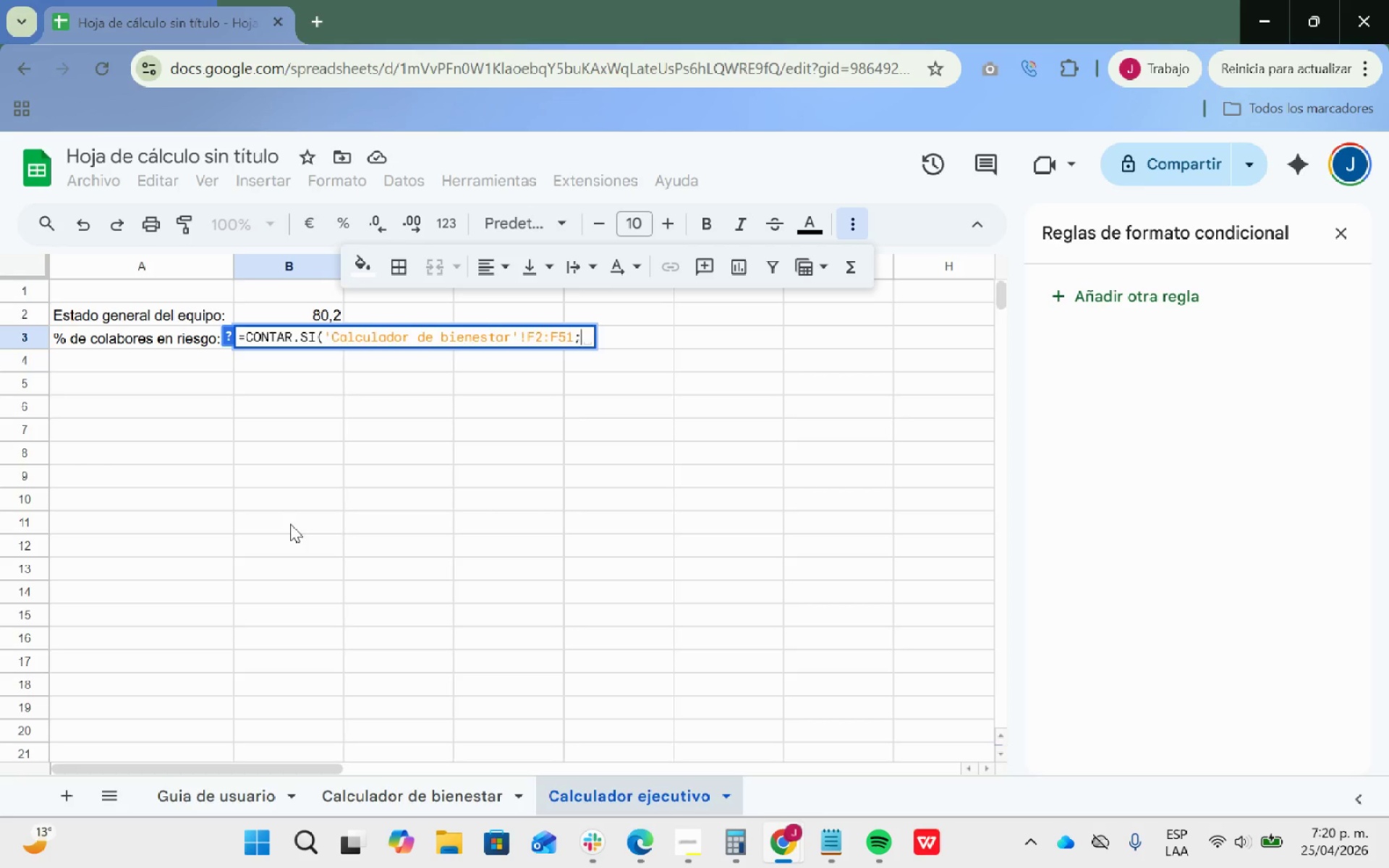 
type(@CE)
key(Backspace)
type(R)
key(Backspace)
key(Backspace)
type(critico@)
 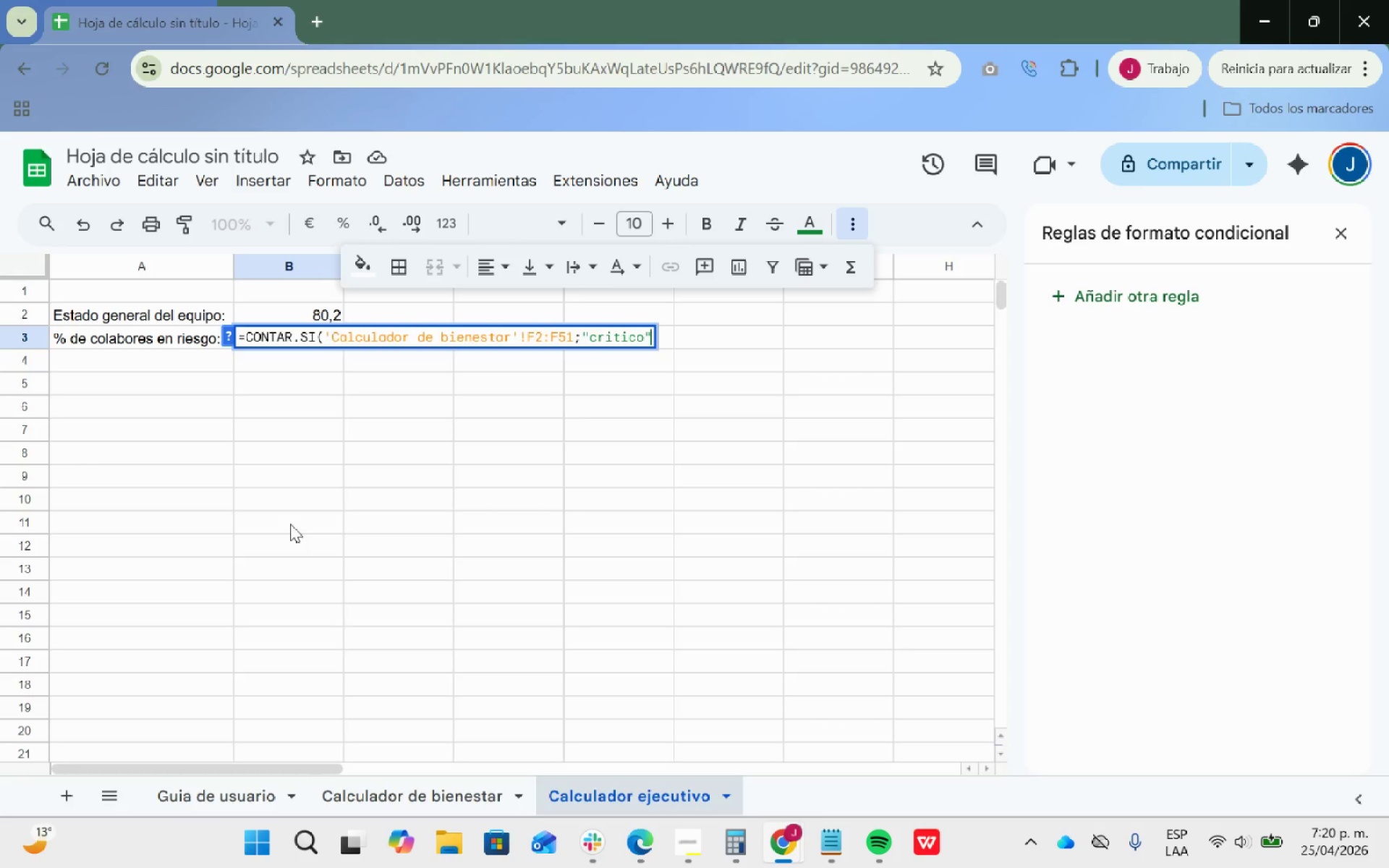 
type((&CONA)
key(Backspace)
type(T)
 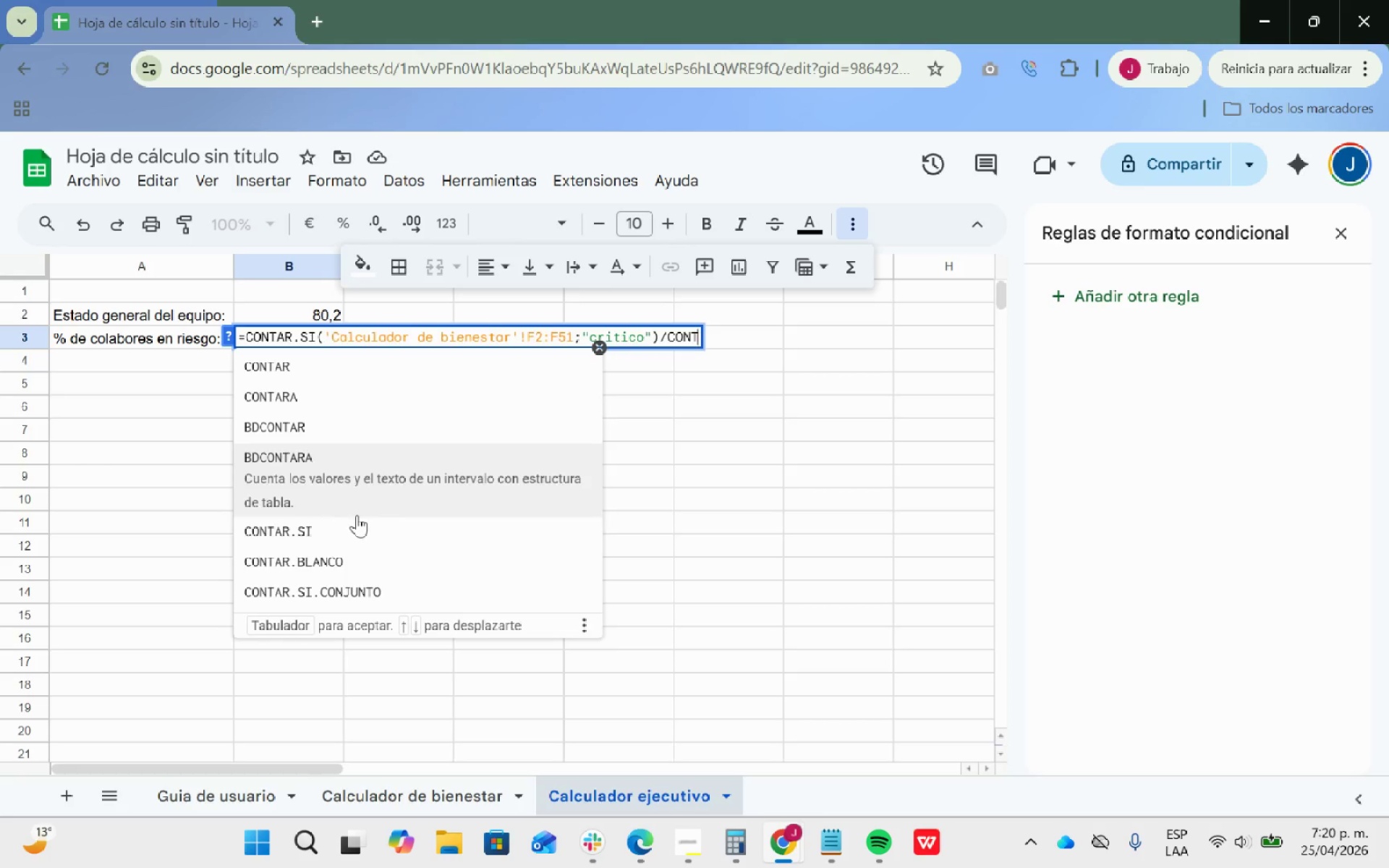 
left_click([273, 392])
 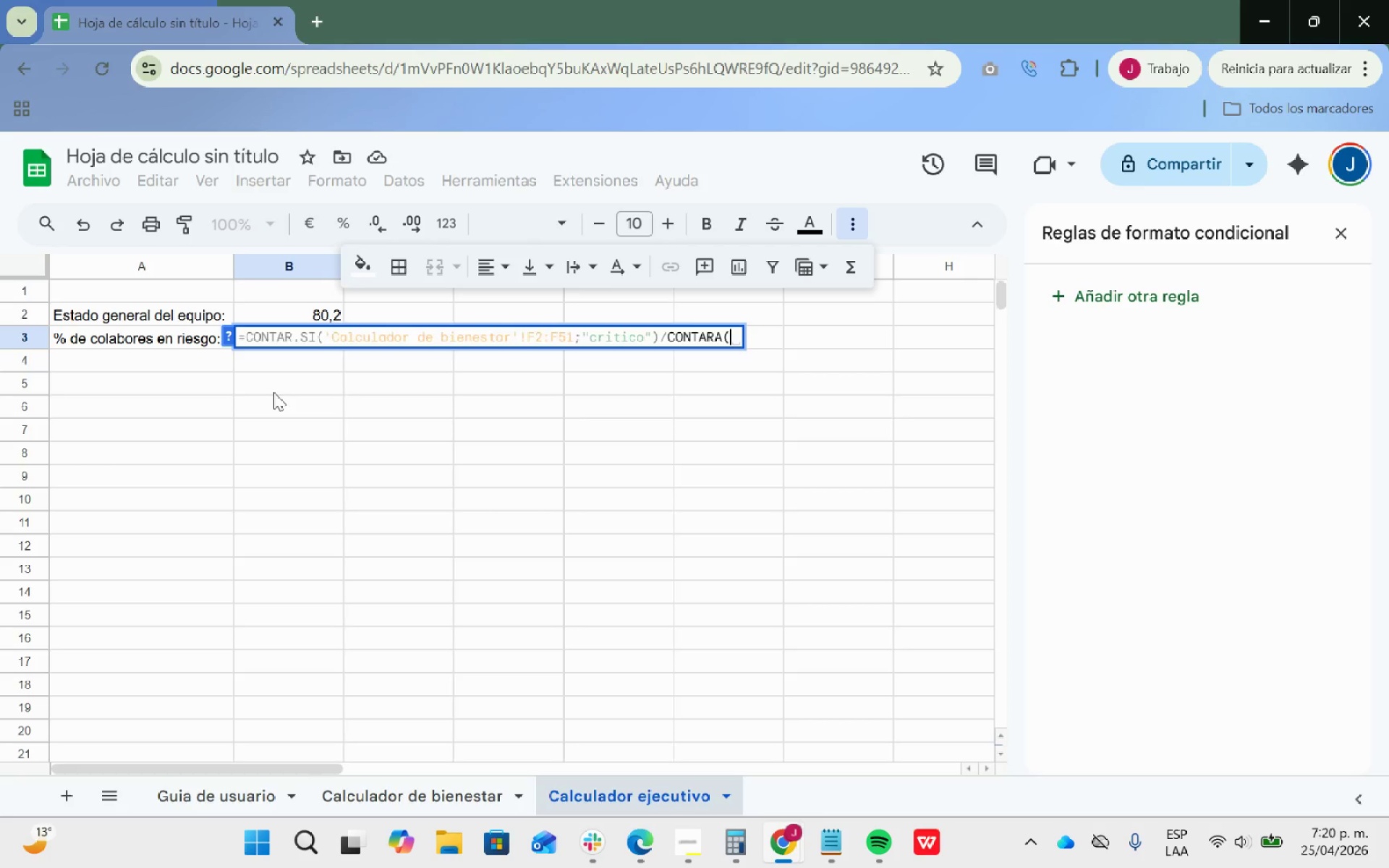 
key(Control+ControlLeft)
 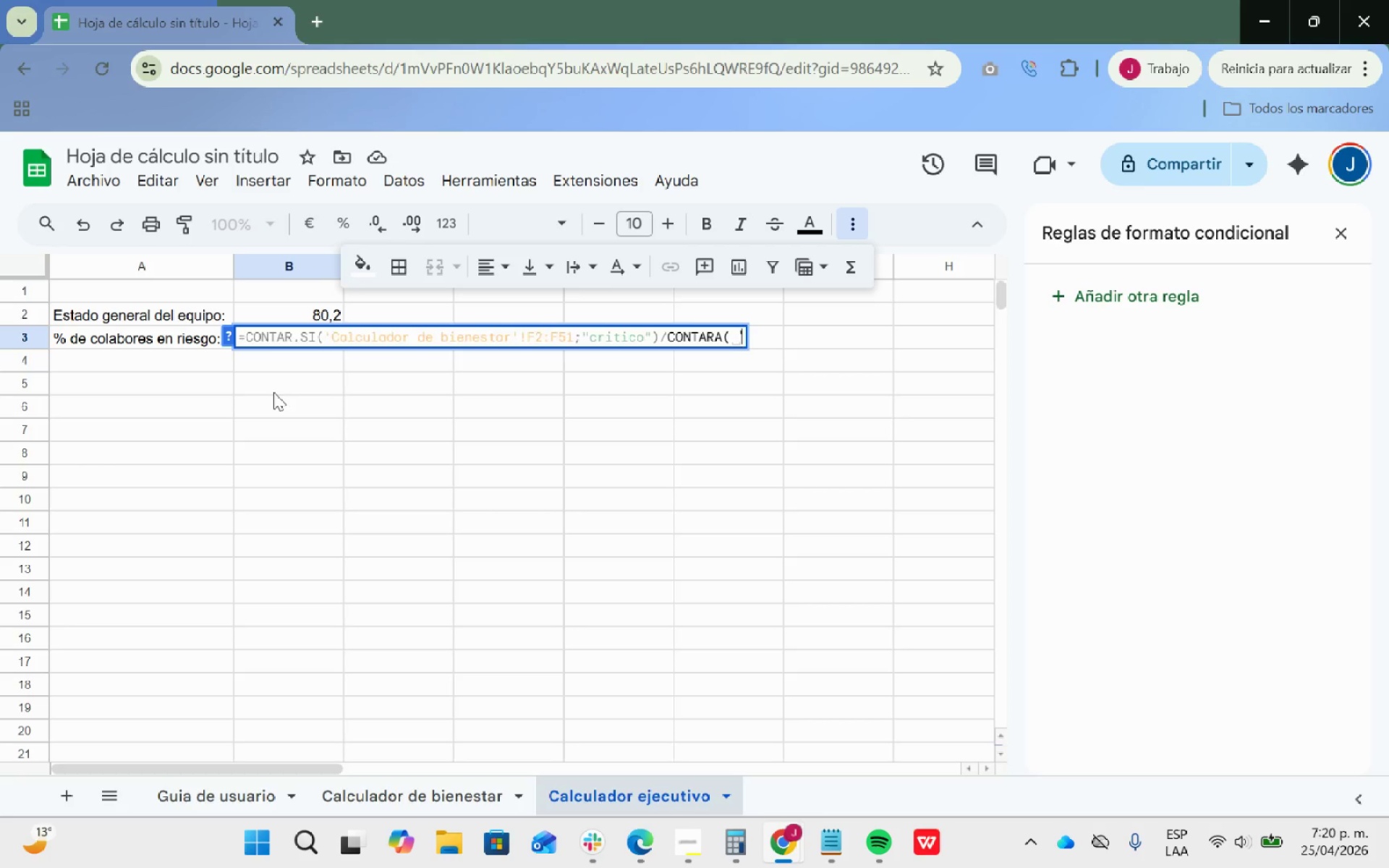 
key(Control+V)
 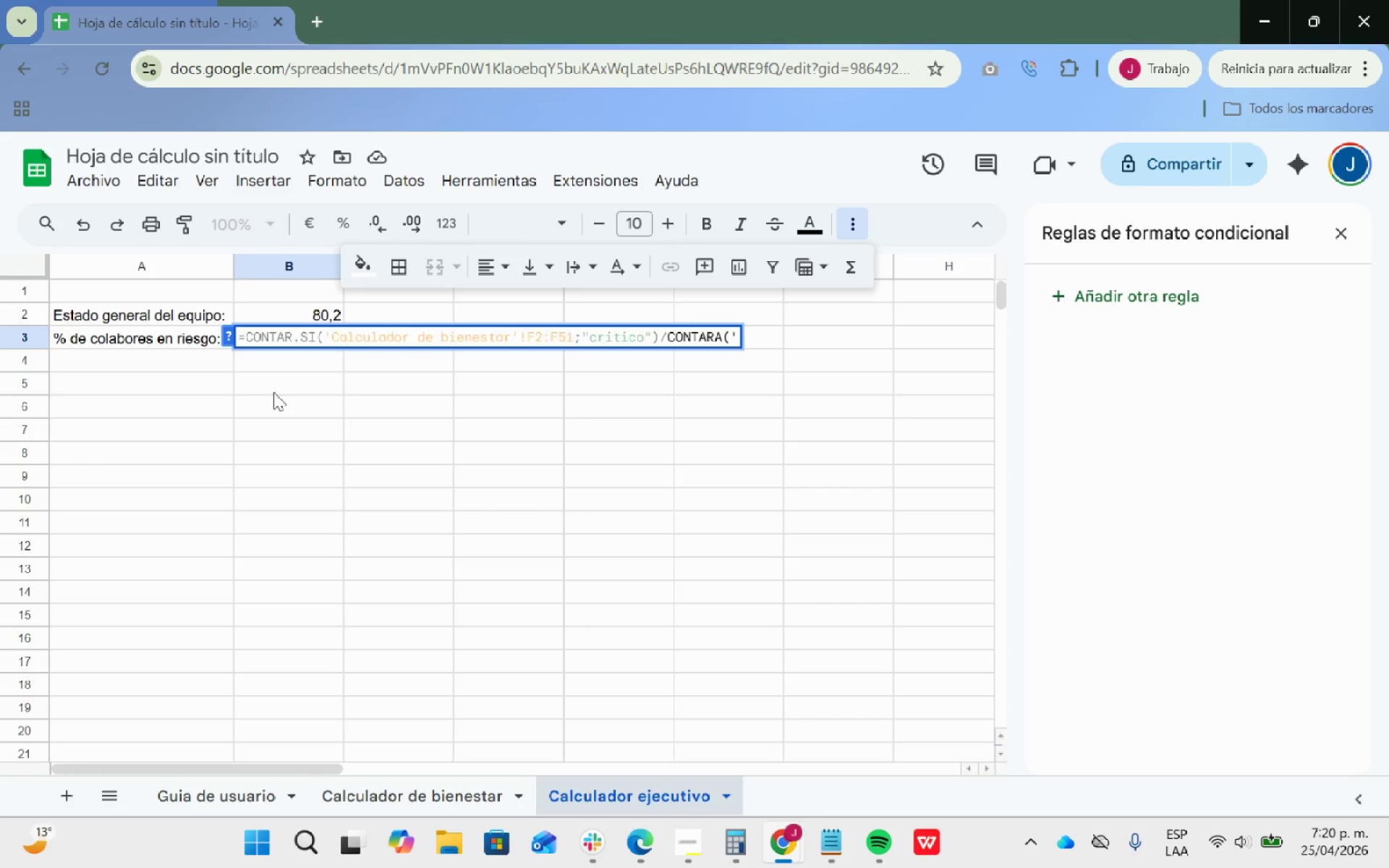 
type(CA)
key(Backspace)
type(alculador de bienestar)
 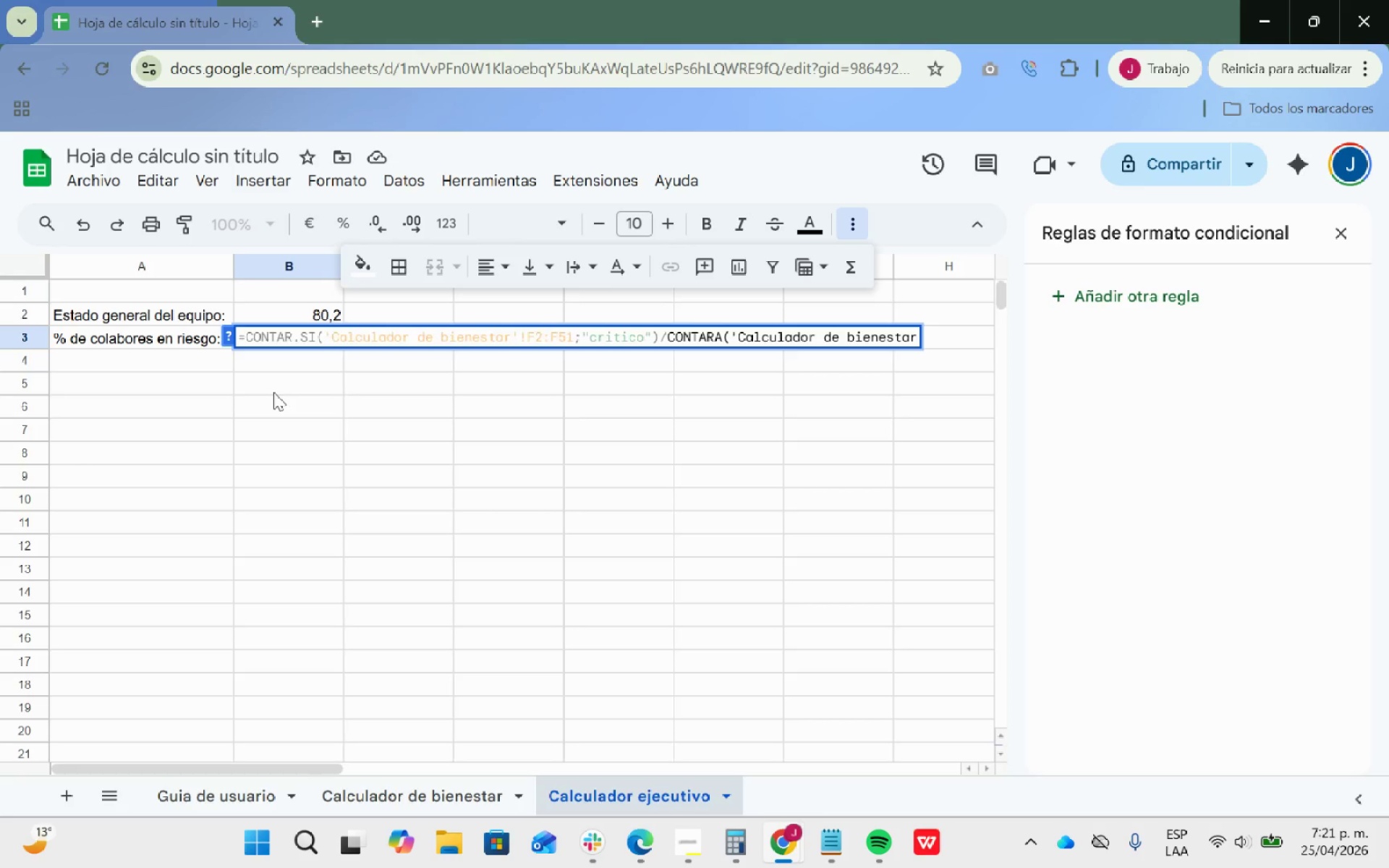 
key(Control+ControlLeft)
 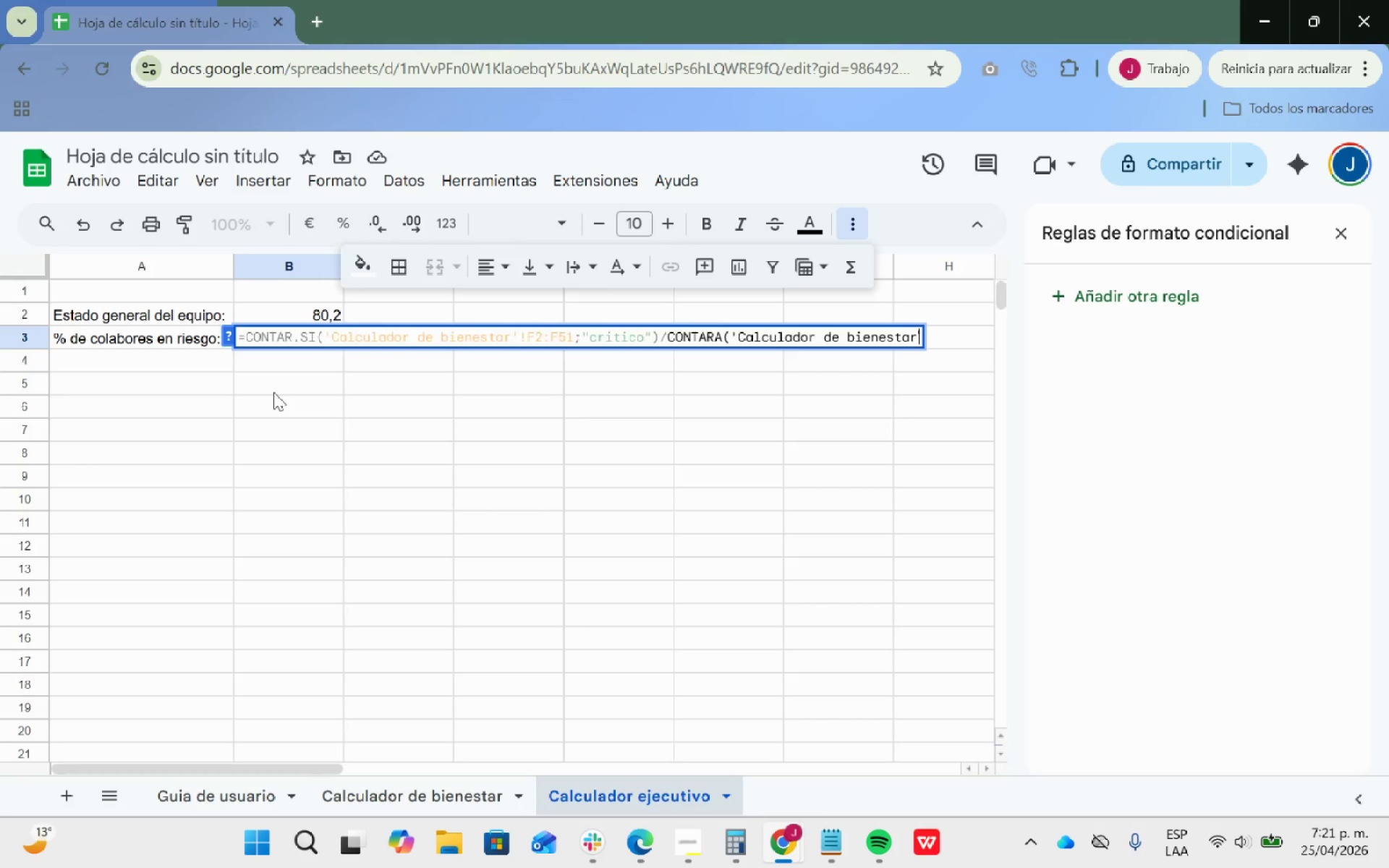 
key(Control+V)
 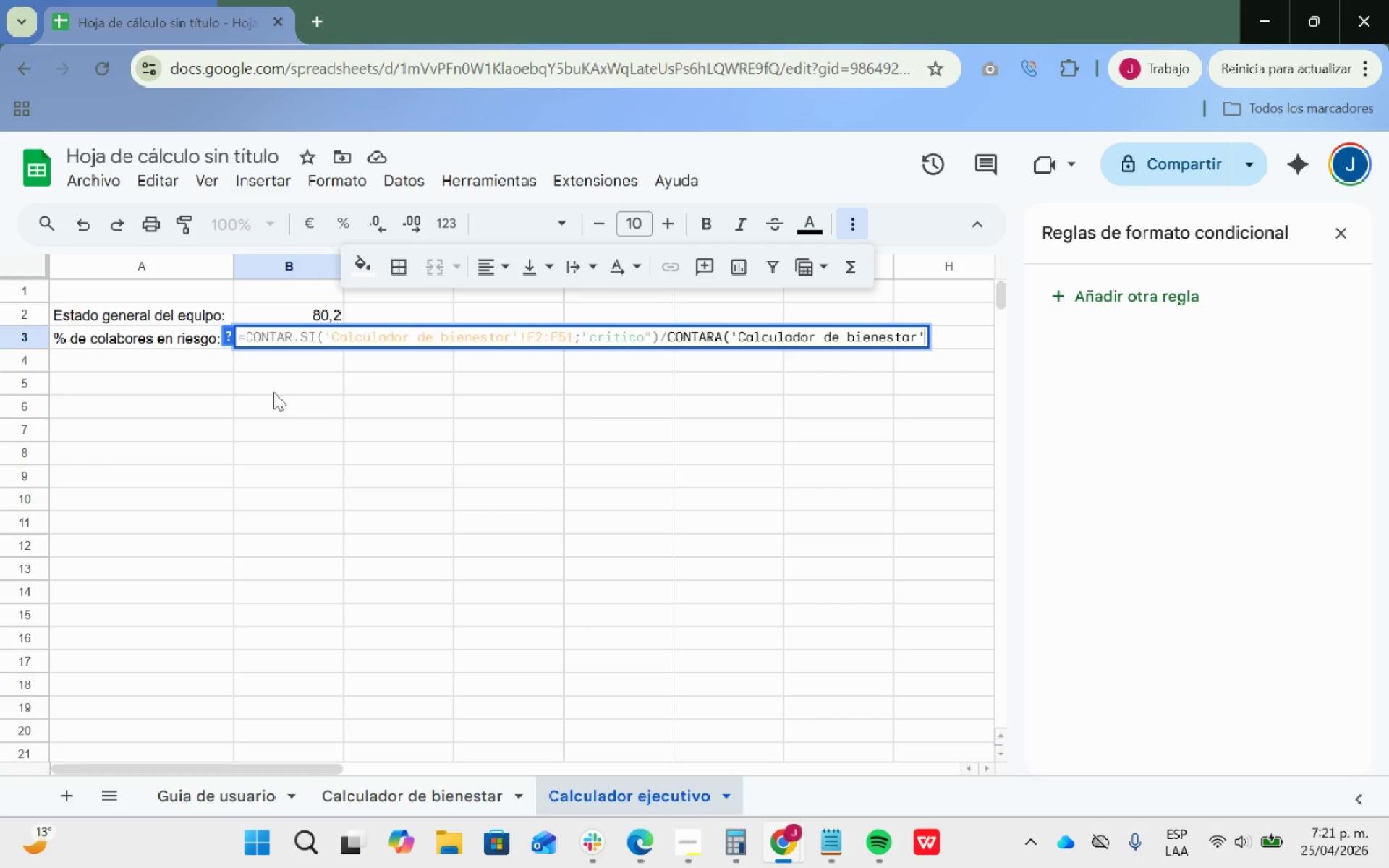 
wait(10.67)
 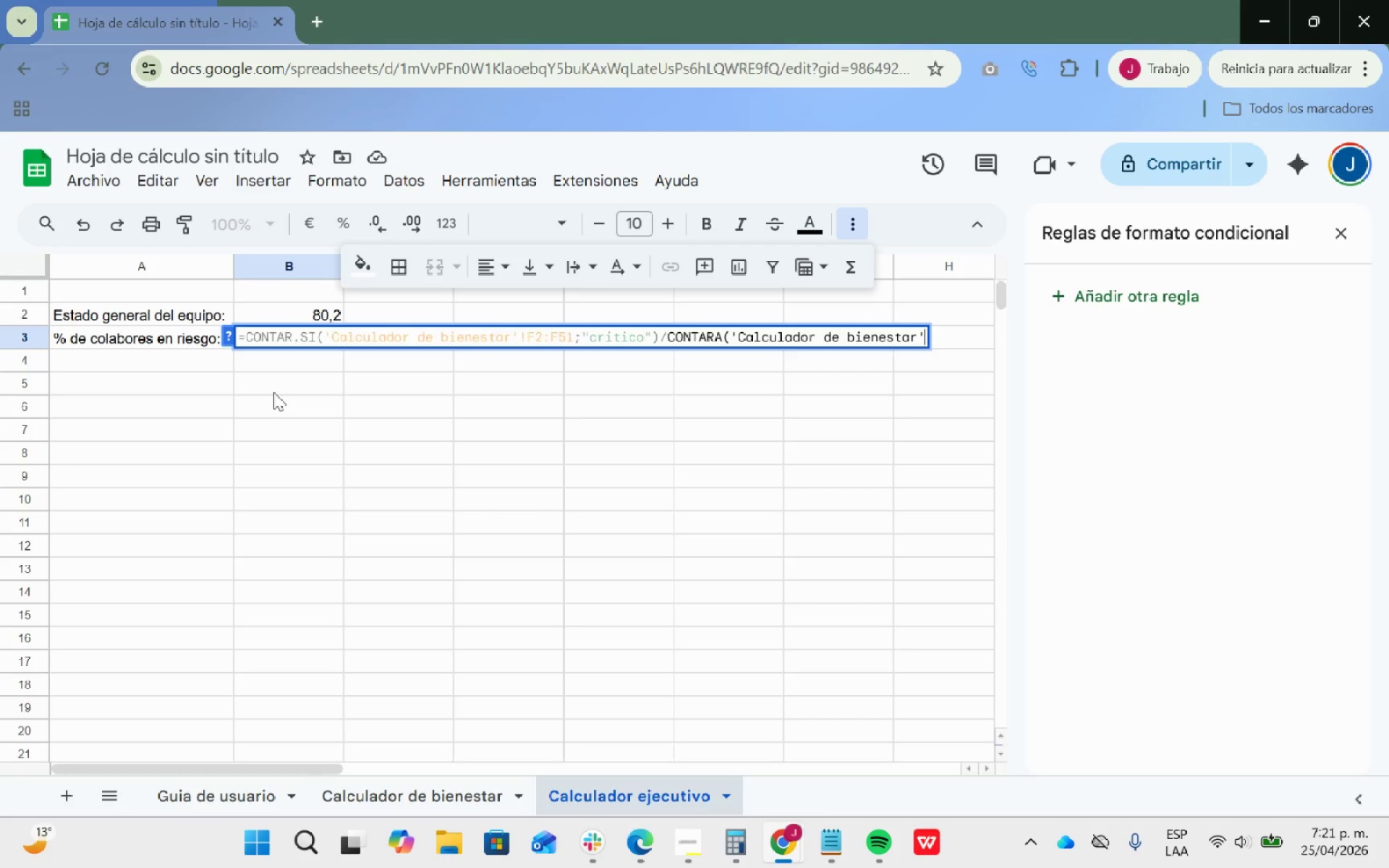 
key(Shift+ShiftRight)
 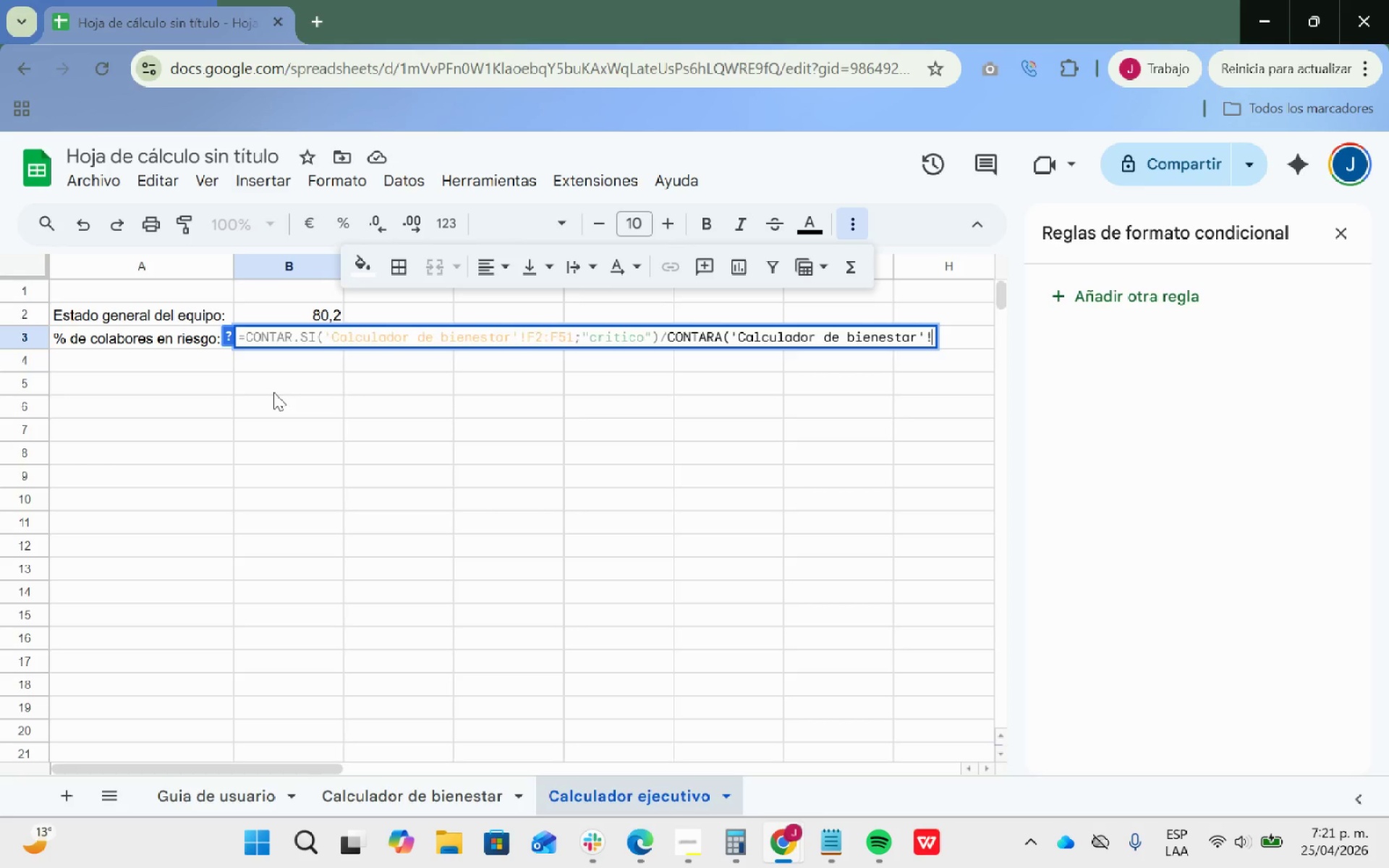 
key(Shift+1)
 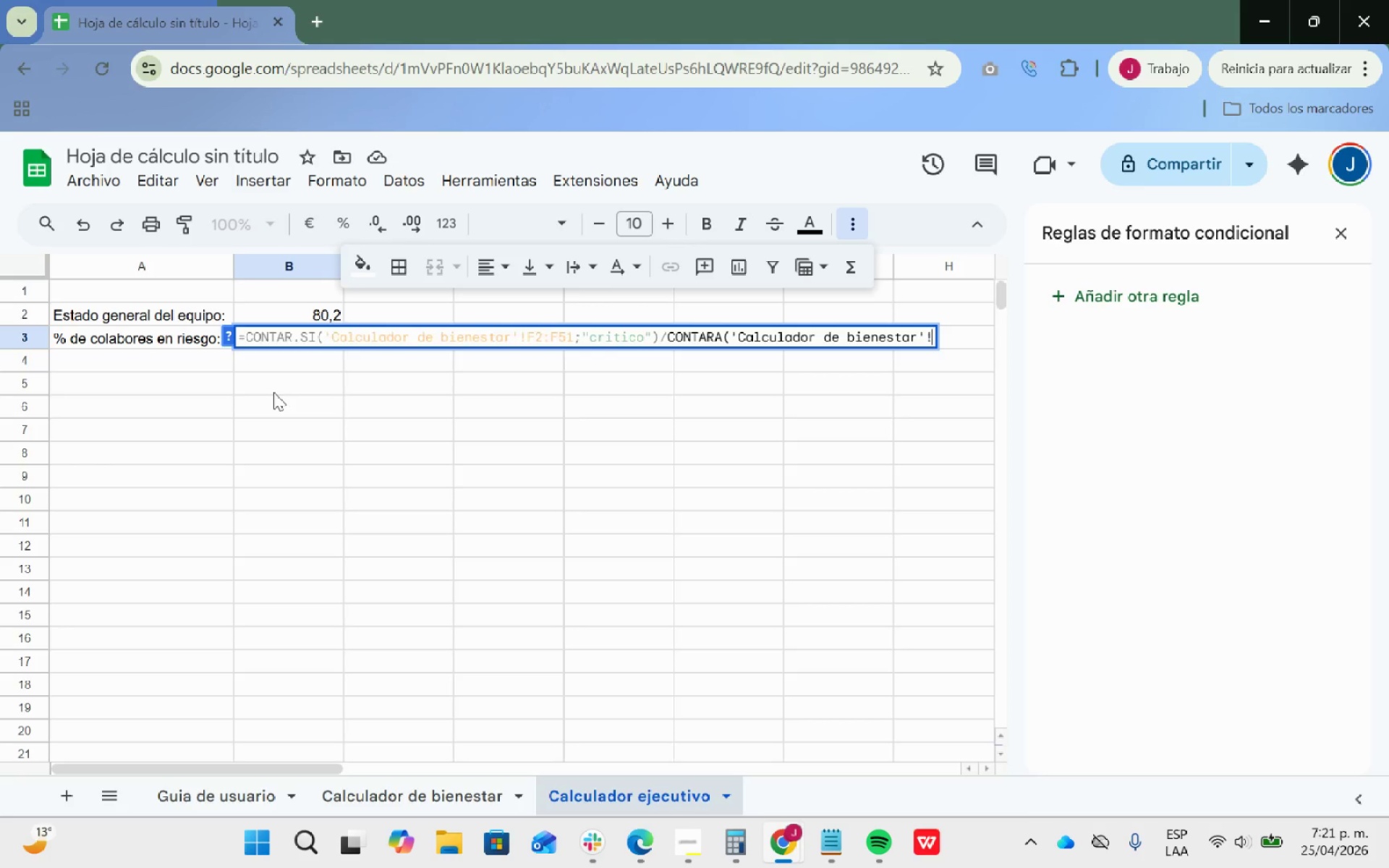 
type(A2>A51()
 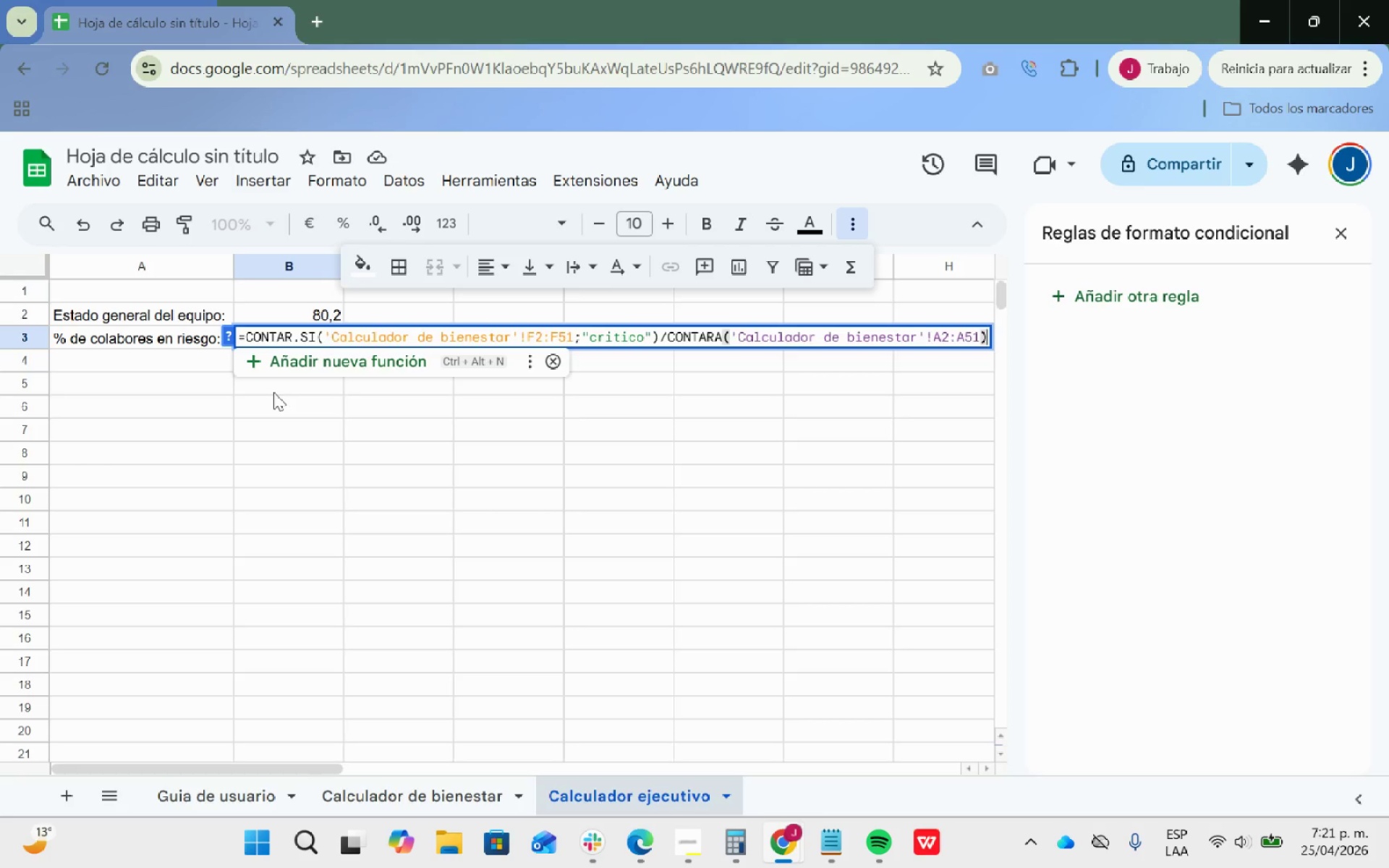 
wait(5.62)
 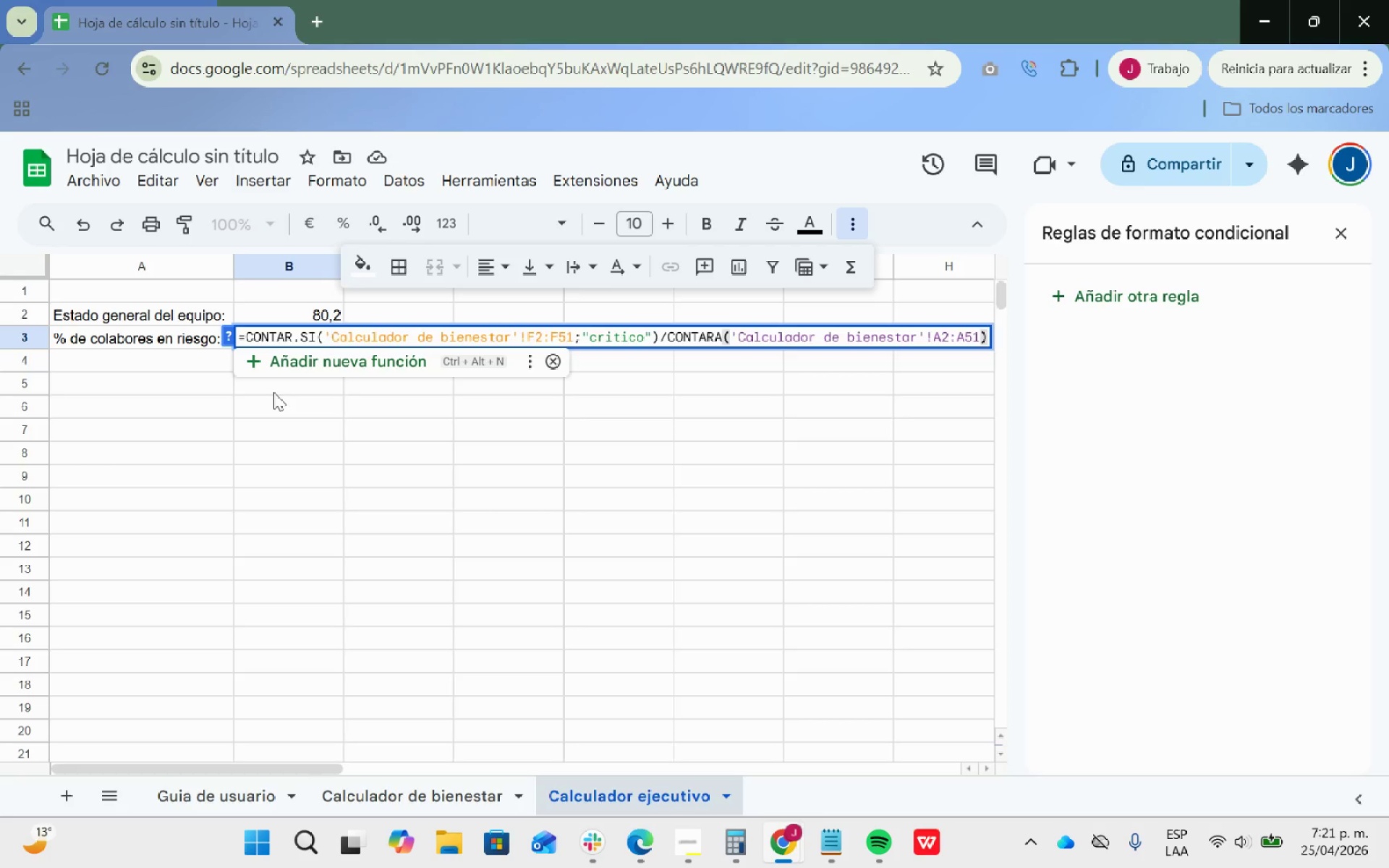 
key(Enter)
 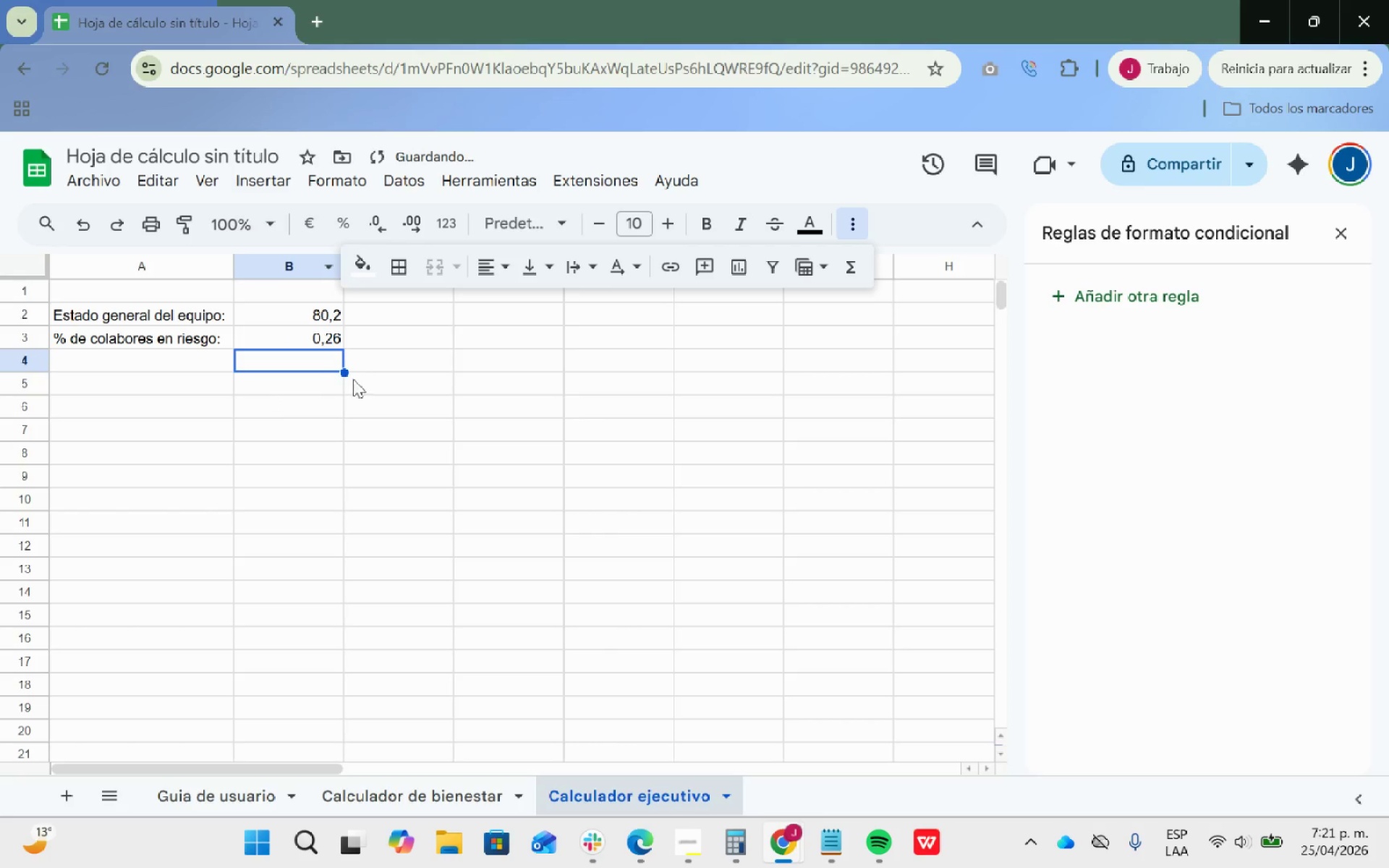 
left_click([326, 339])
 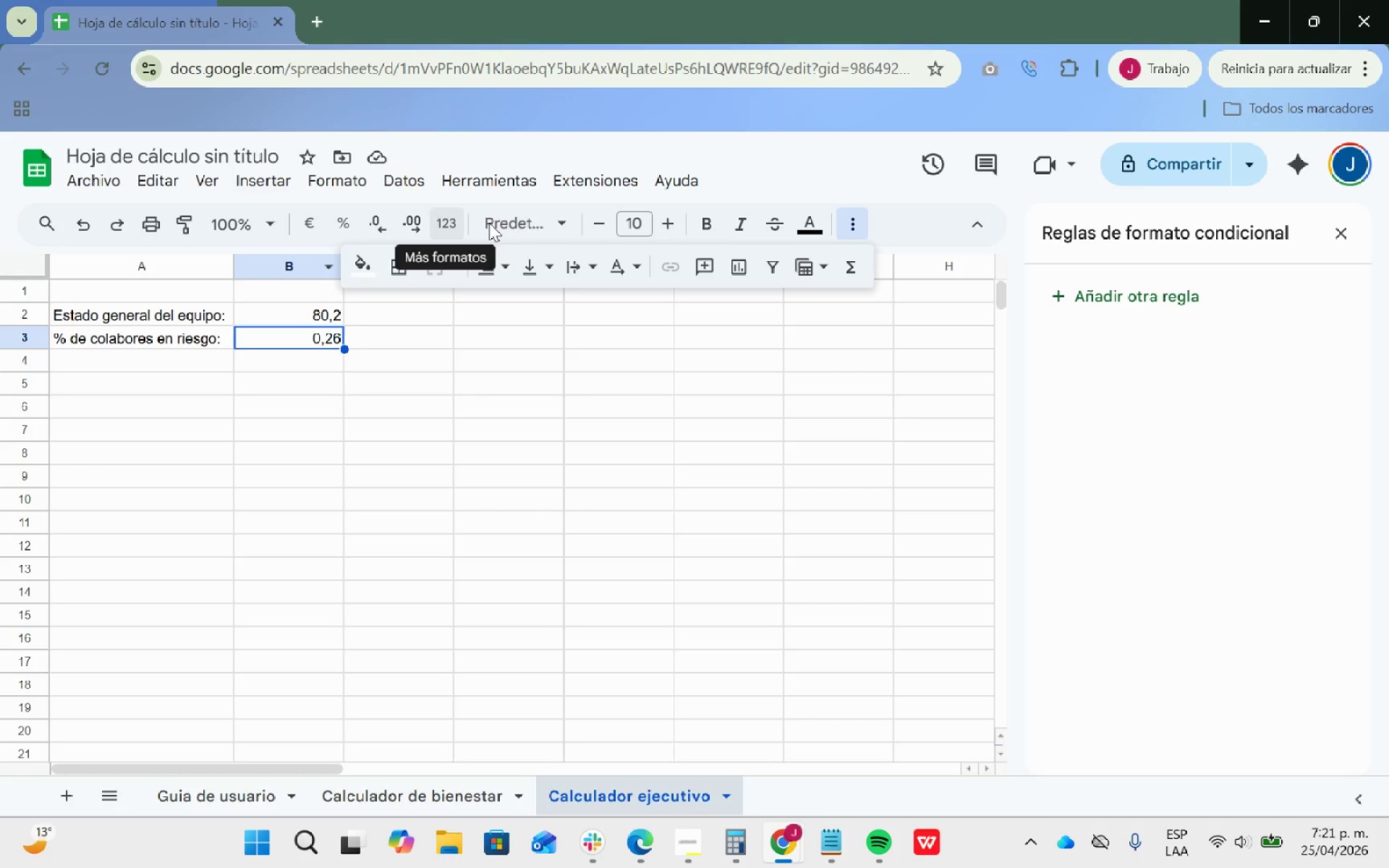 
wait(10.16)
 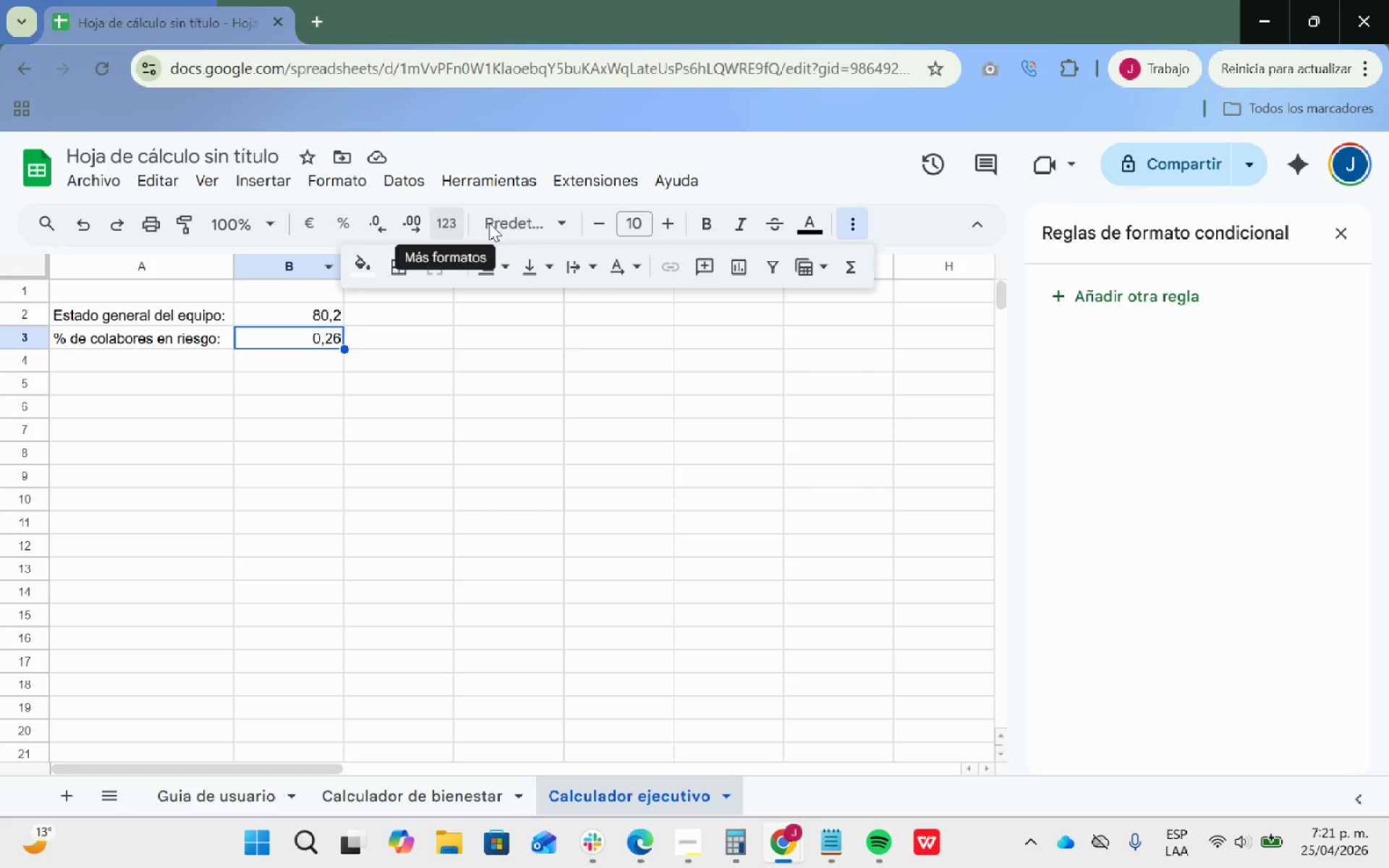 
left_click([488, 417])
 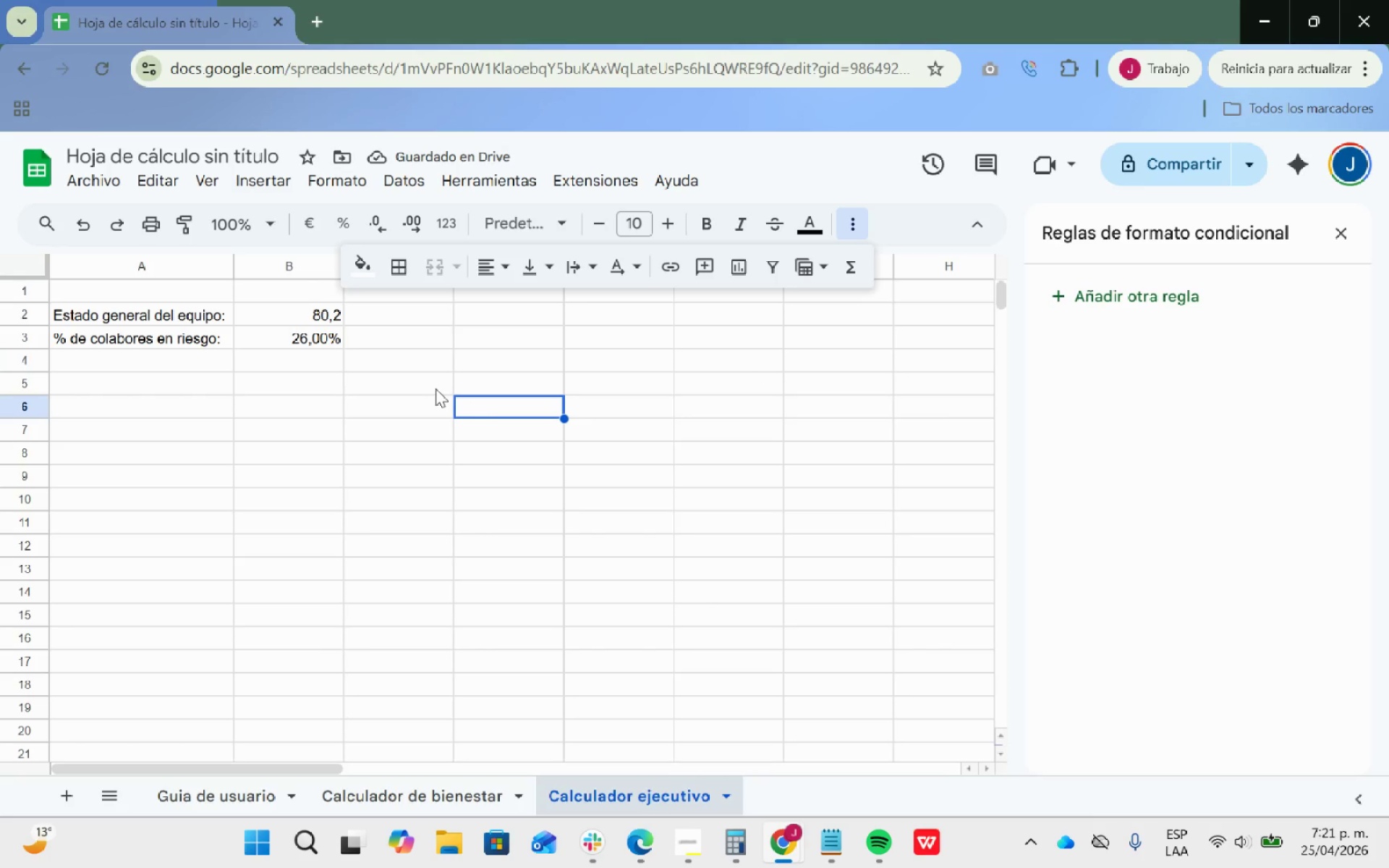 
wait(8.27)
 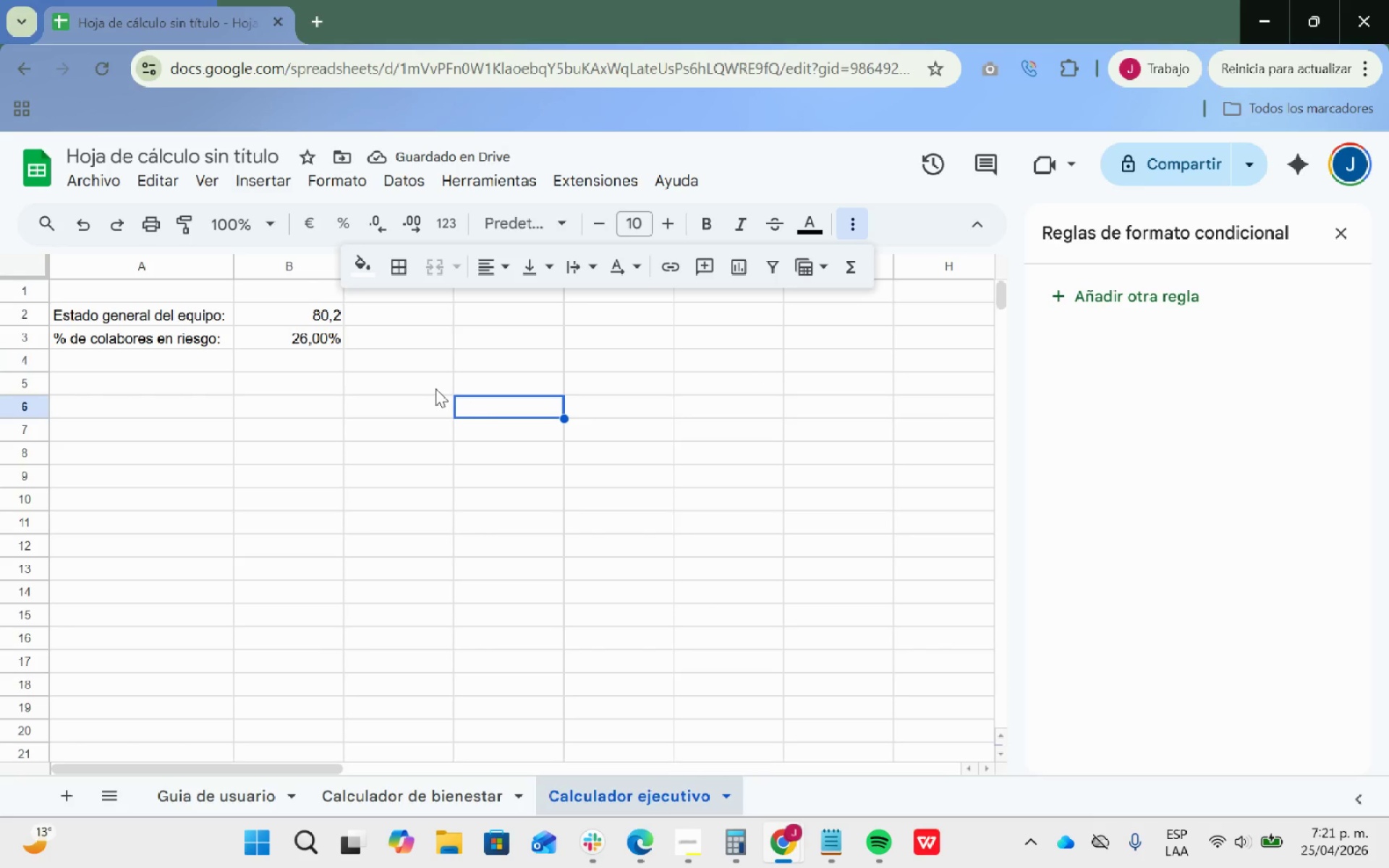 
left_click([341, 180])
 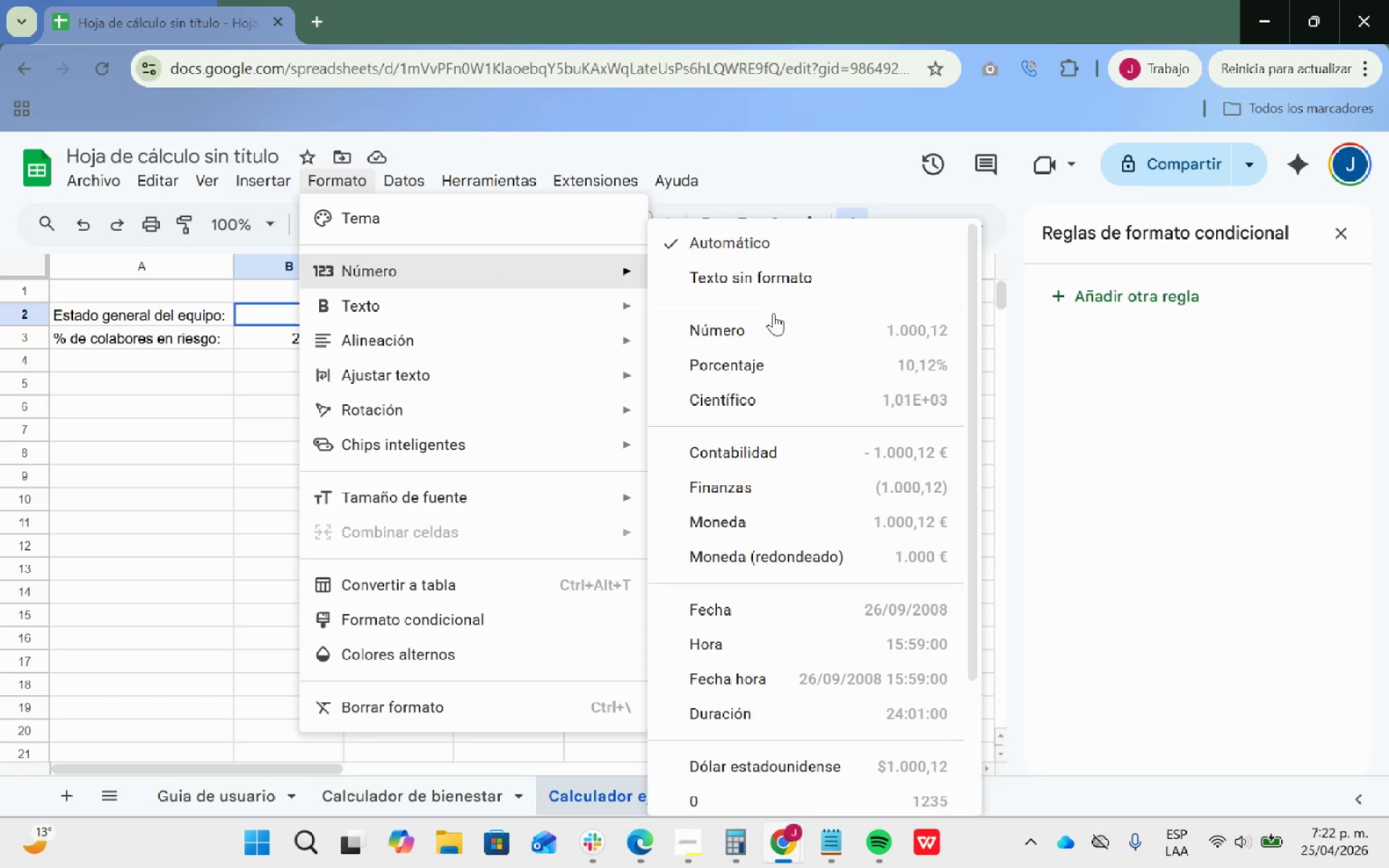 
left_click([778, 331])
 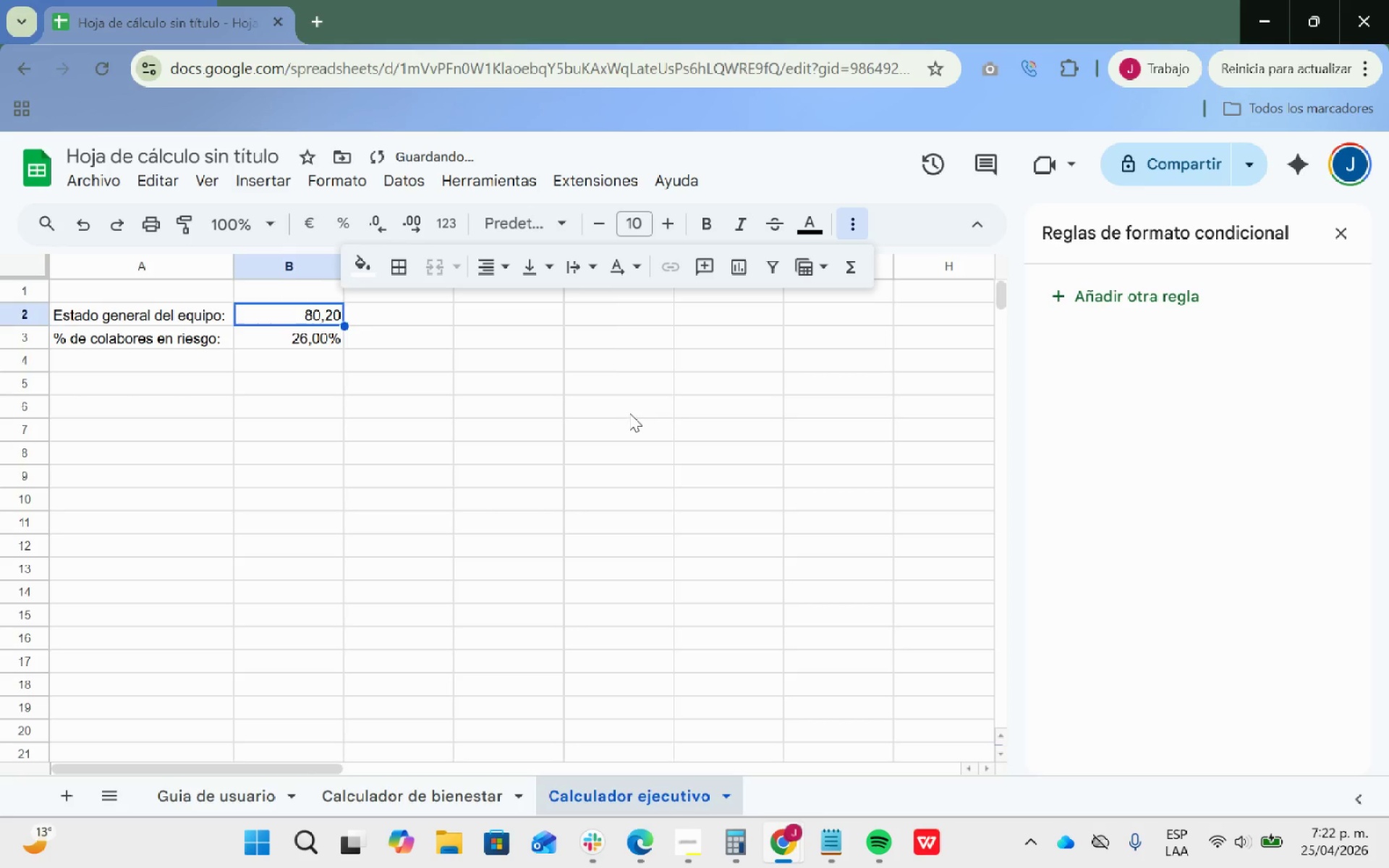 
left_click([629, 413])
 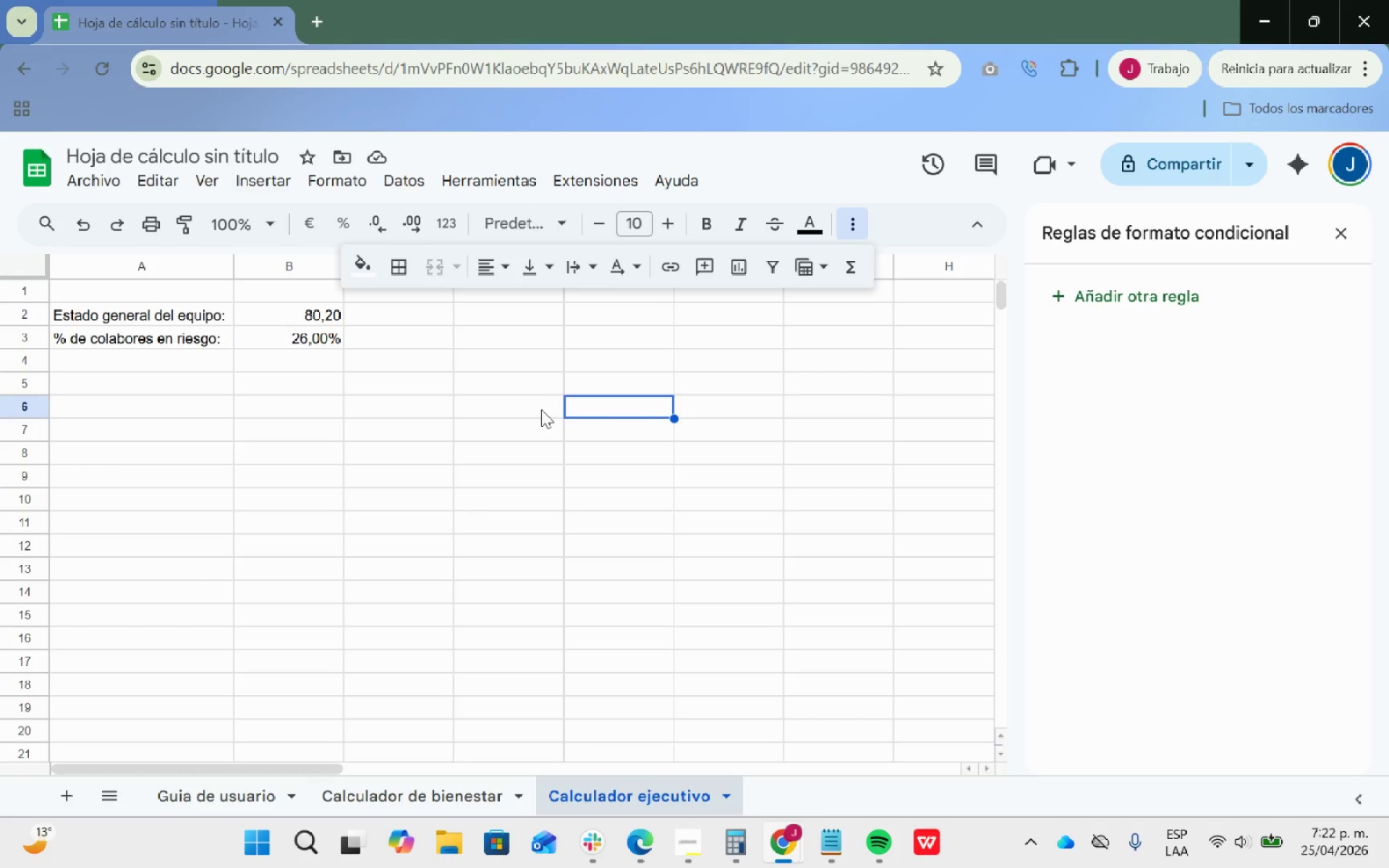 
wait(16.17)
 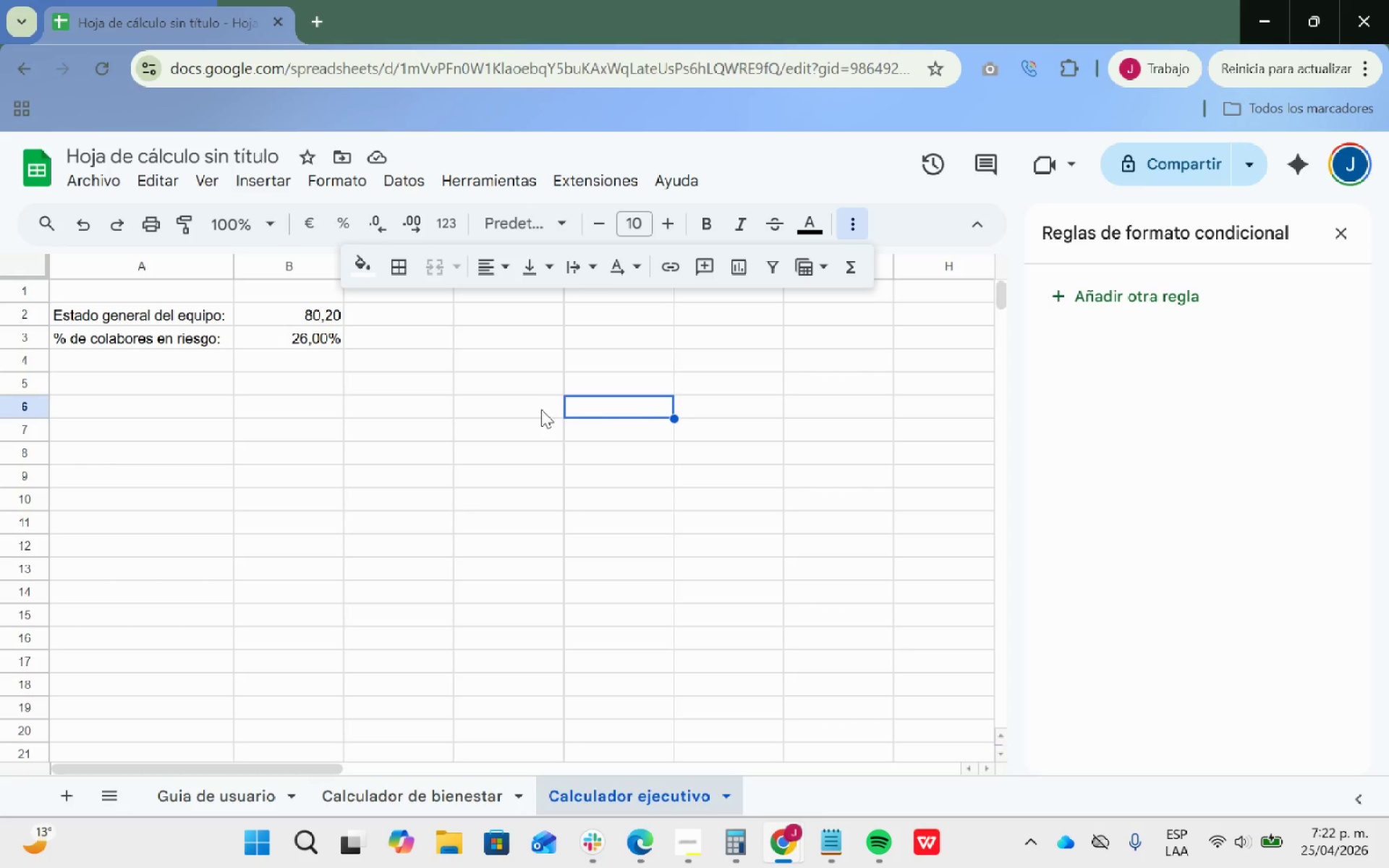 
left_click_drag(start_coordinate=[179, 311], to_coordinate=[320, 342])
 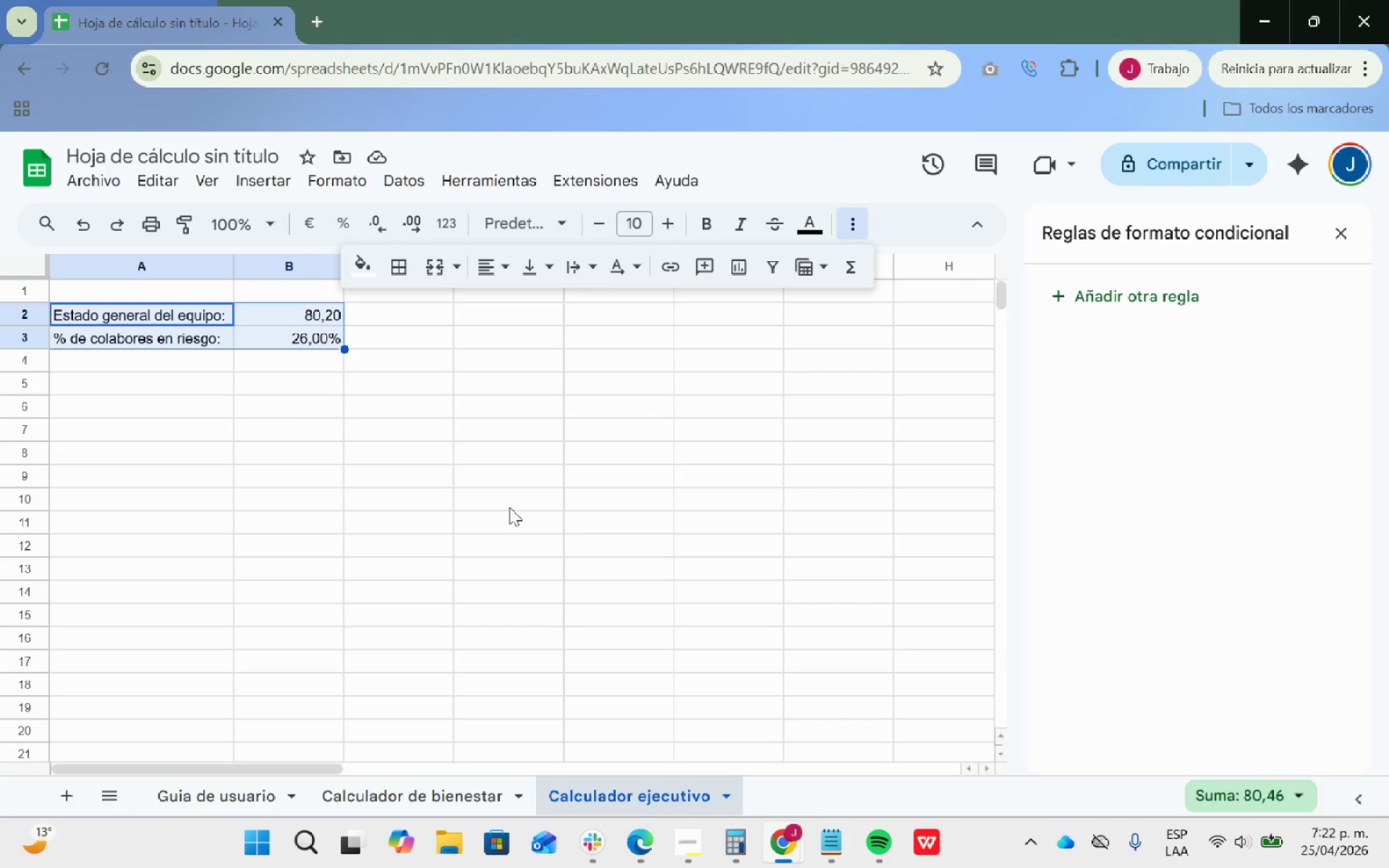 
wait(13.69)
 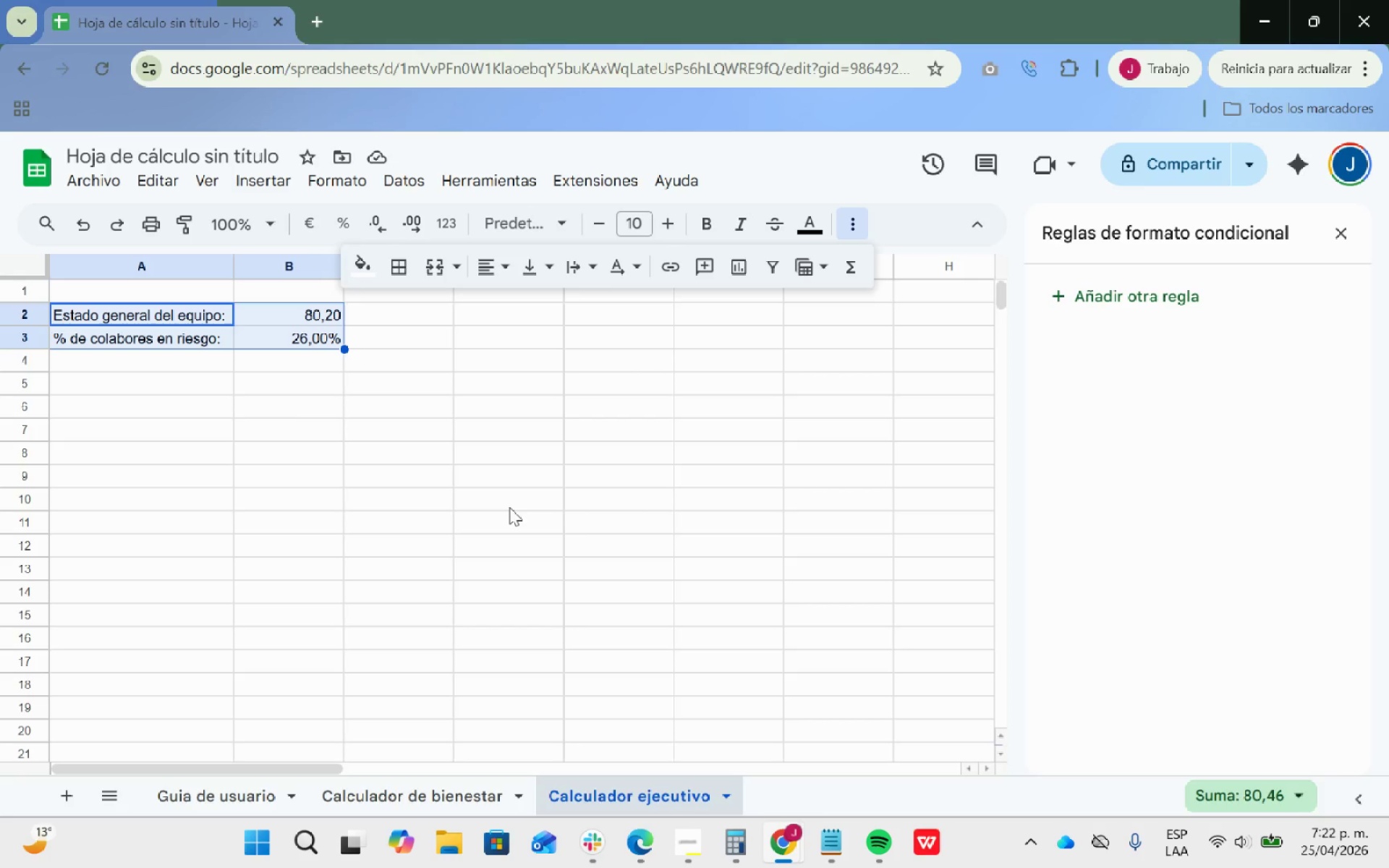 
left_click([425, 799])
 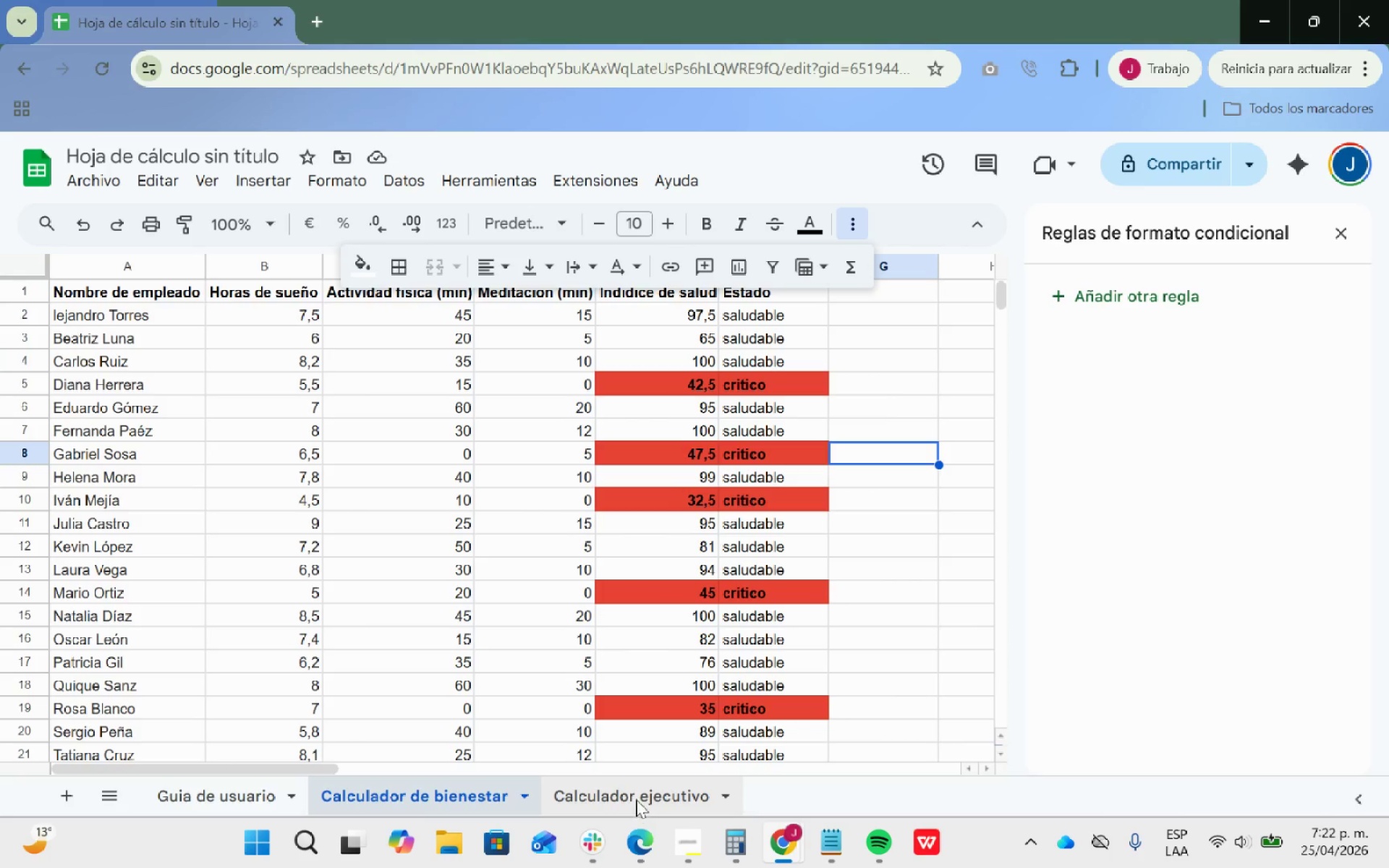 
left_click([636, 791])
 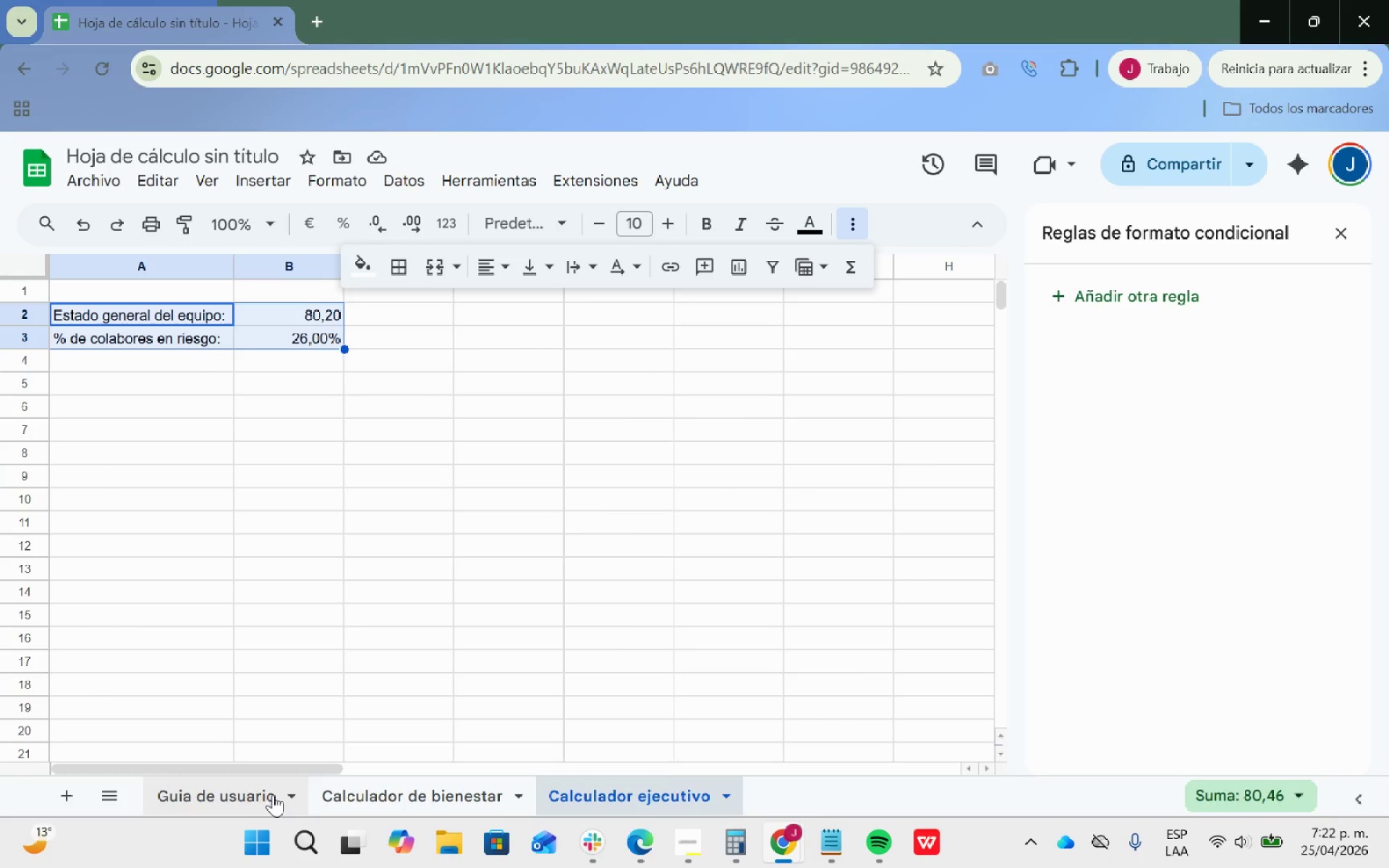 
left_click([239, 790])
 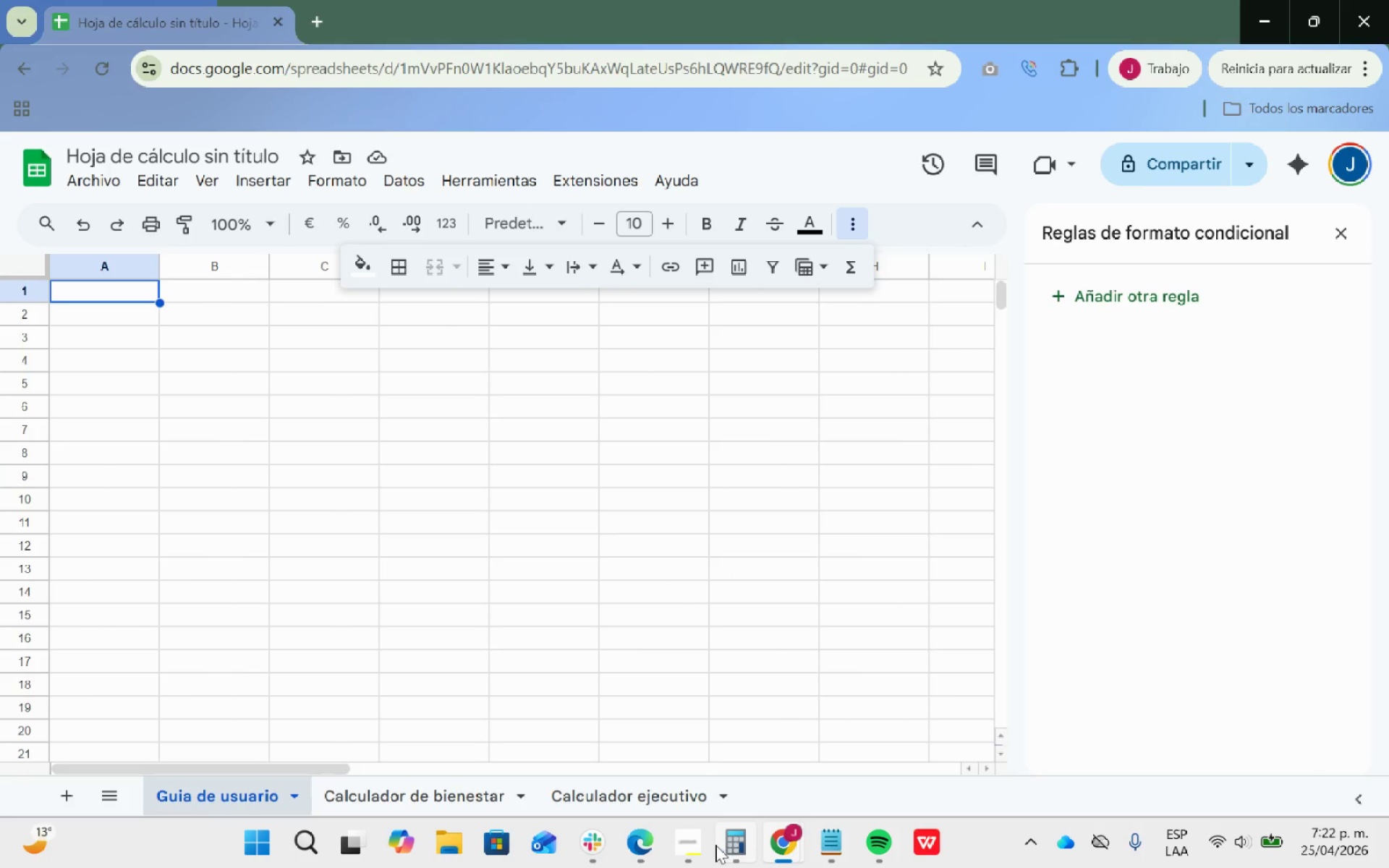 
left_click([709, 847])
 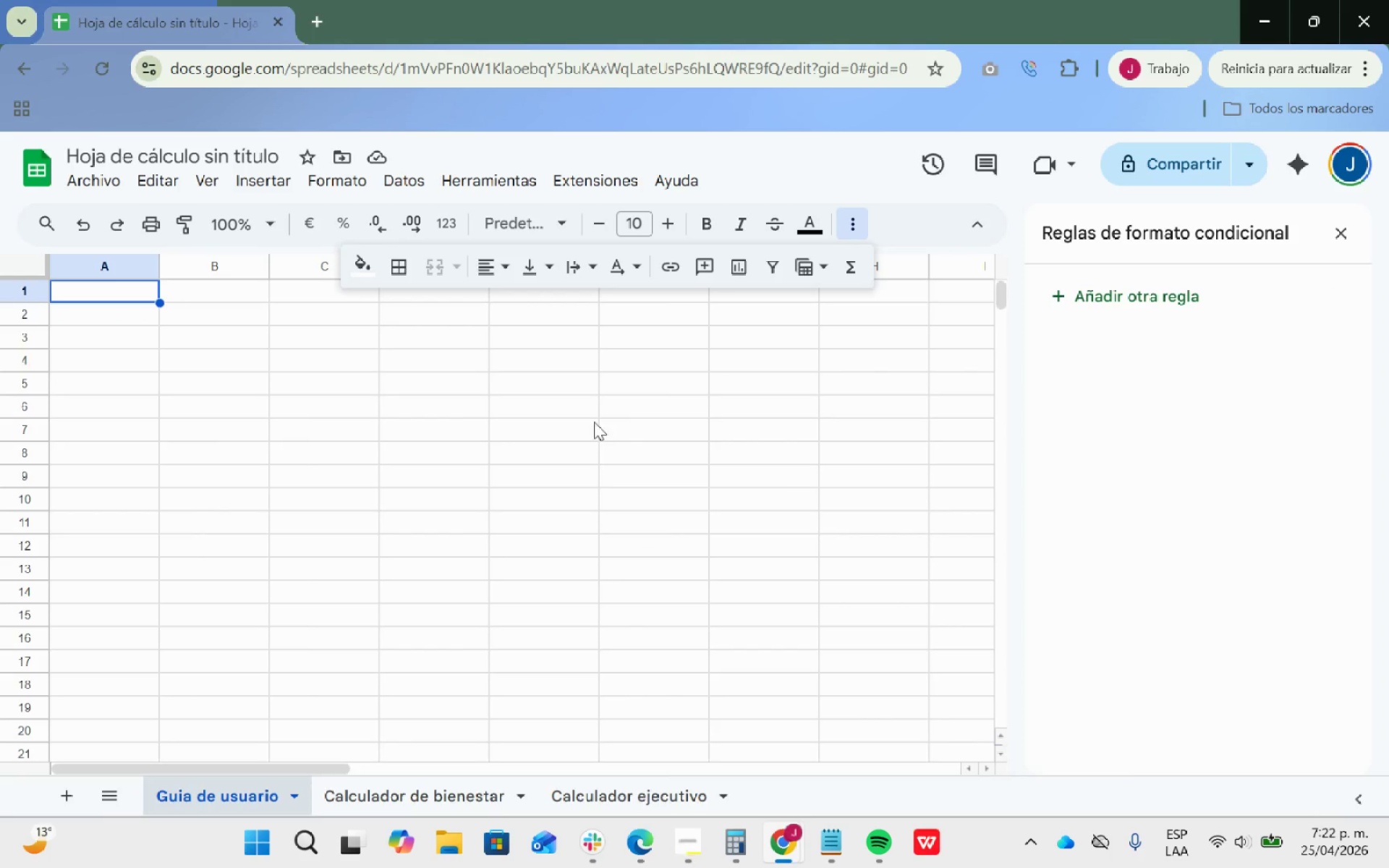 
left_click([644, 783])
 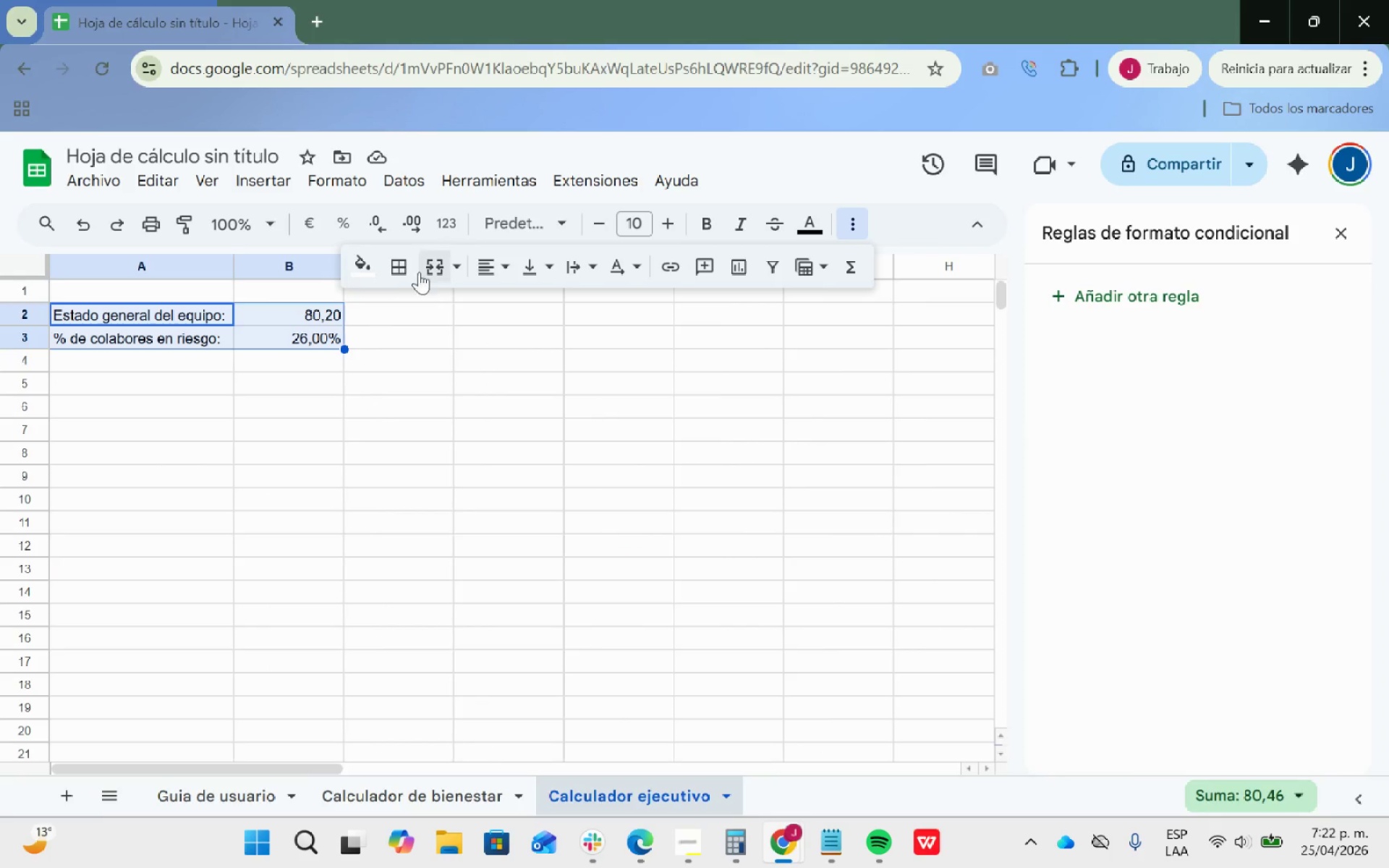 
left_click([407, 268])
 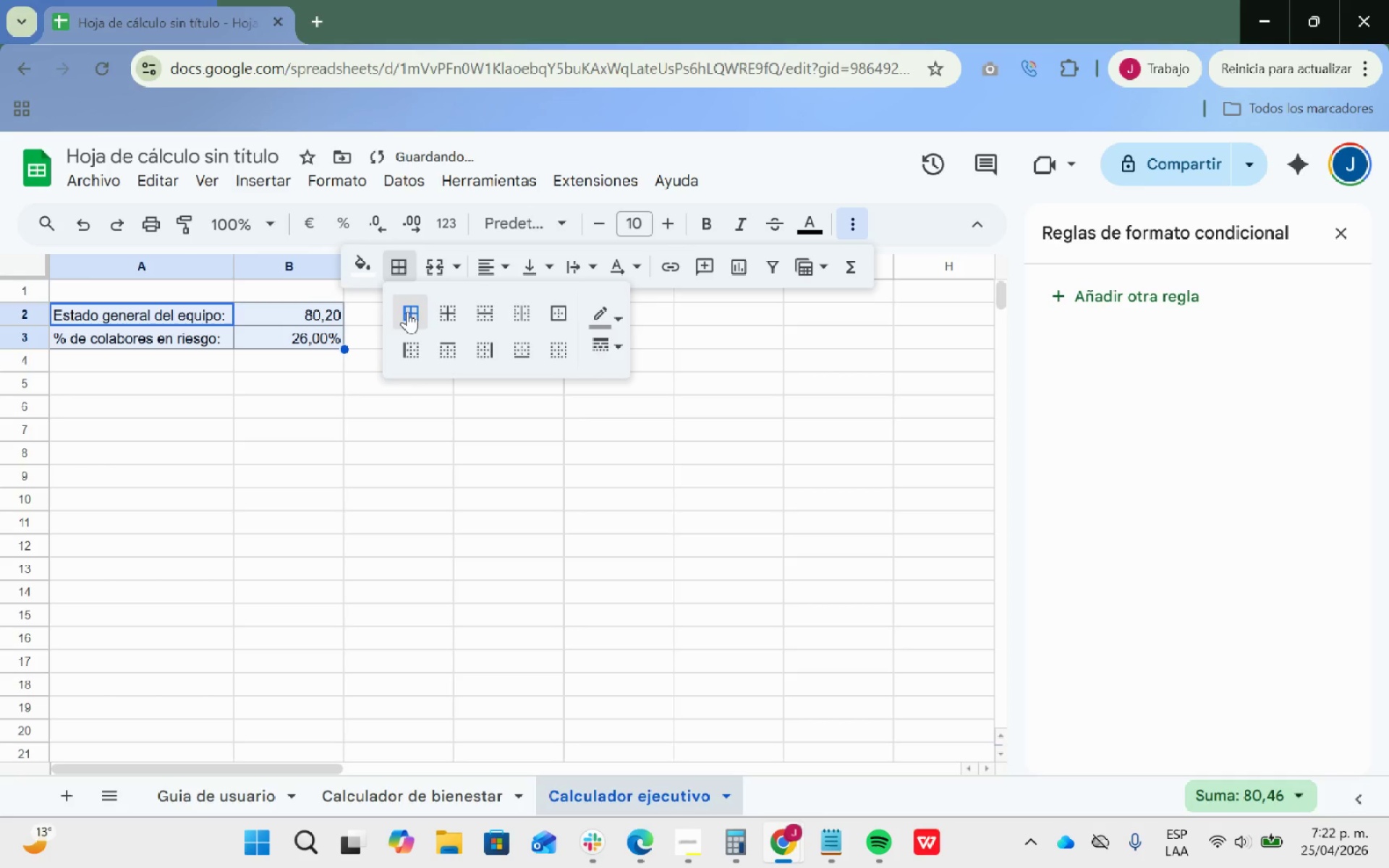 
double_click([423, 409])
 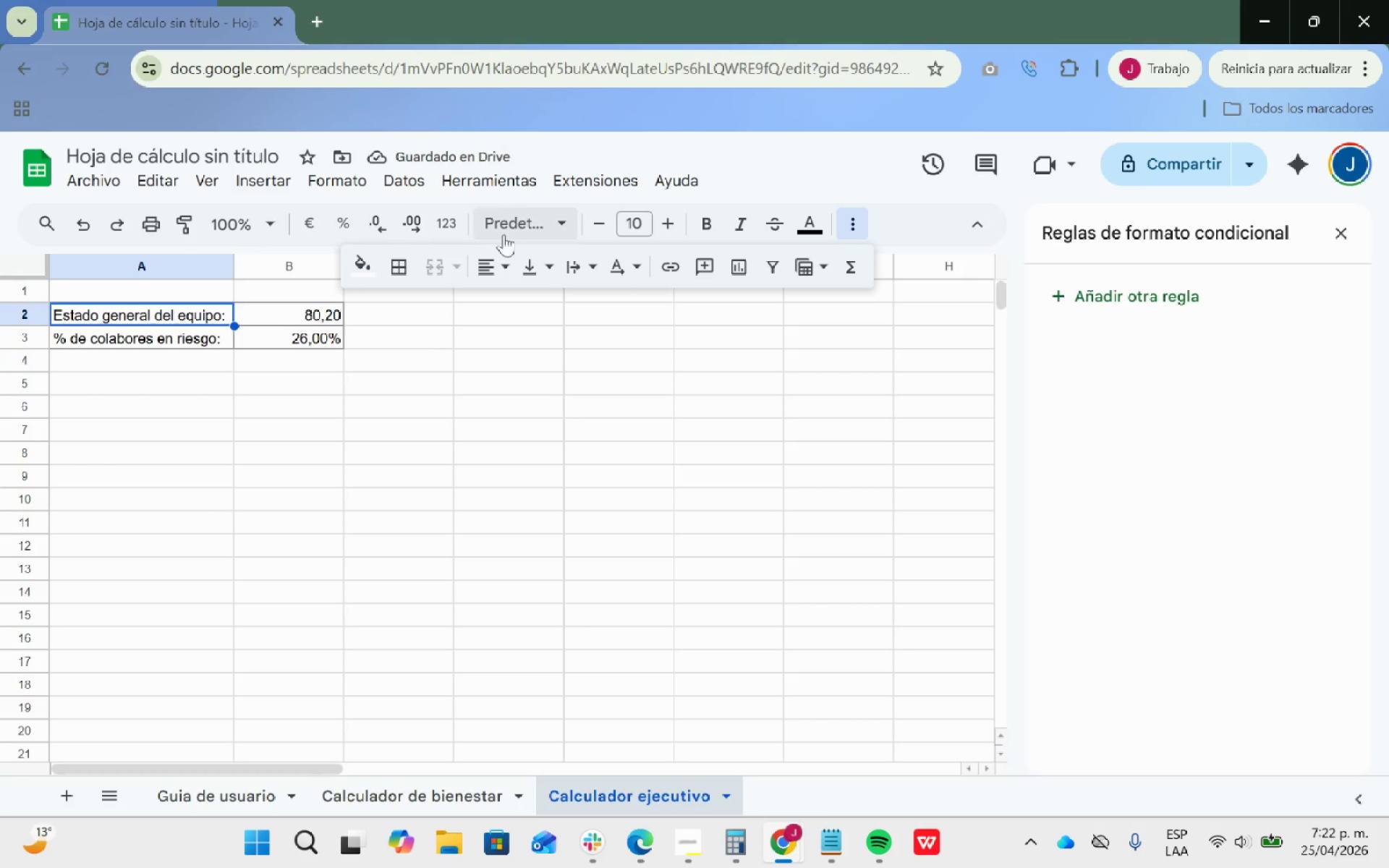 
left_click([709, 225])
 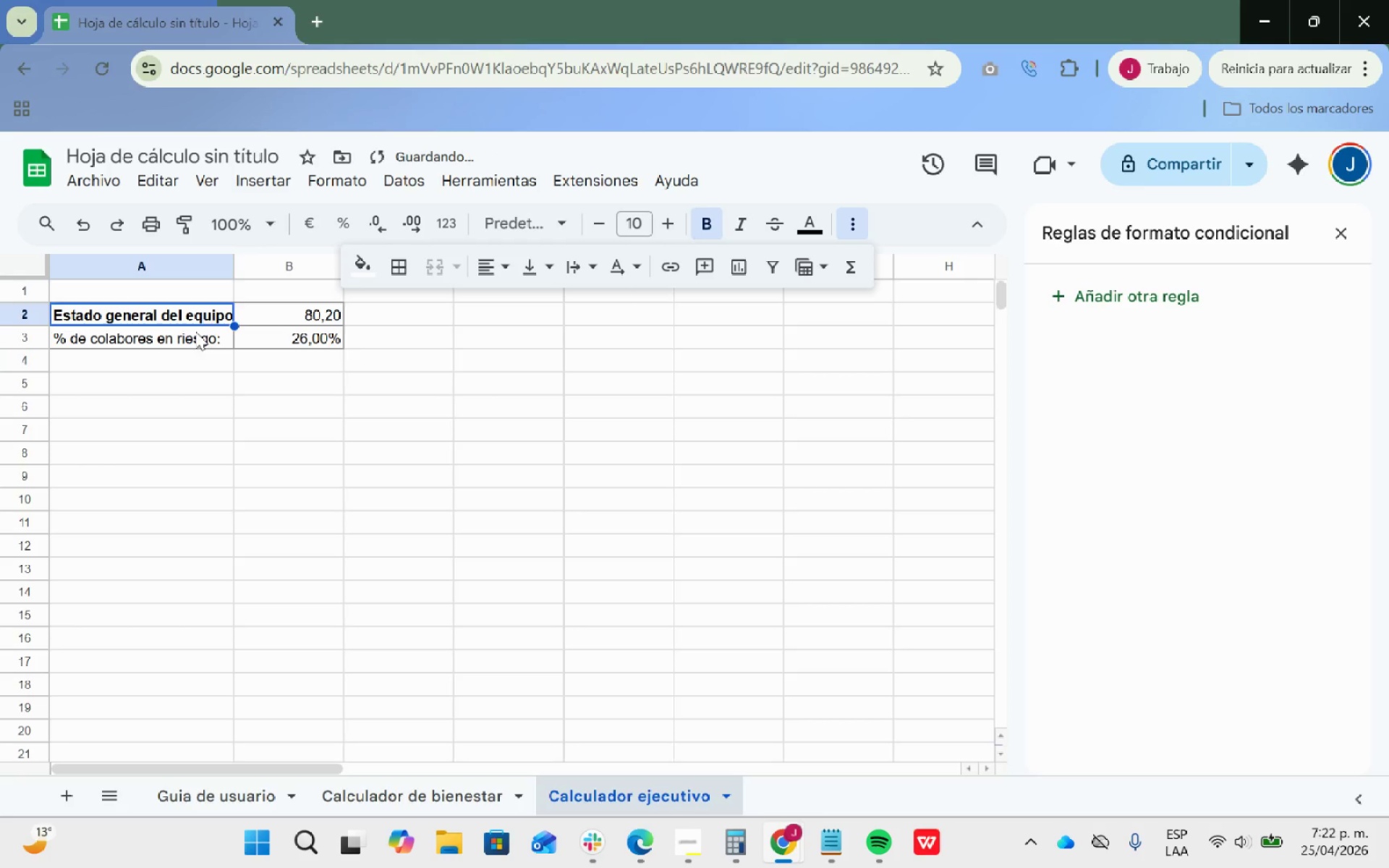 
left_click([193, 332])
 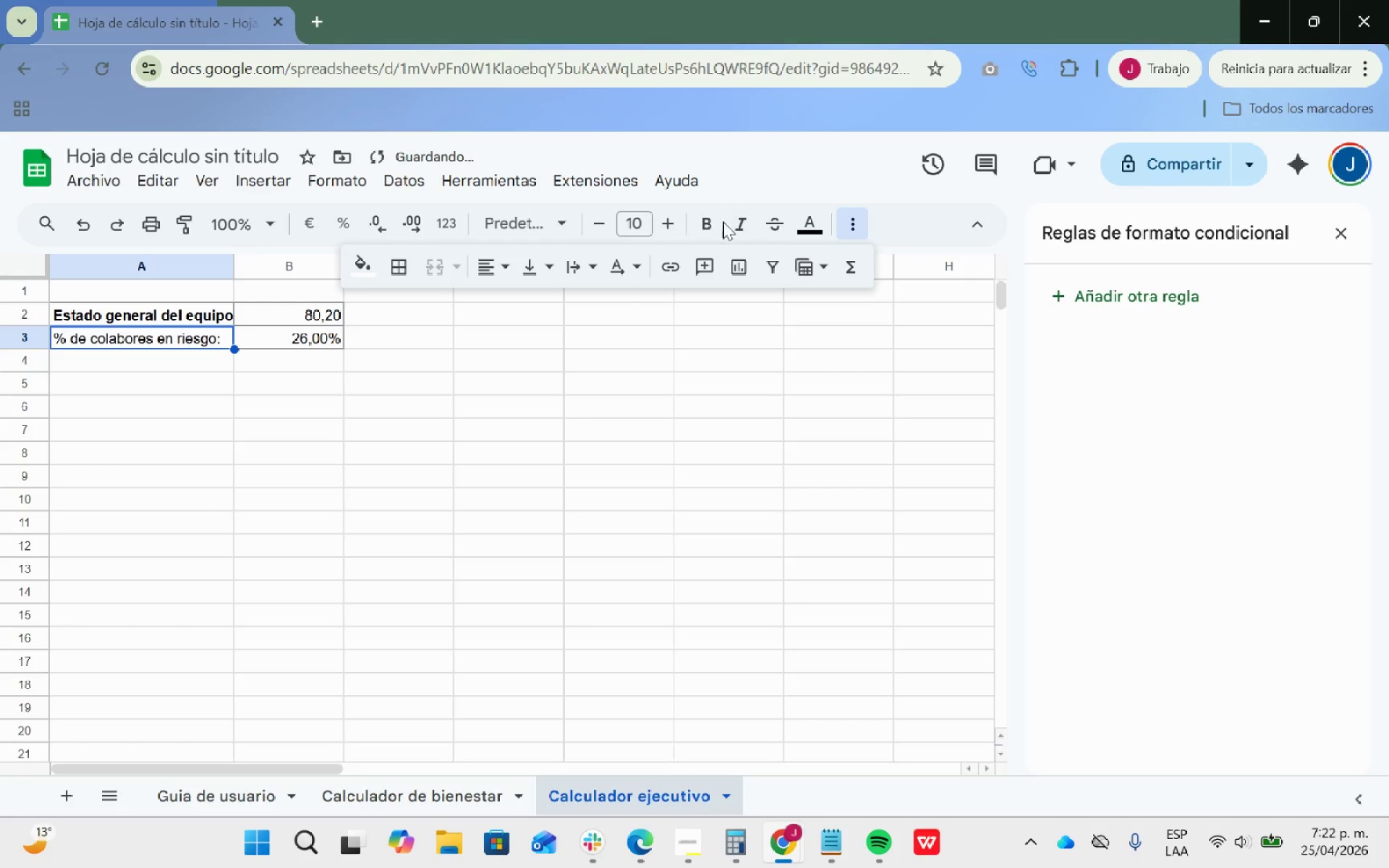 
left_click([706, 220])
 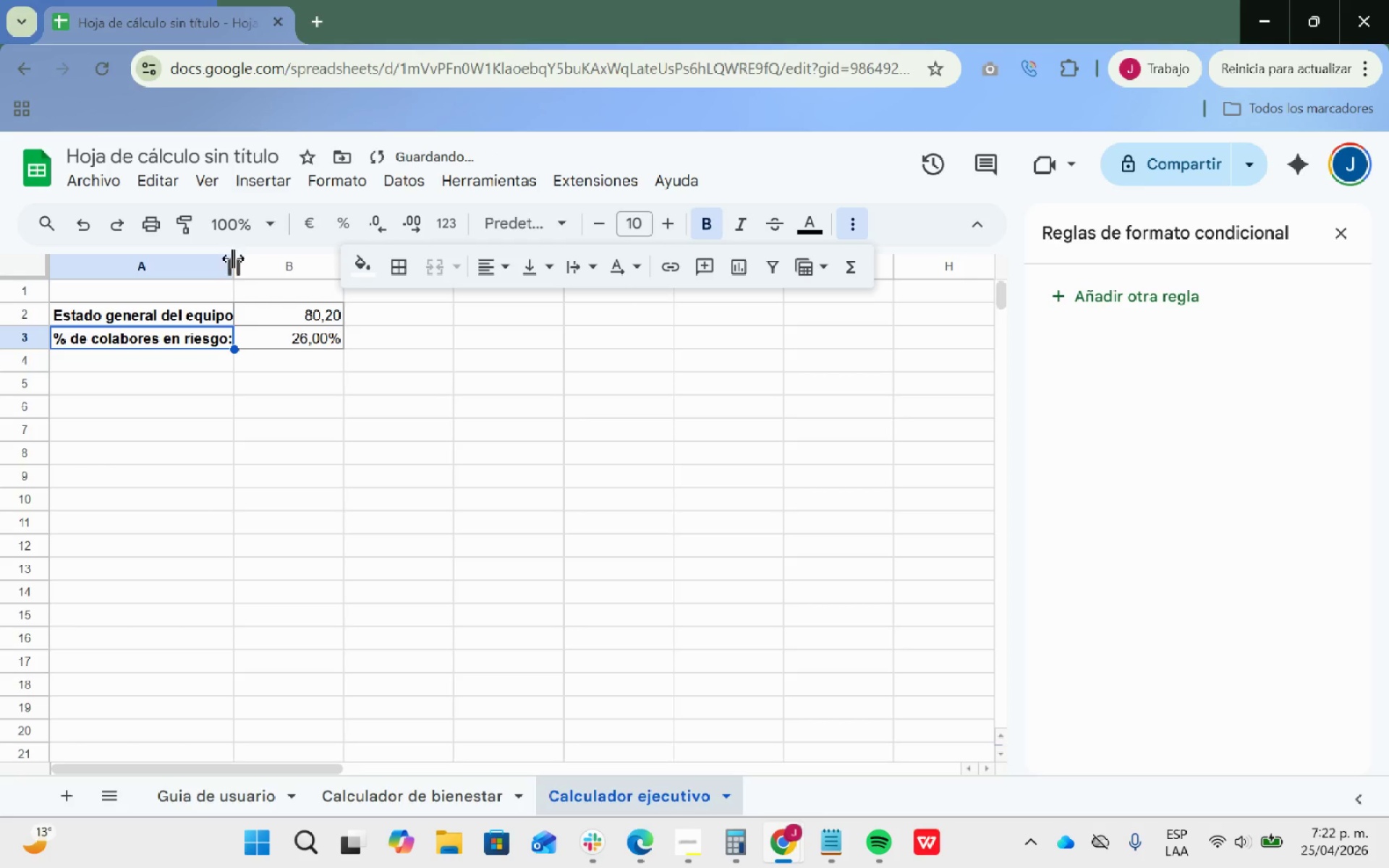 
left_click_drag(start_coordinate=[234, 260], to_coordinate=[241, 258])
 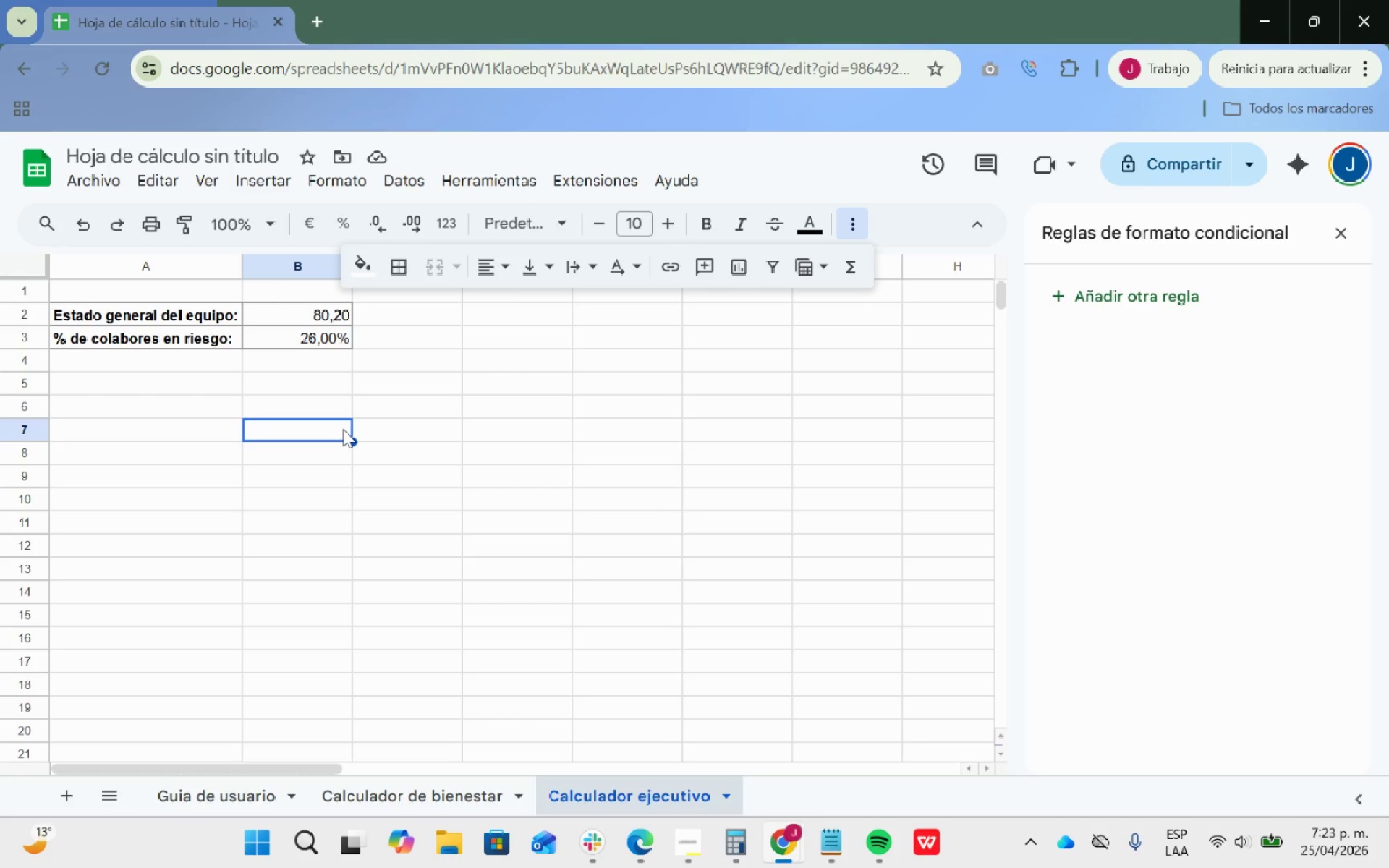 
wait(36.69)
 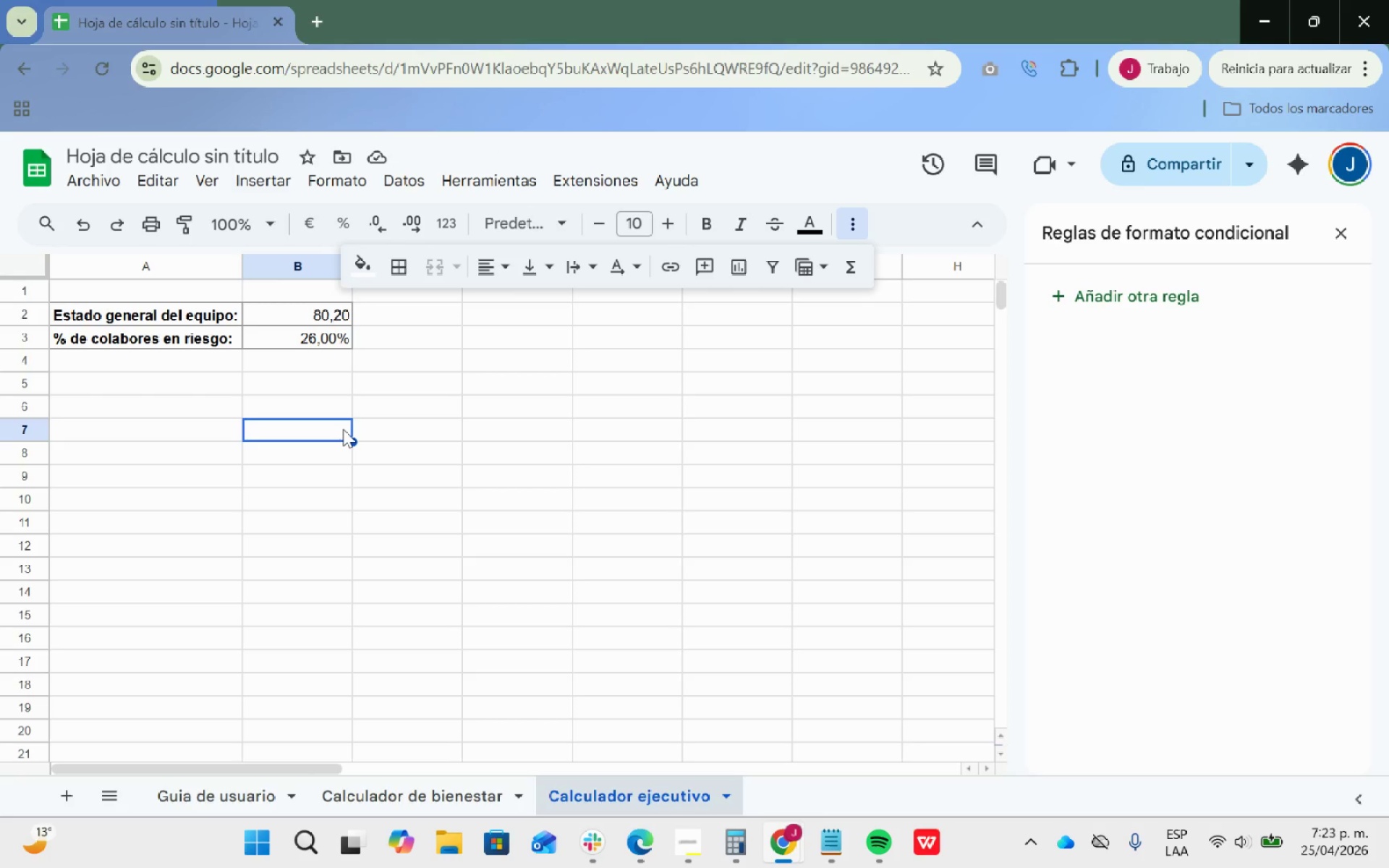 
key(Alt+Tab)
 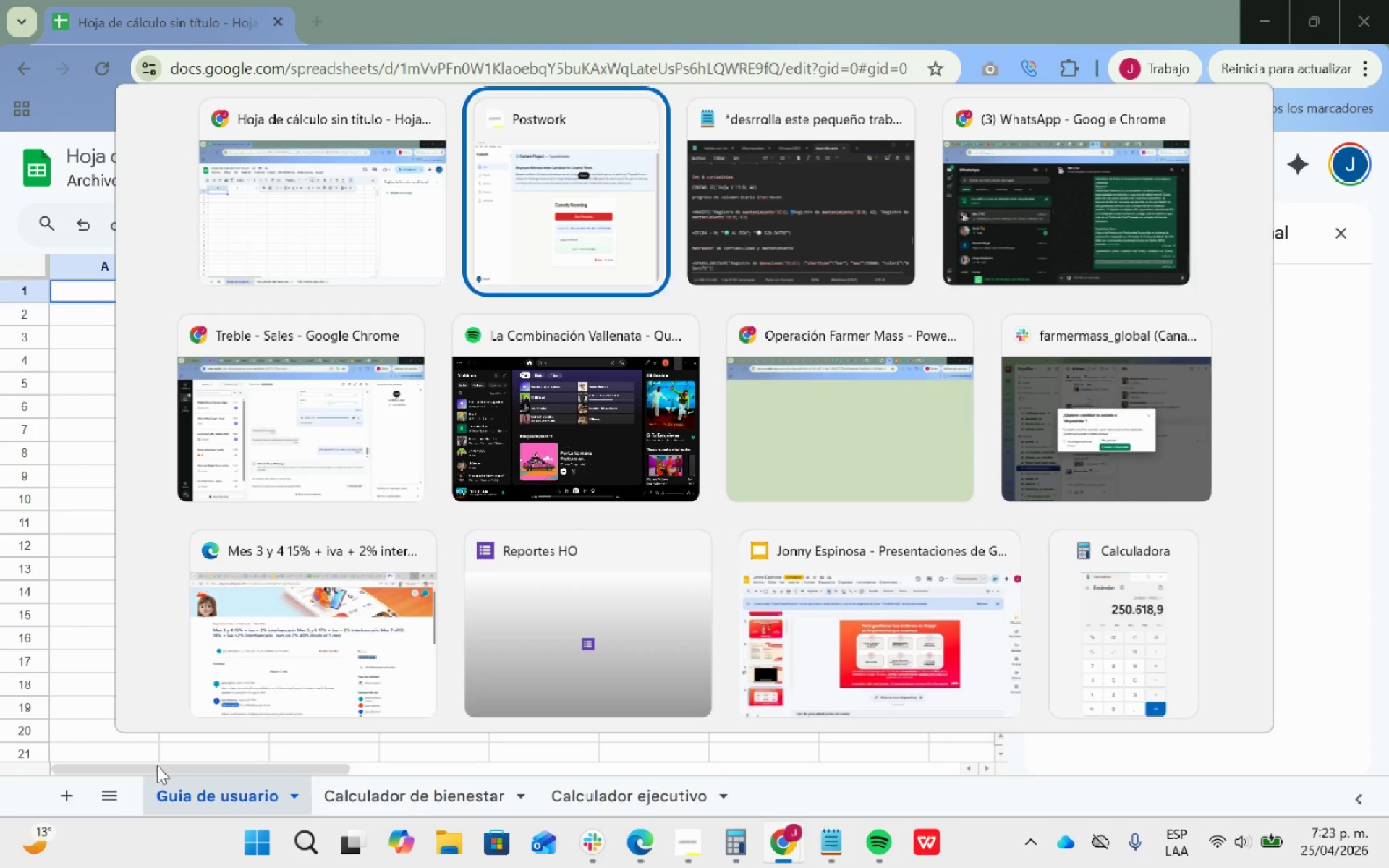 
key(Alt+Tab)
 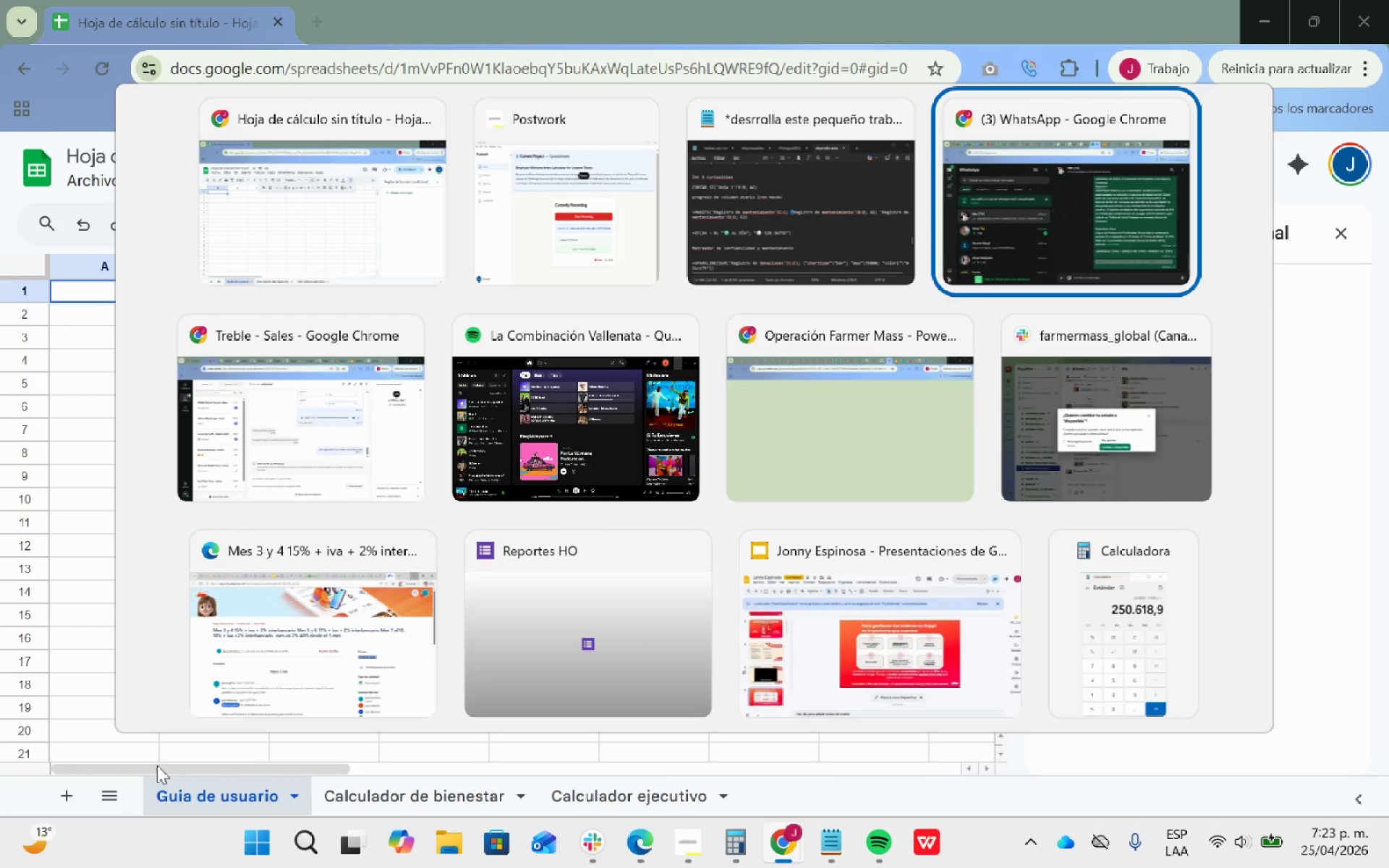 
key(Alt+Tab)
 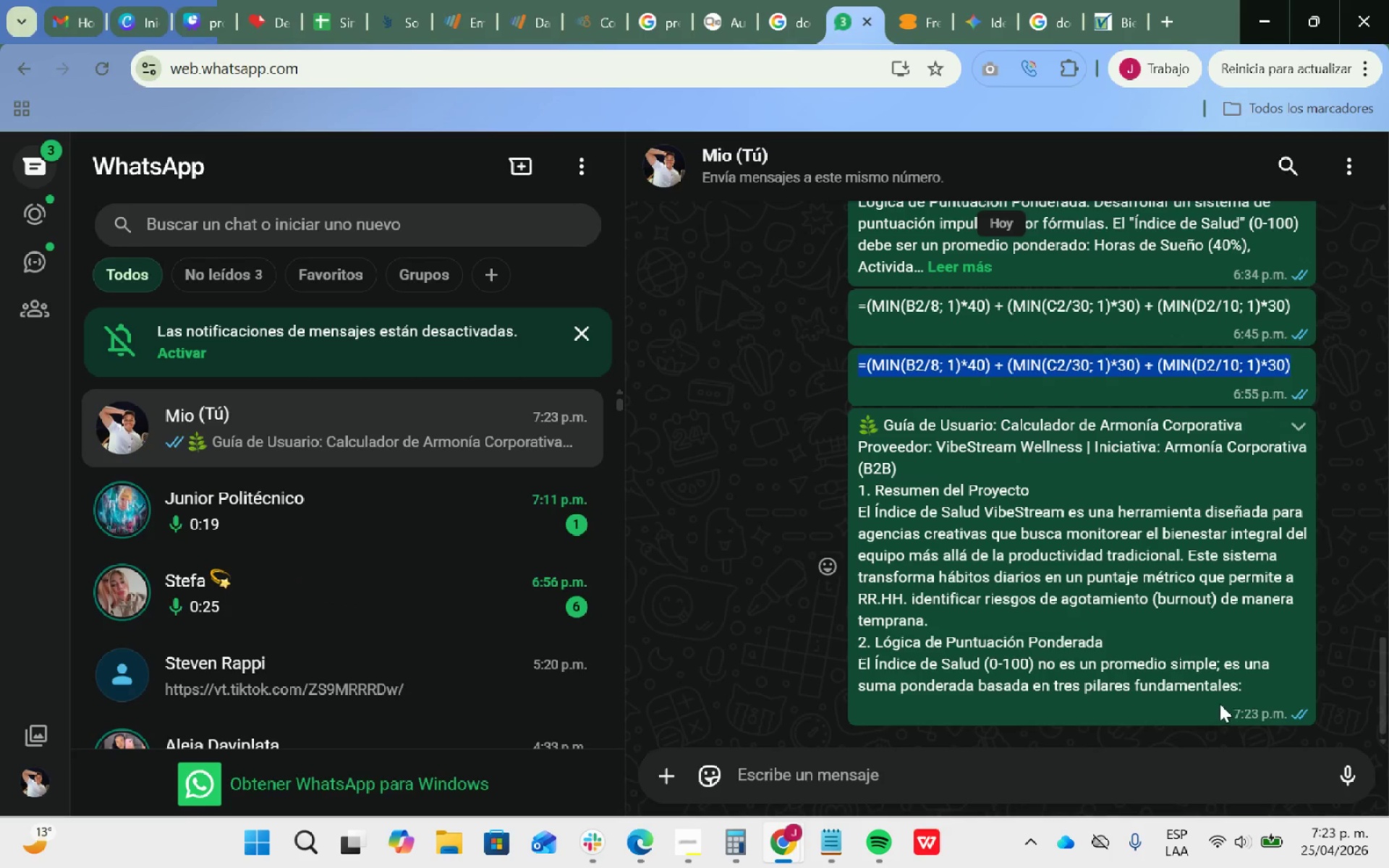 
left_click_drag(start_coordinate=[1254, 689], to_coordinate=[857, 434])
 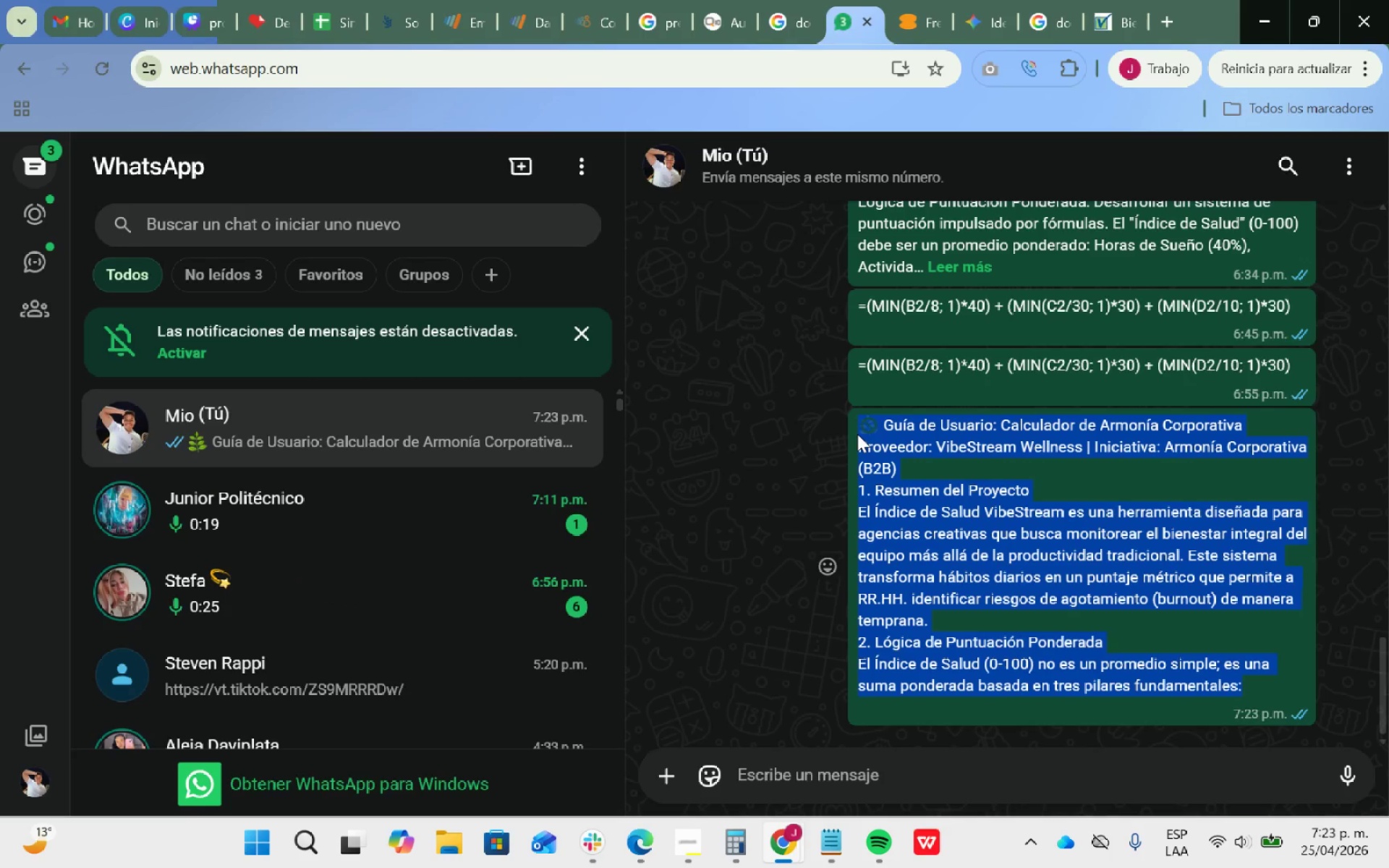 
key(Control+ControlLeft)
 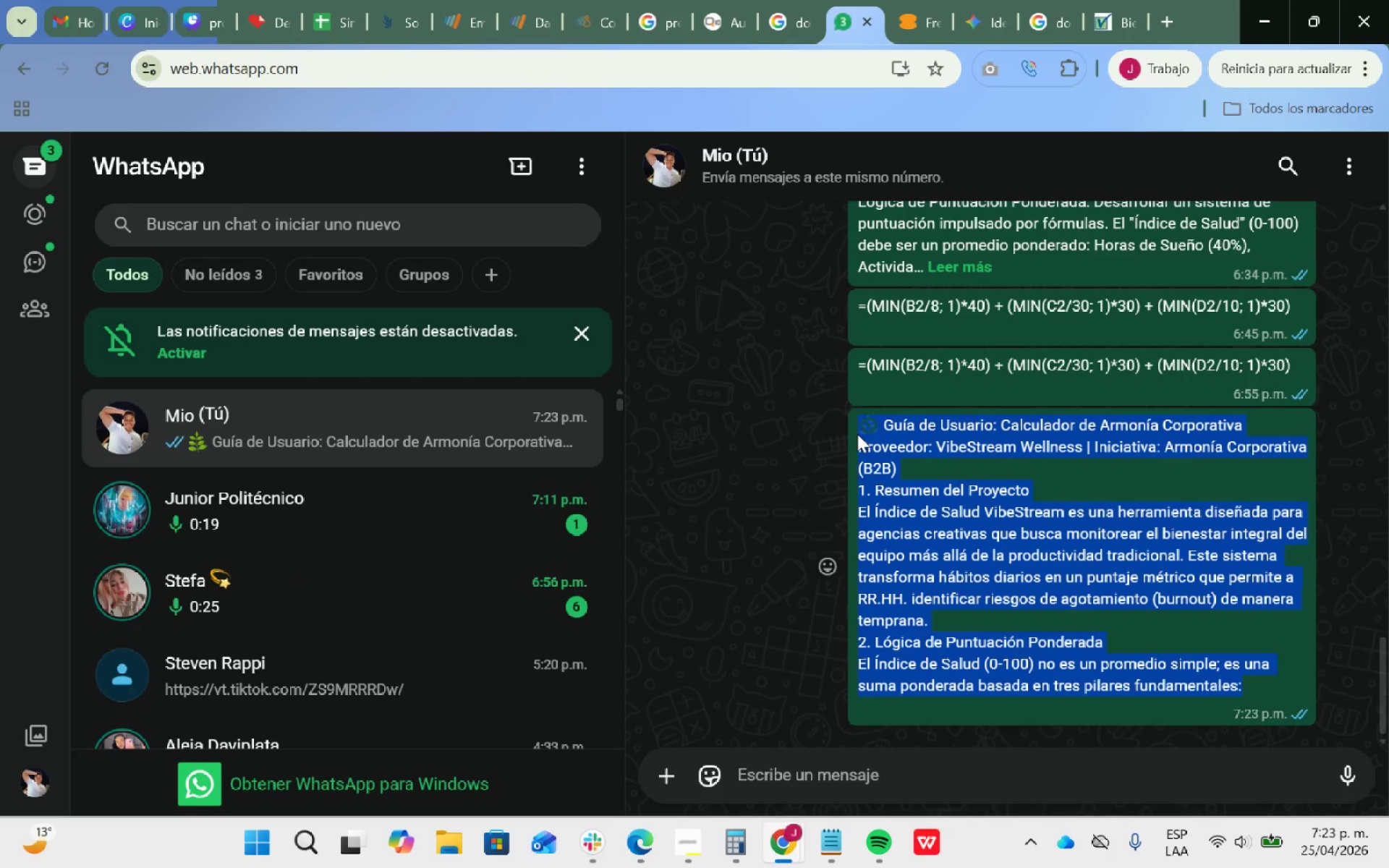 
key(Control+C)
 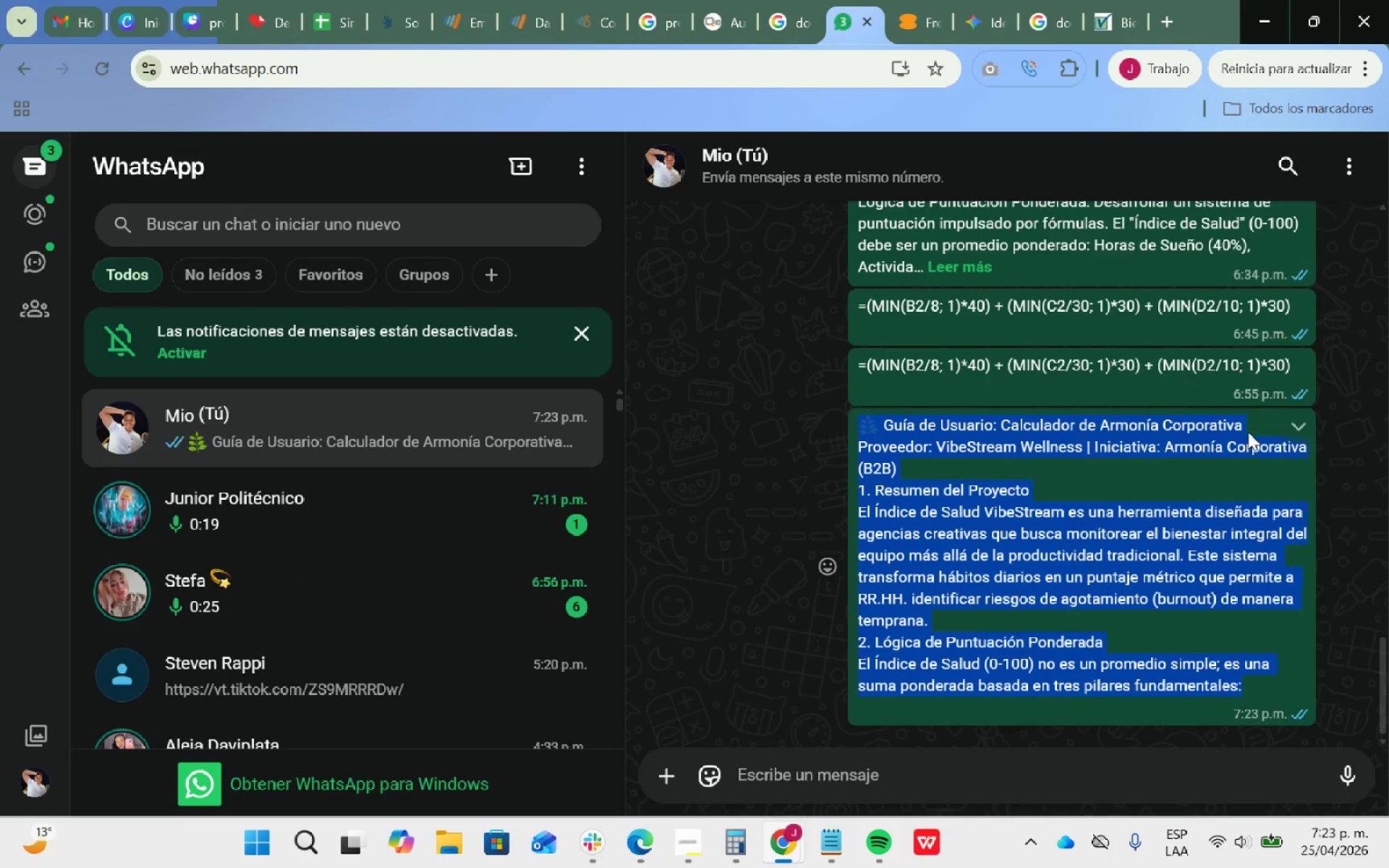 
left_click([1246, 464])
 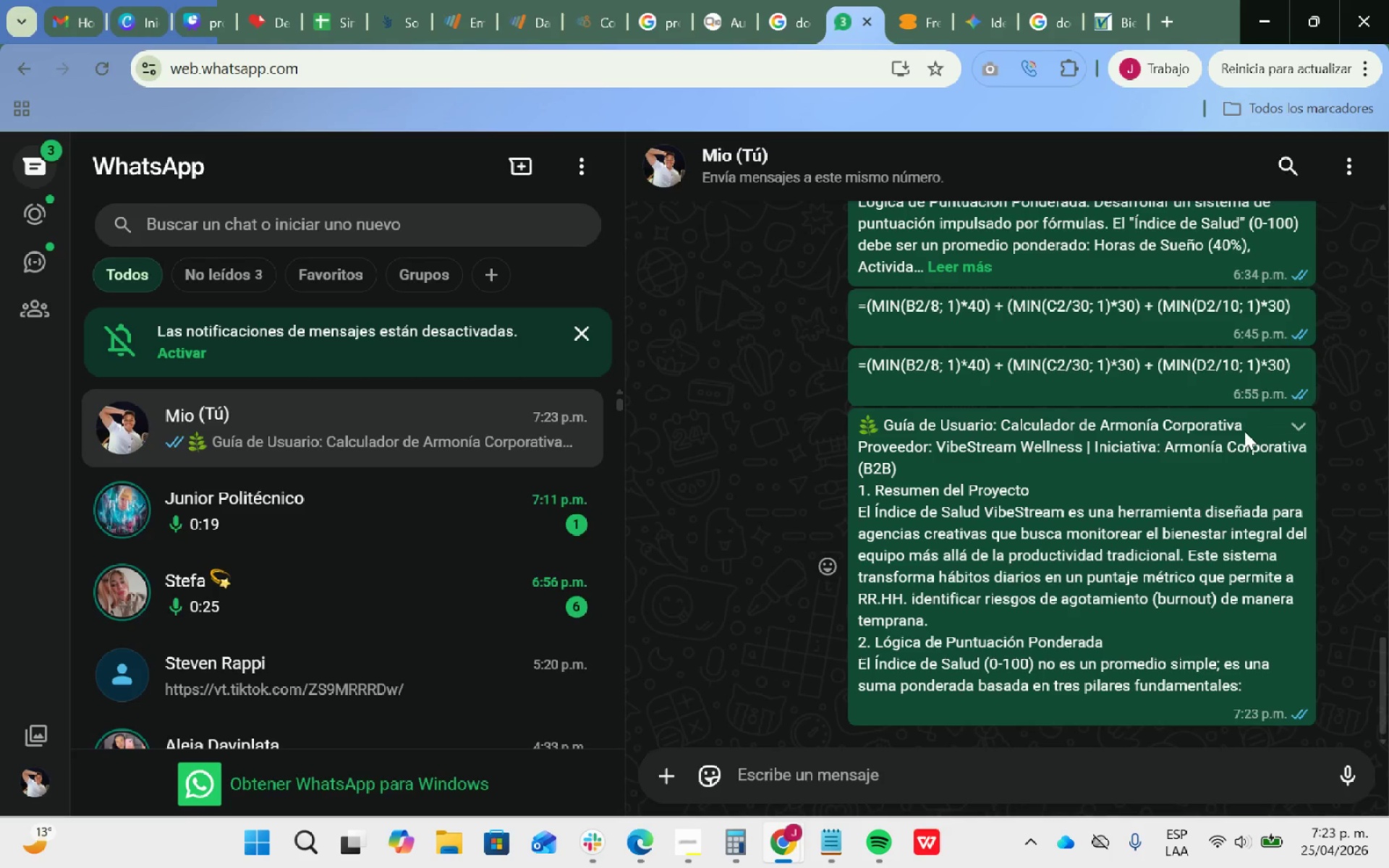 
left_click_drag(start_coordinate=[1244, 429], to_coordinate=[851, 412])
 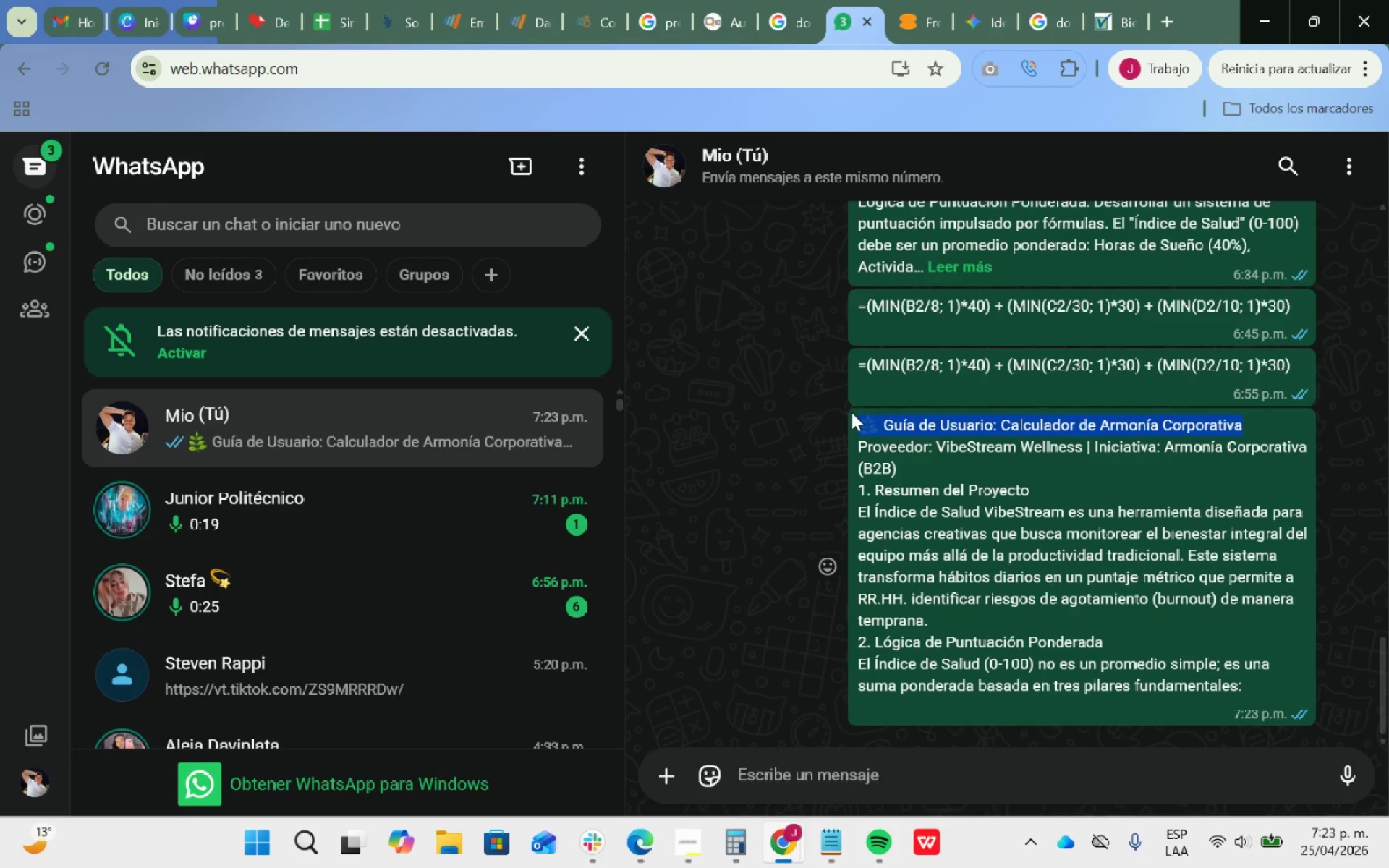 
key(Control+ControlLeft)
 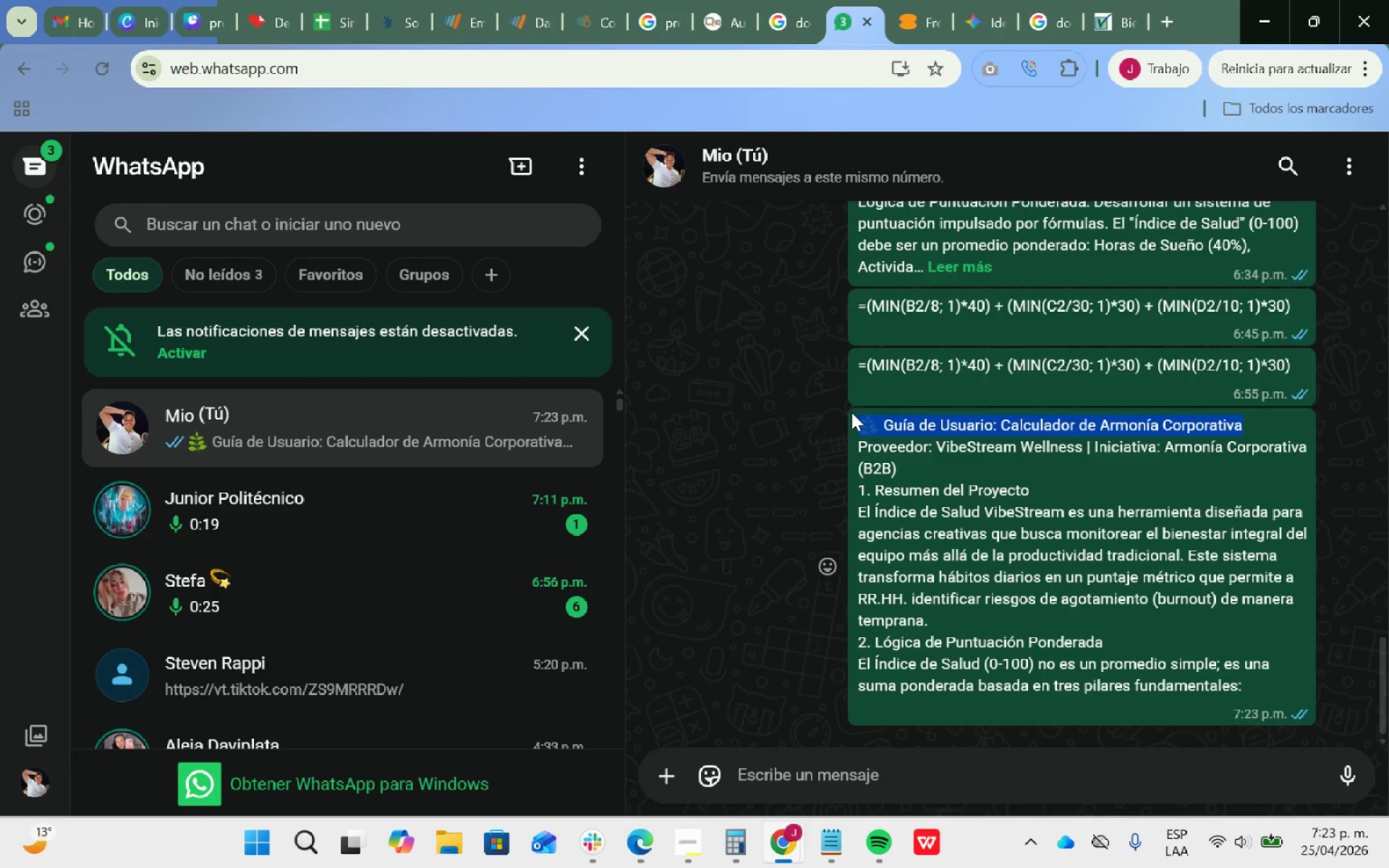 
key(Control+C)
 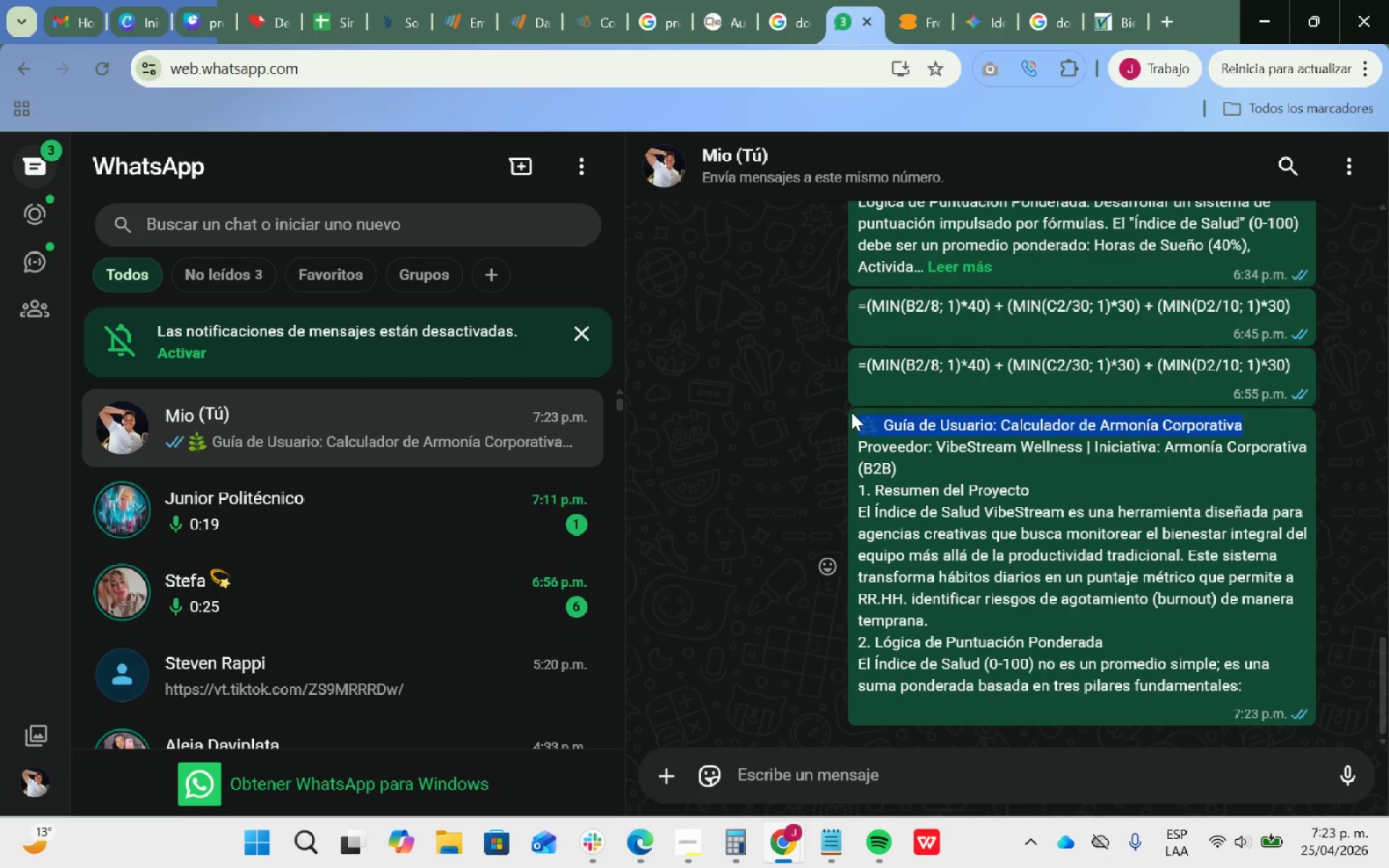 
key(Alt+Tab)
 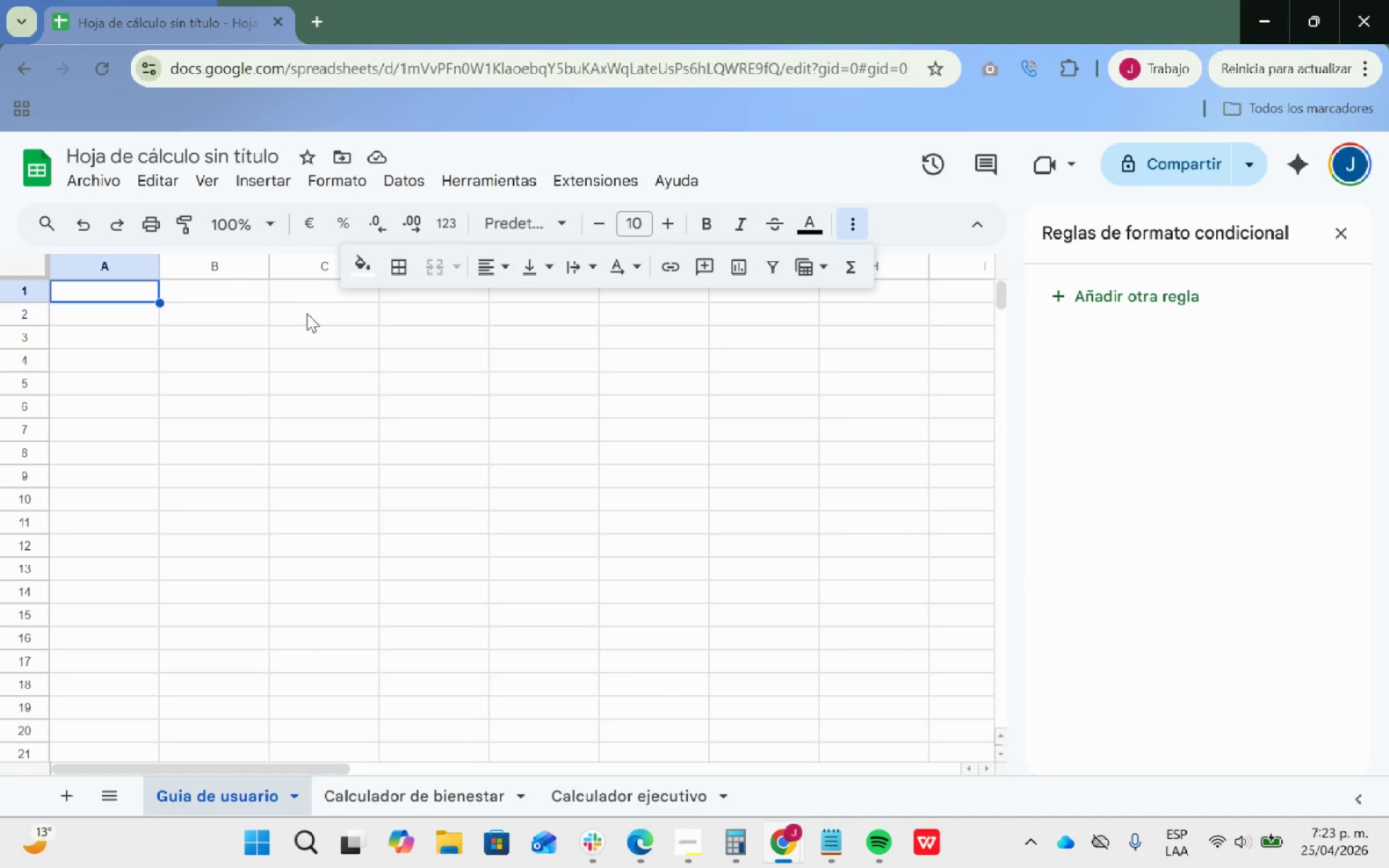 
left_click_drag(start_coordinate=[291, 312], to_coordinate=[634, 312])
 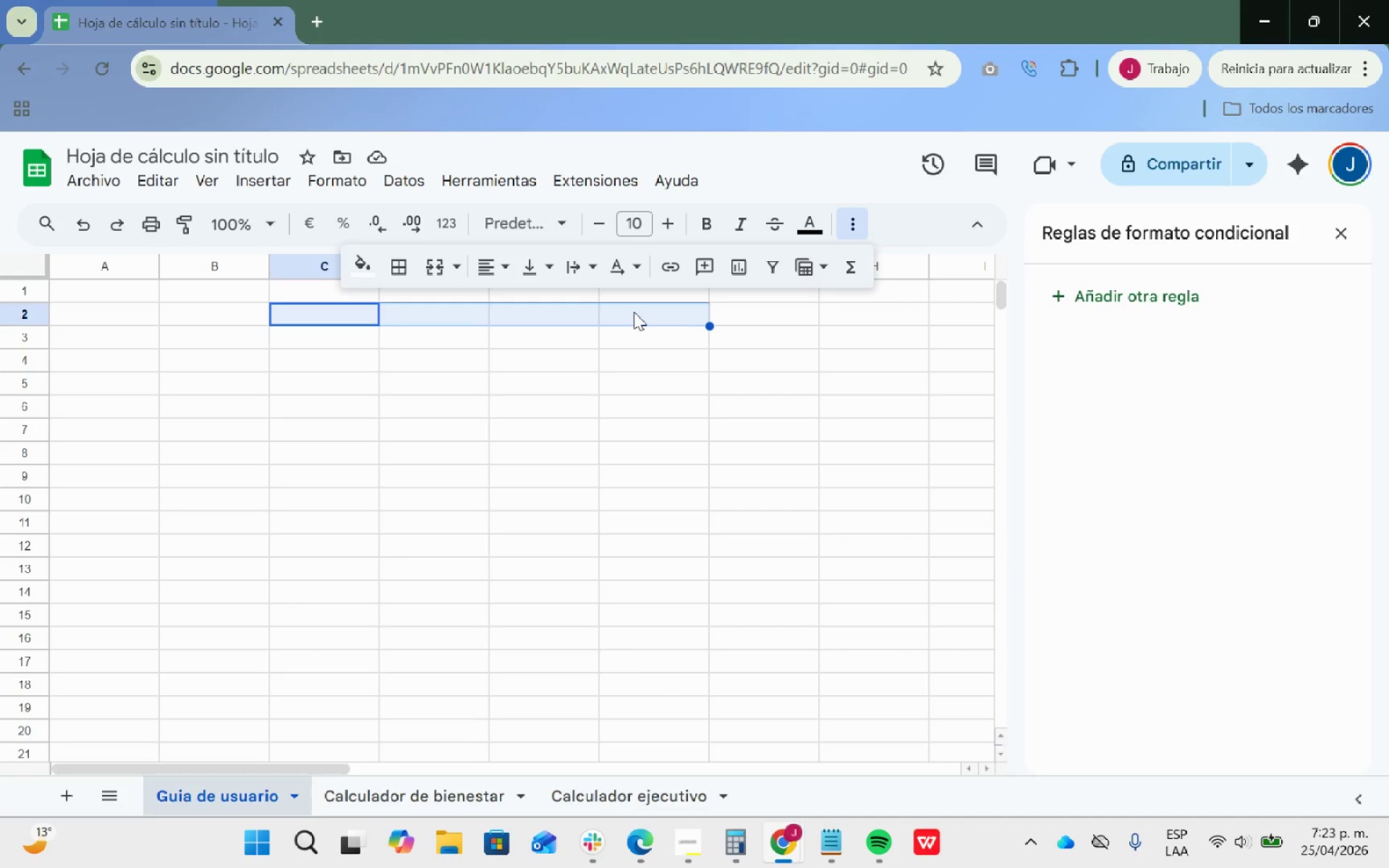 
key(Control+V)
 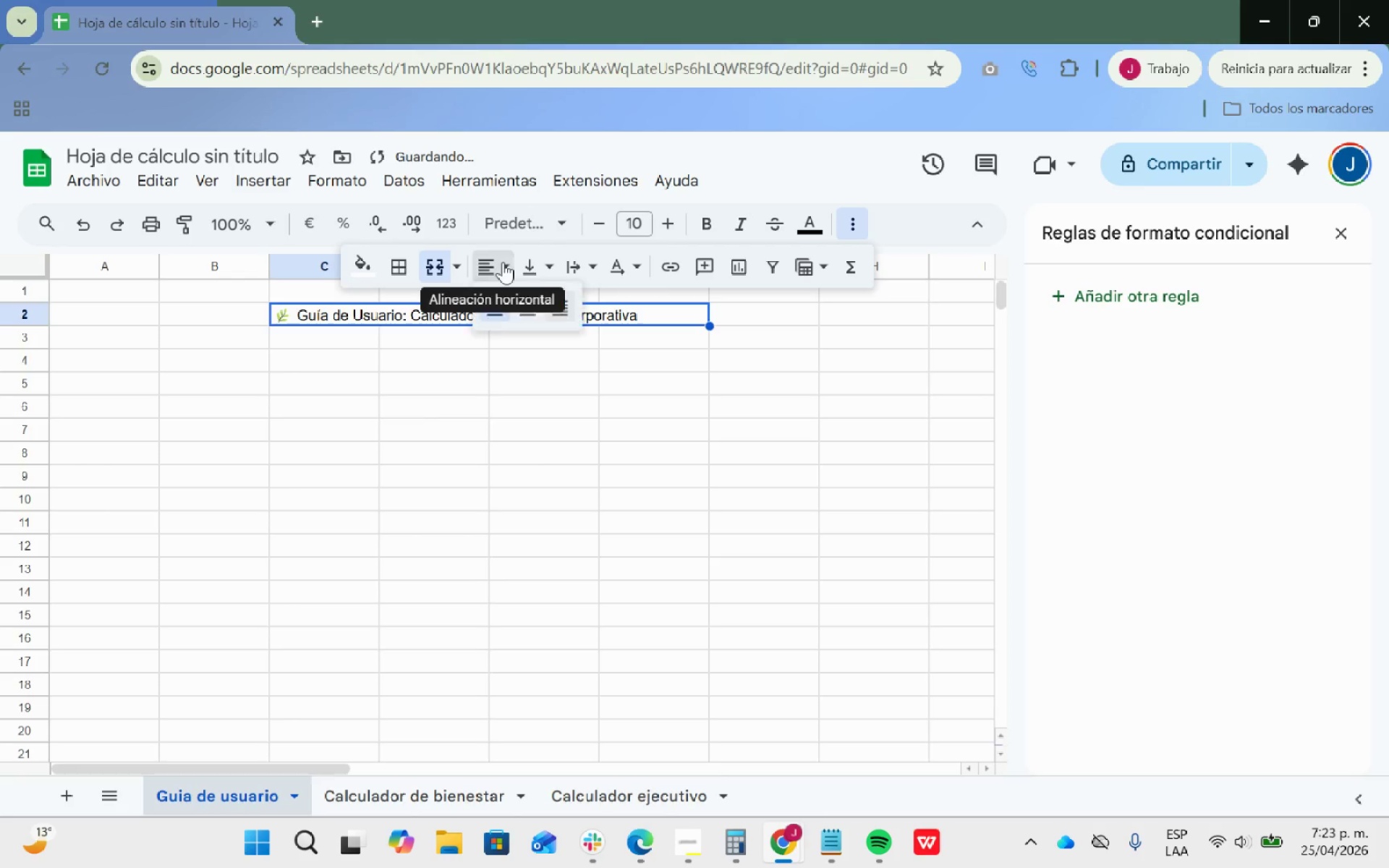 
wait(6.12)
 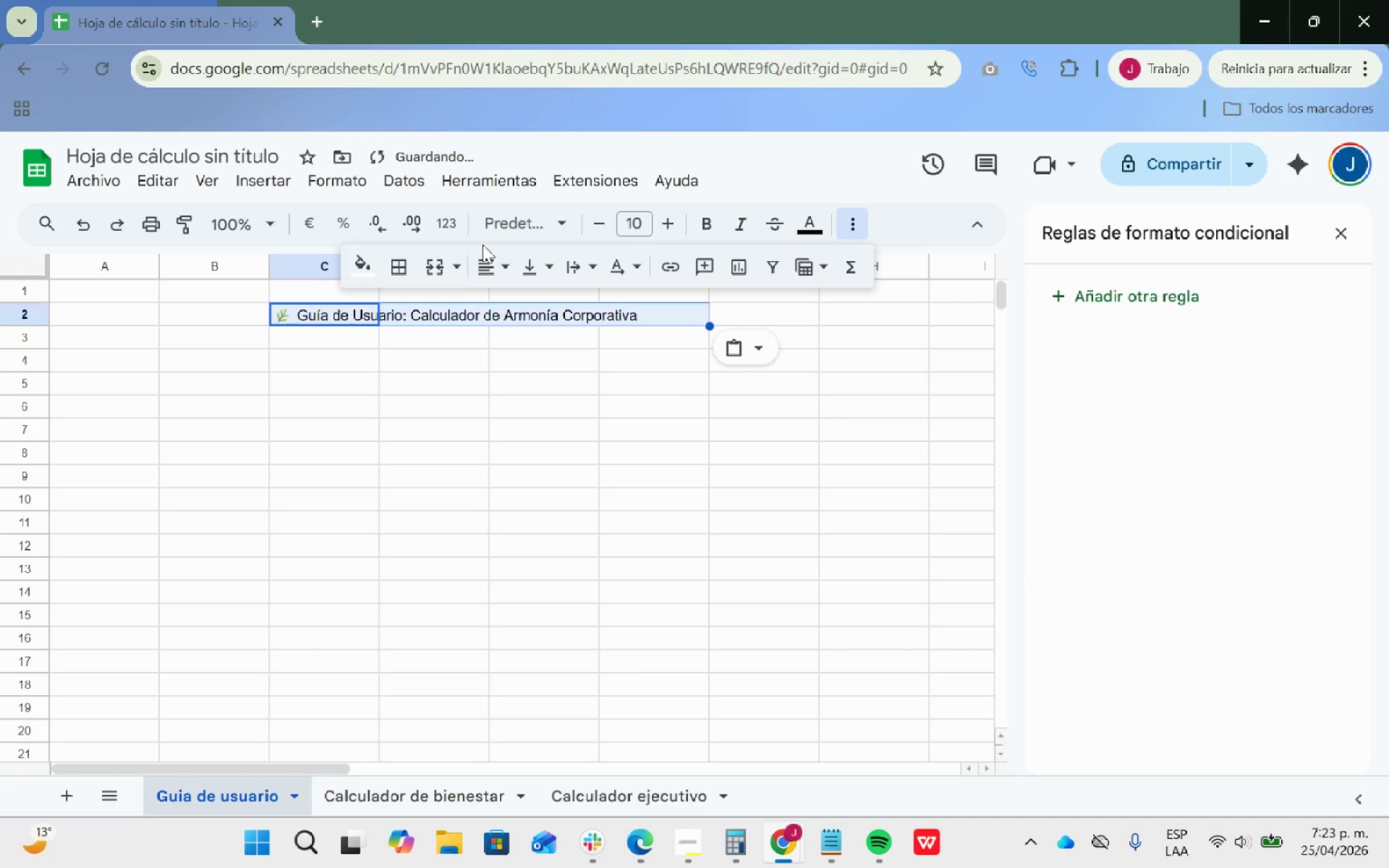 
key(Alt+AltLeft)
 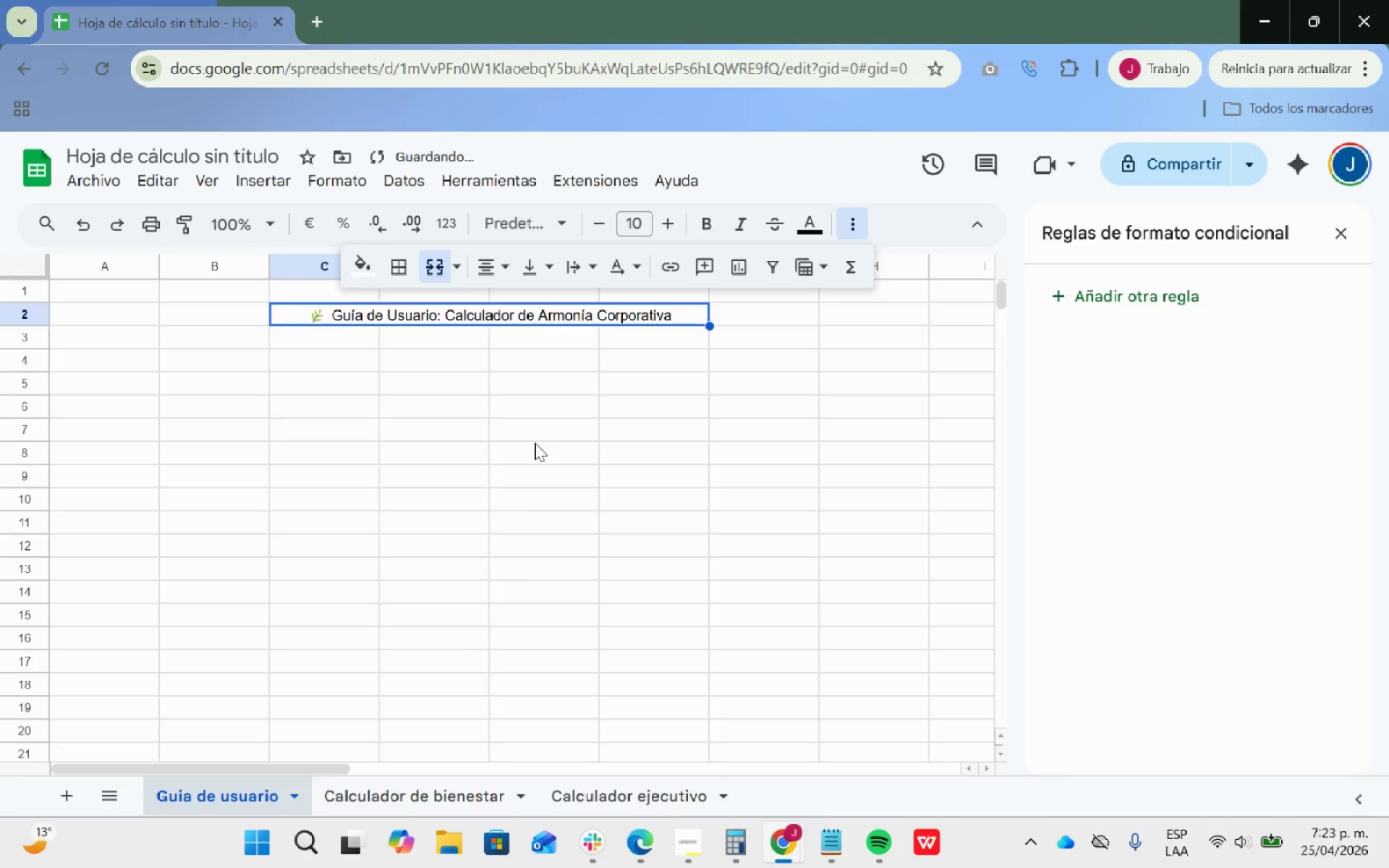 
key(Alt+Tab)
 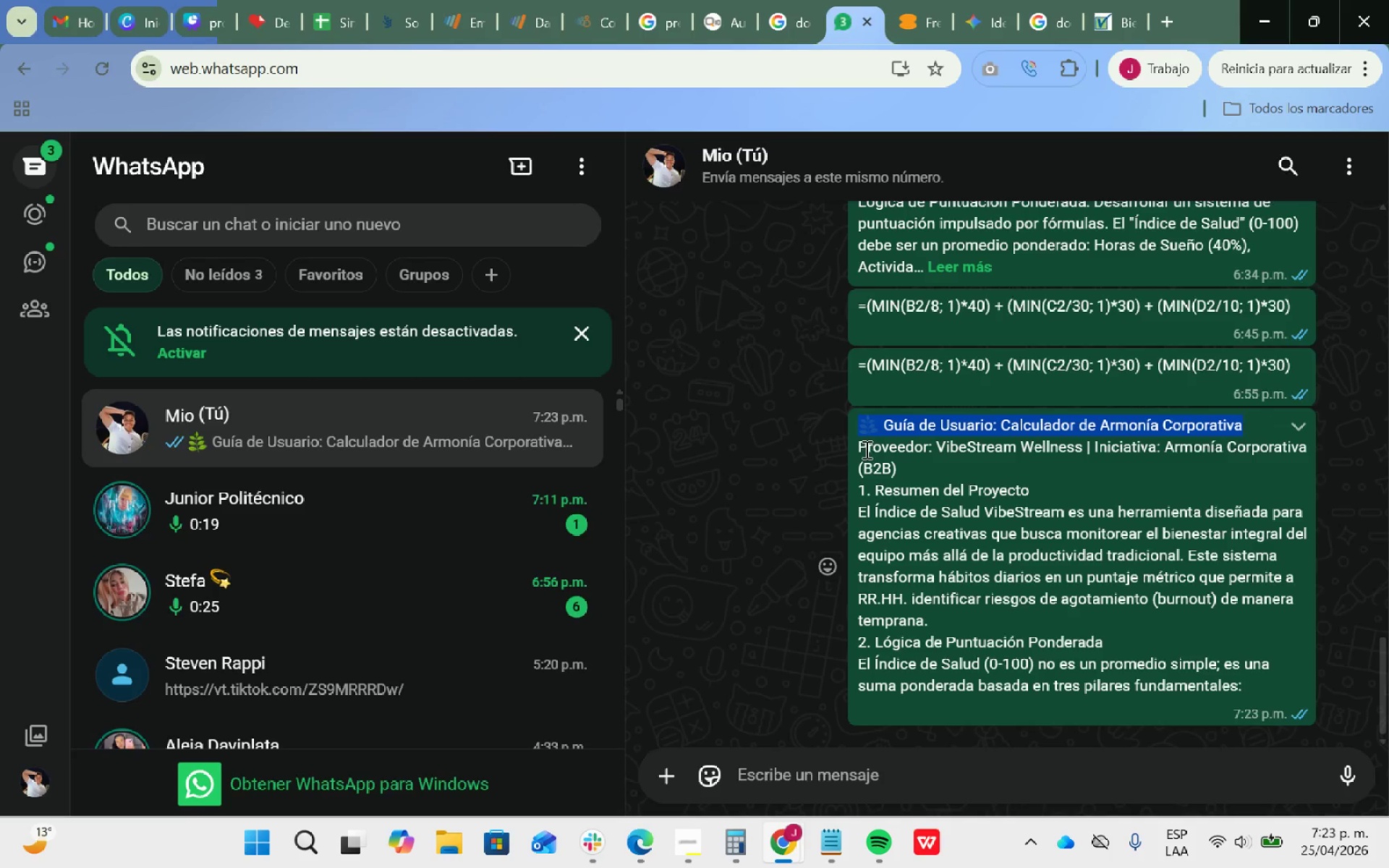 
left_click_drag(start_coordinate=[859, 447], to_coordinate=[972, 461])
 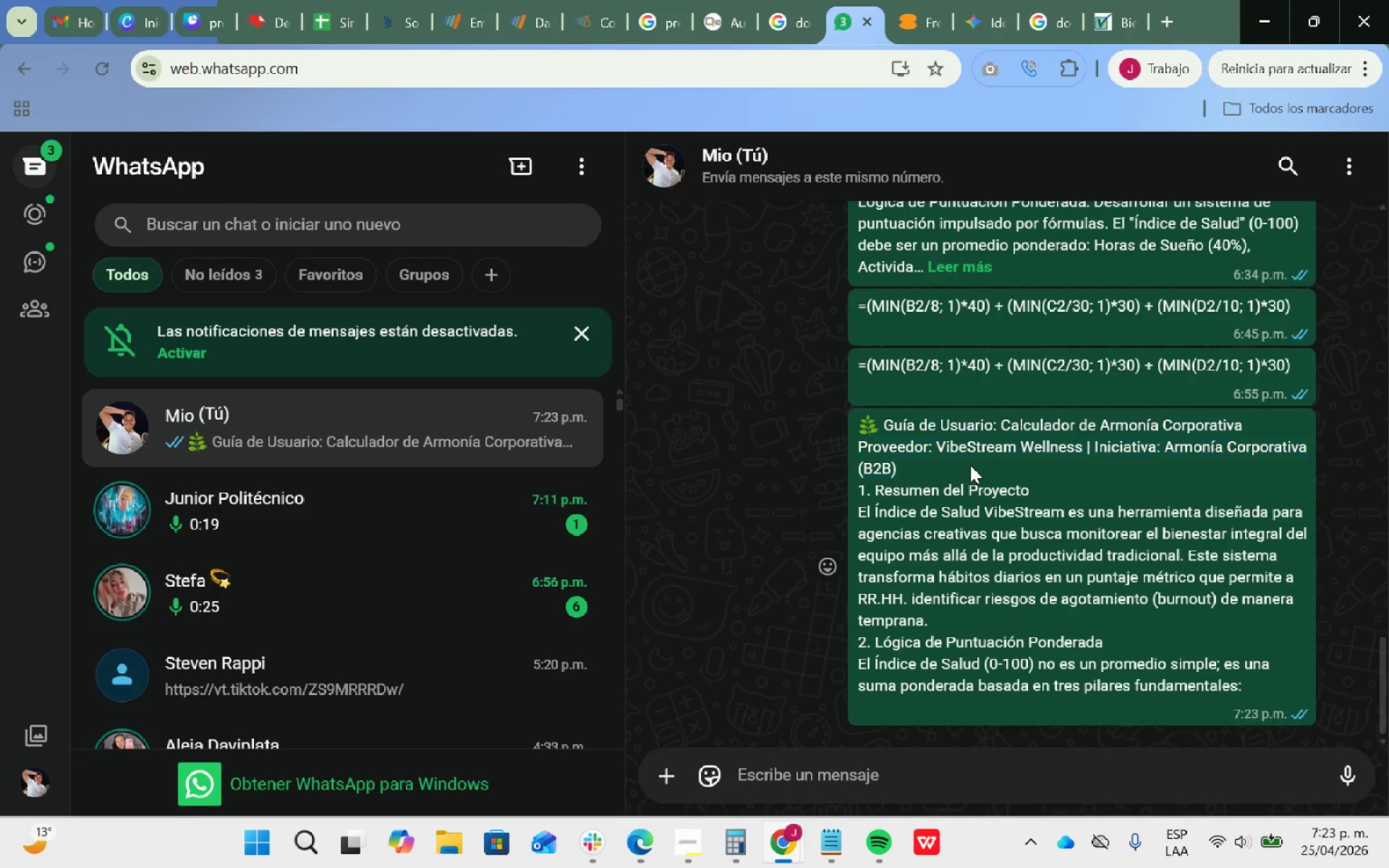 
left_click([970, 465])
 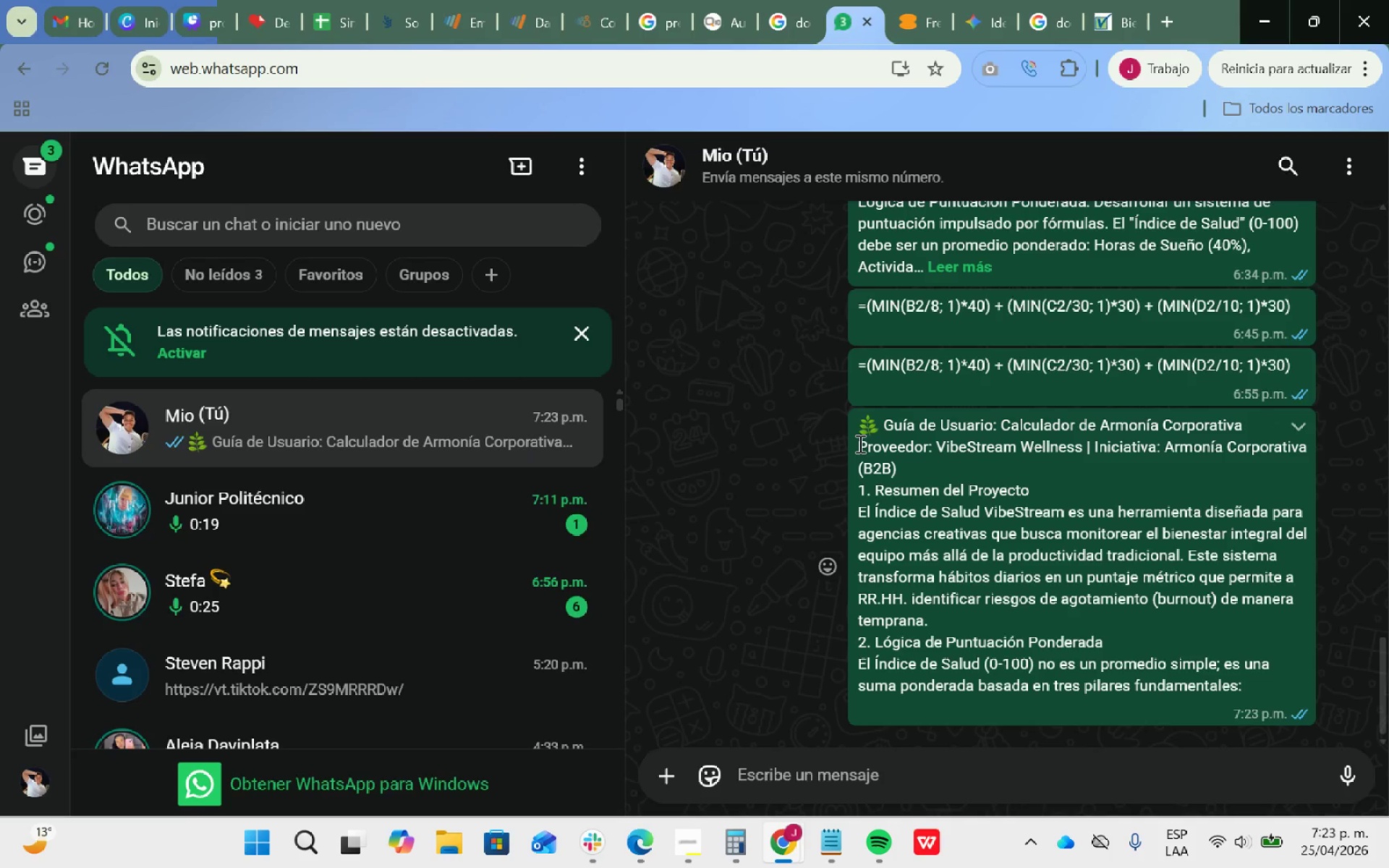 
left_click_drag(start_coordinate=[859, 443], to_coordinate=[1254, 681])
 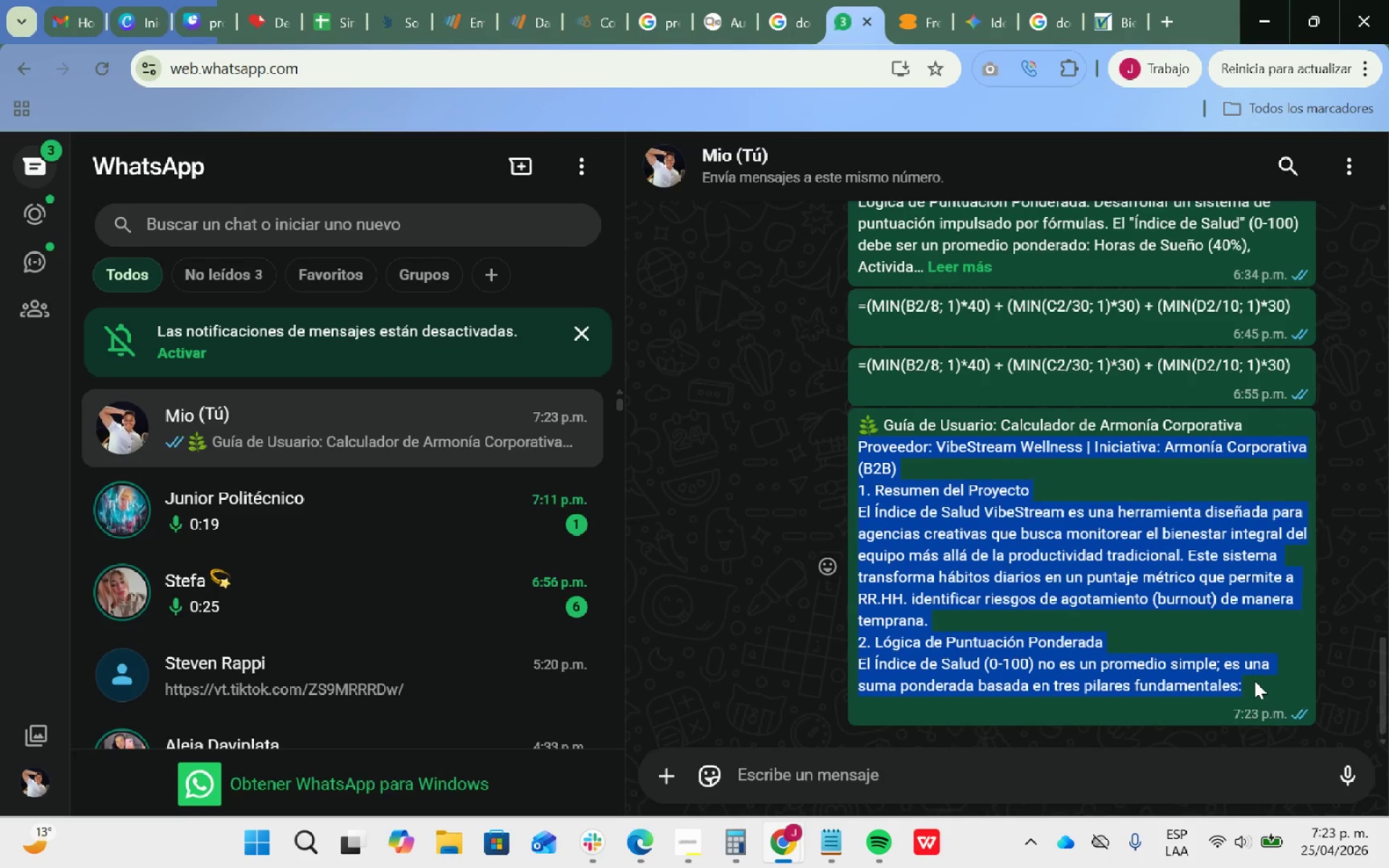 
key(Control+ControlLeft)
 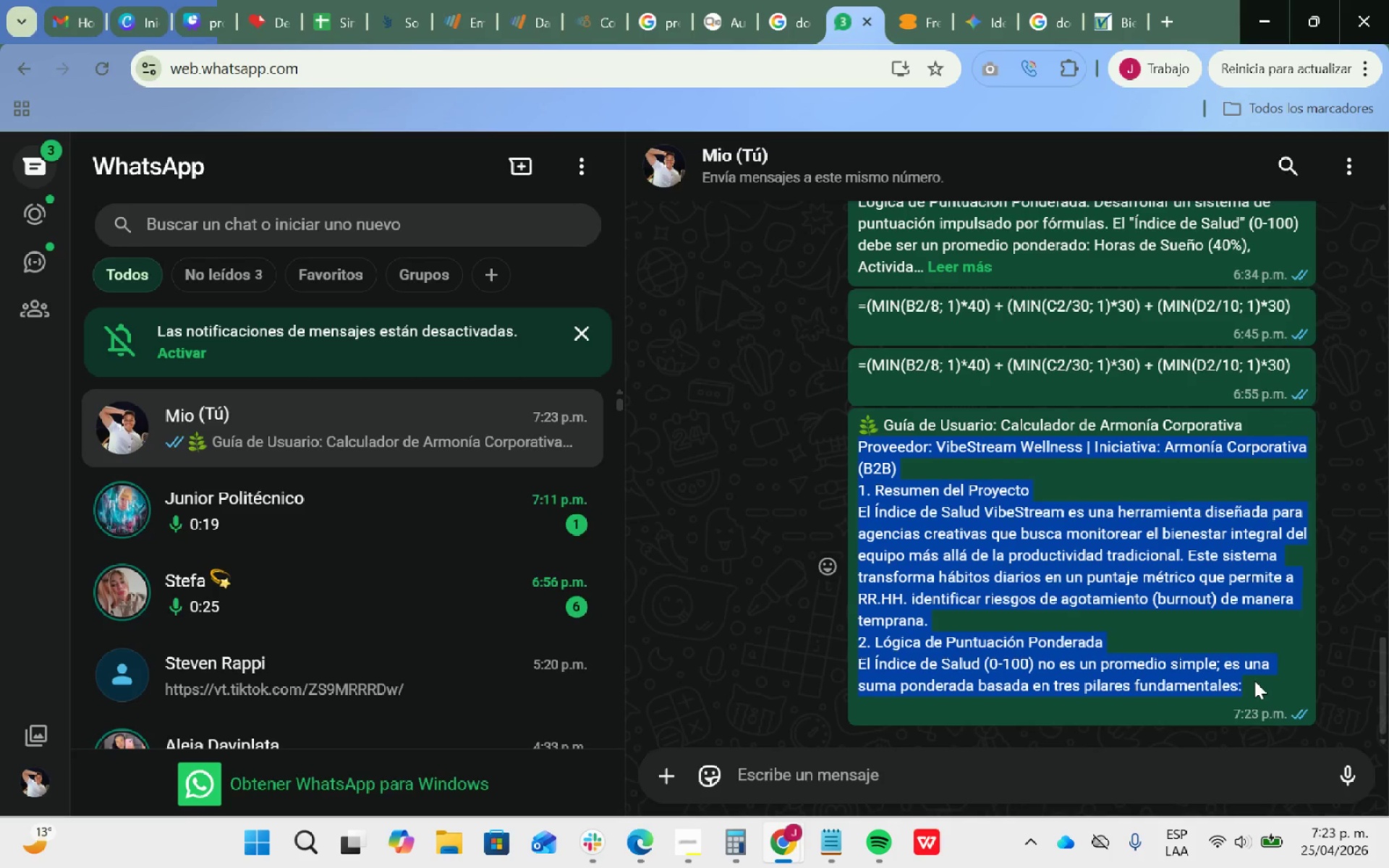 
key(Control+C)
 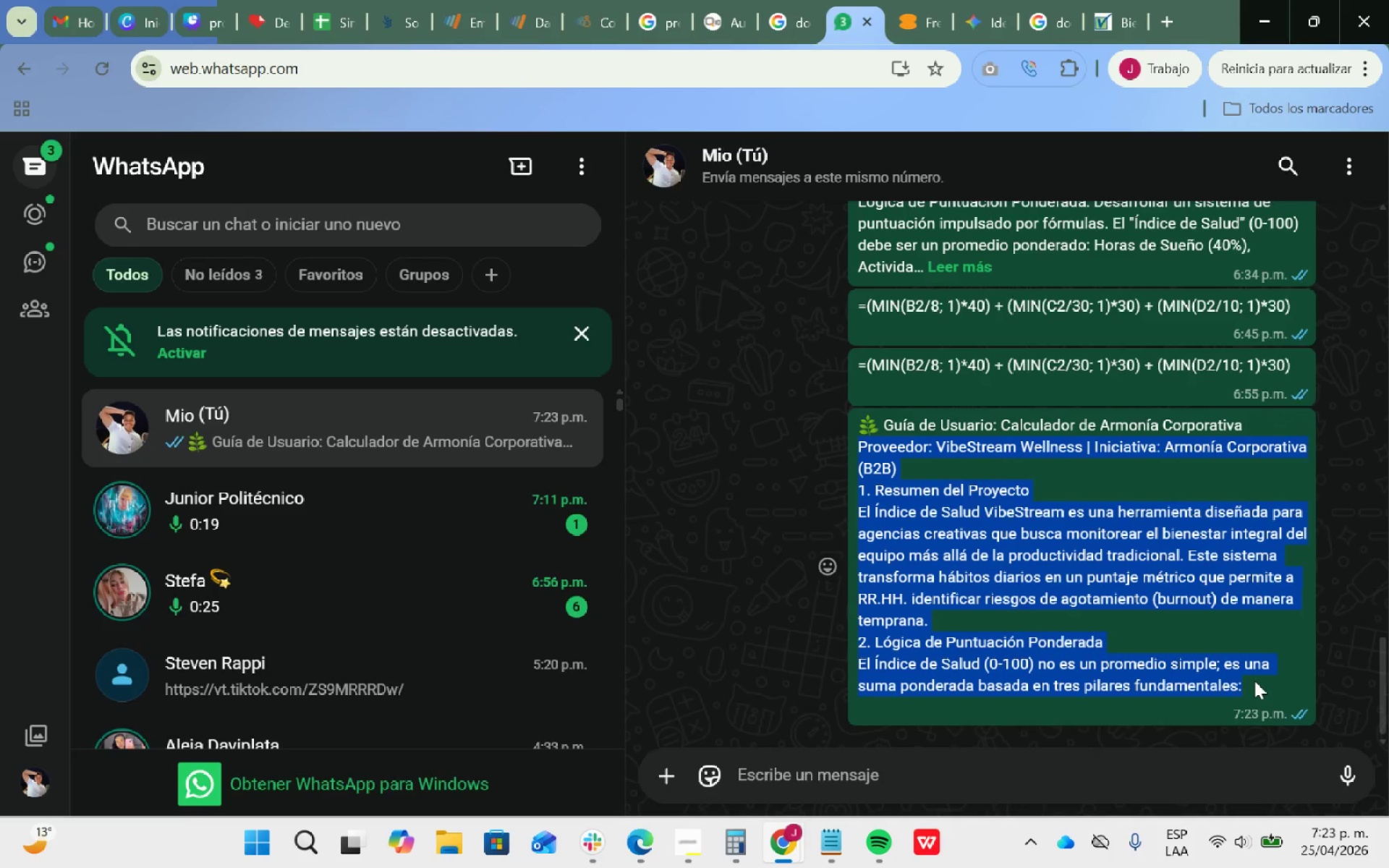 
key(Alt+AltLeft)
 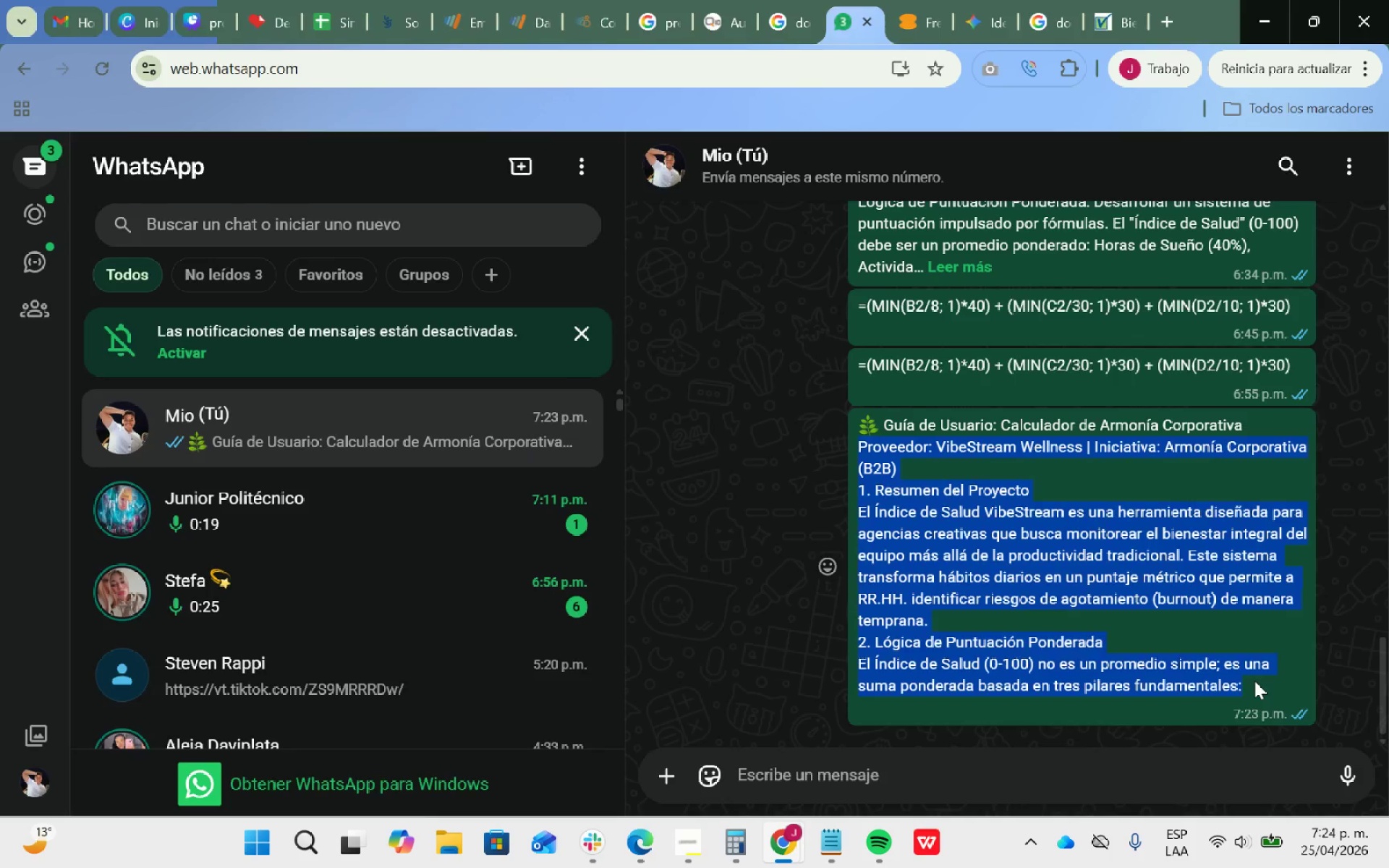 
key(Alt+Tab)
 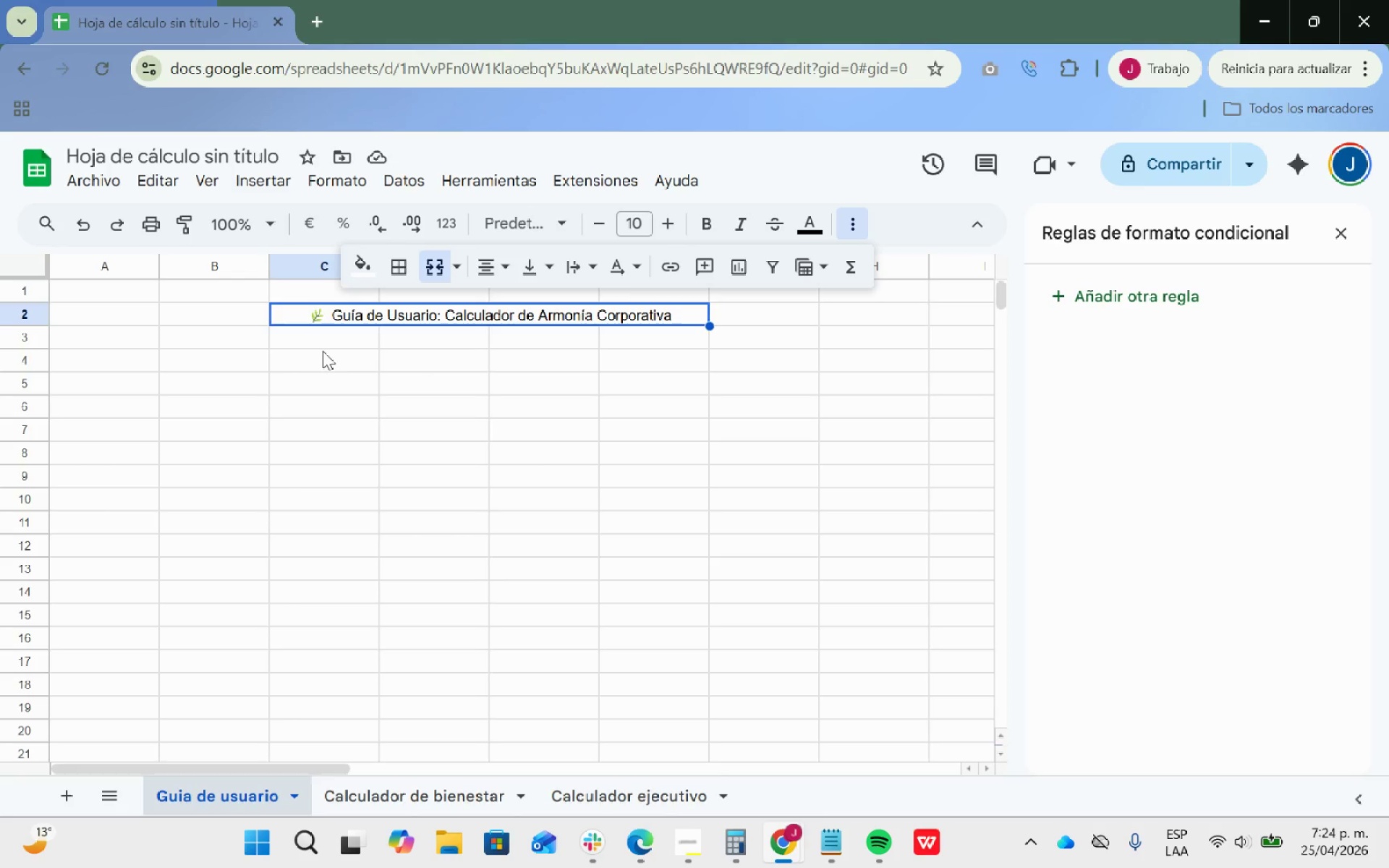 
left_click([320, 354])
 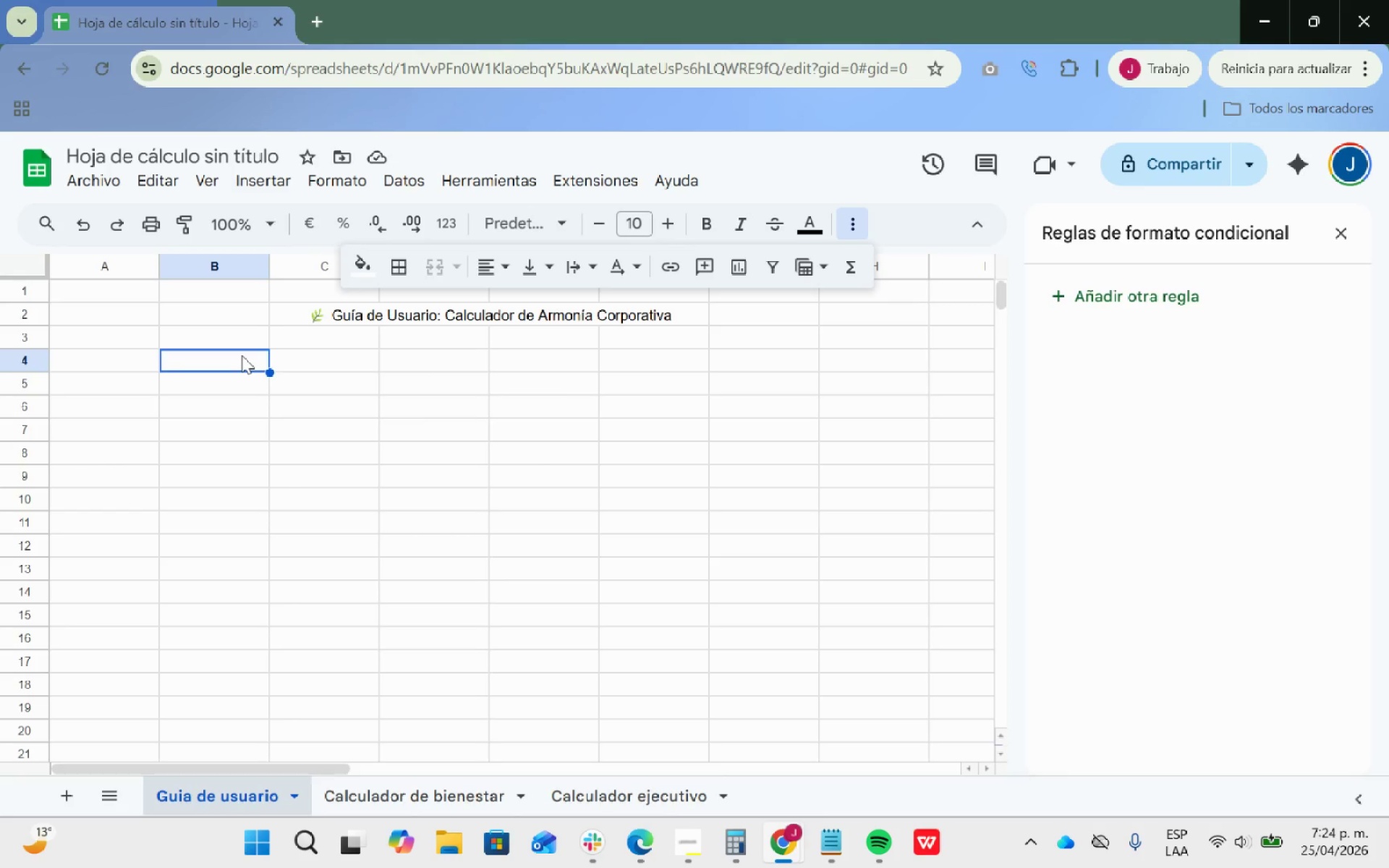 
key(Control+ControlLeft)
 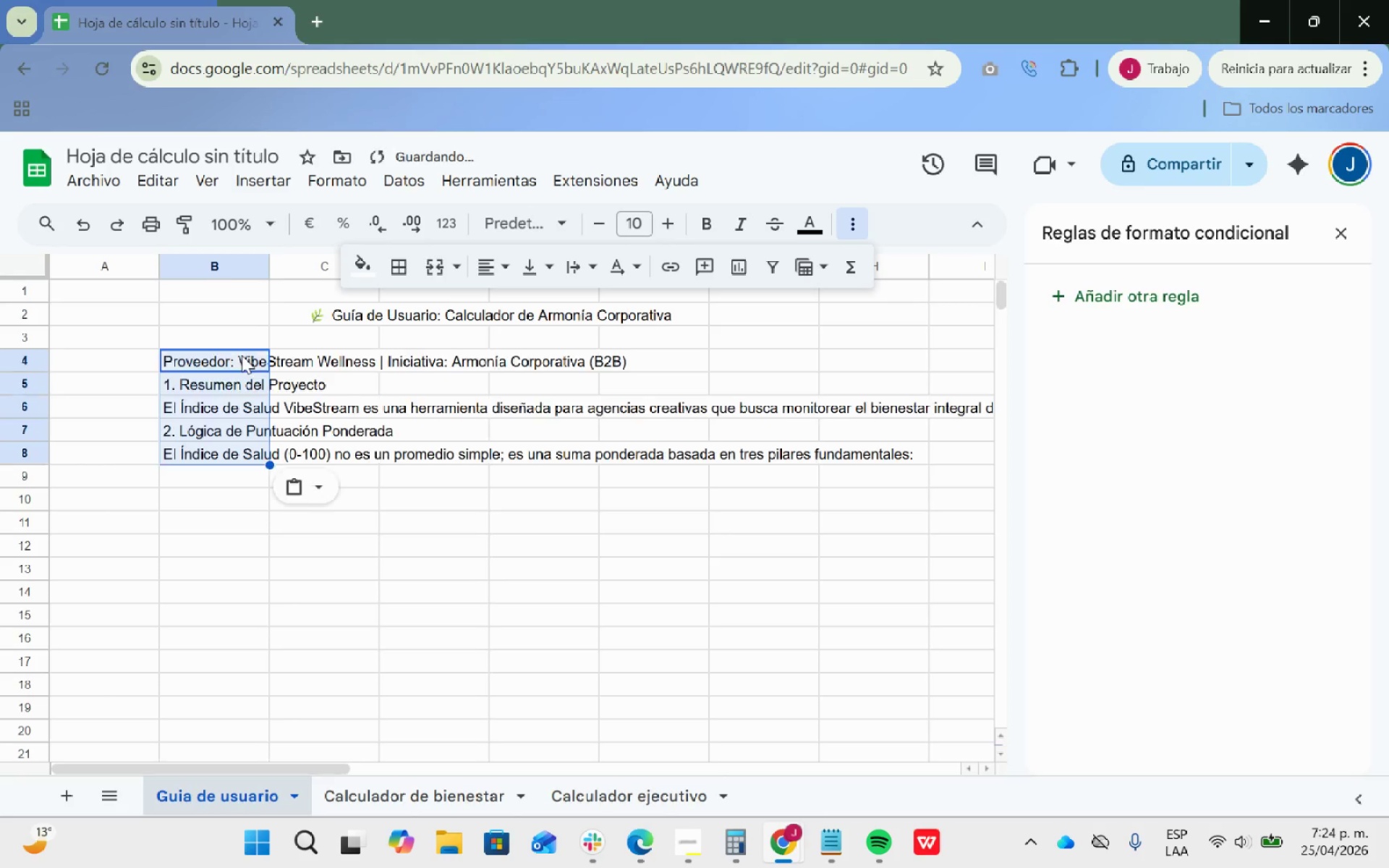 
key(Control+V)
 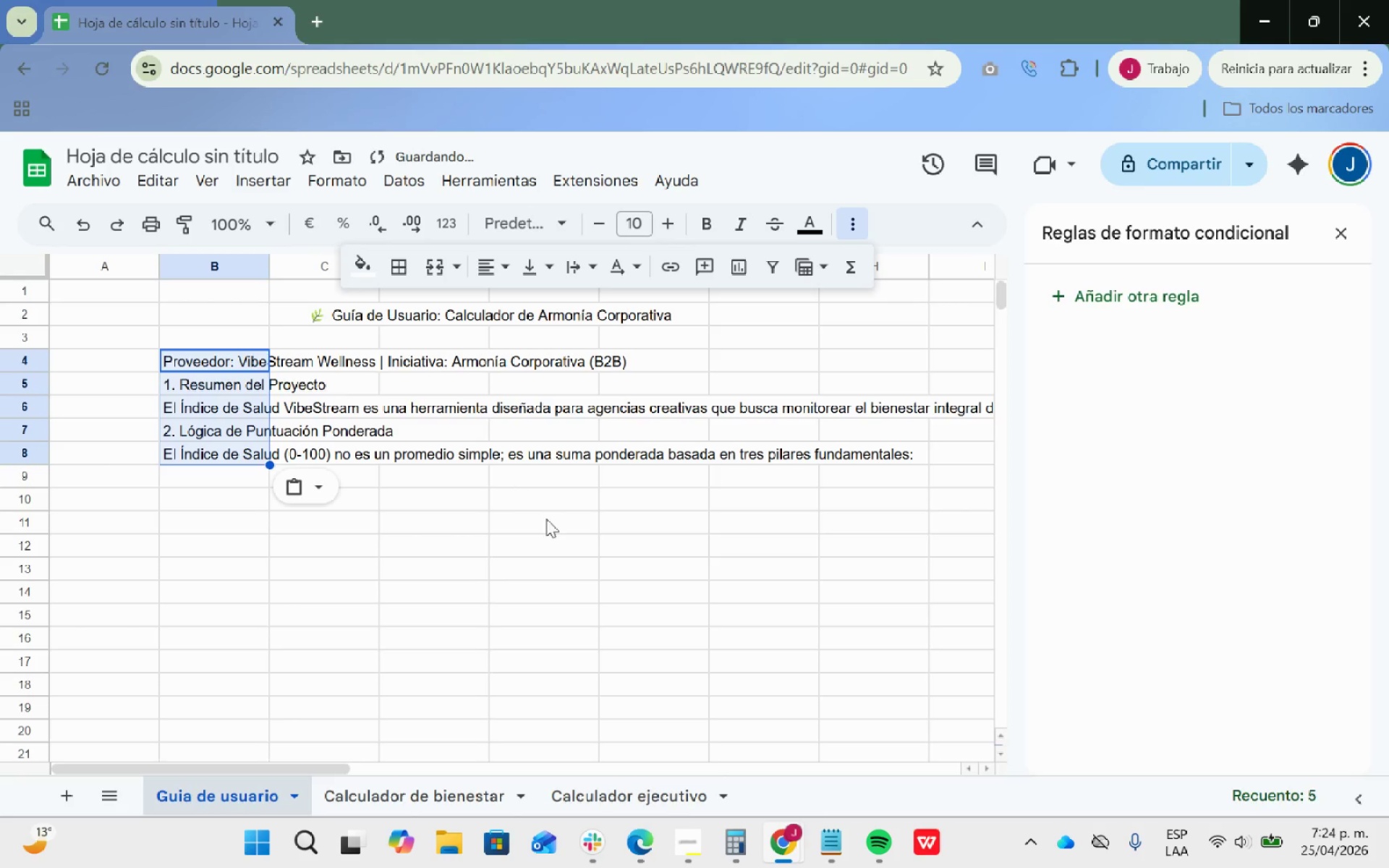 
left_click([545, 521])
 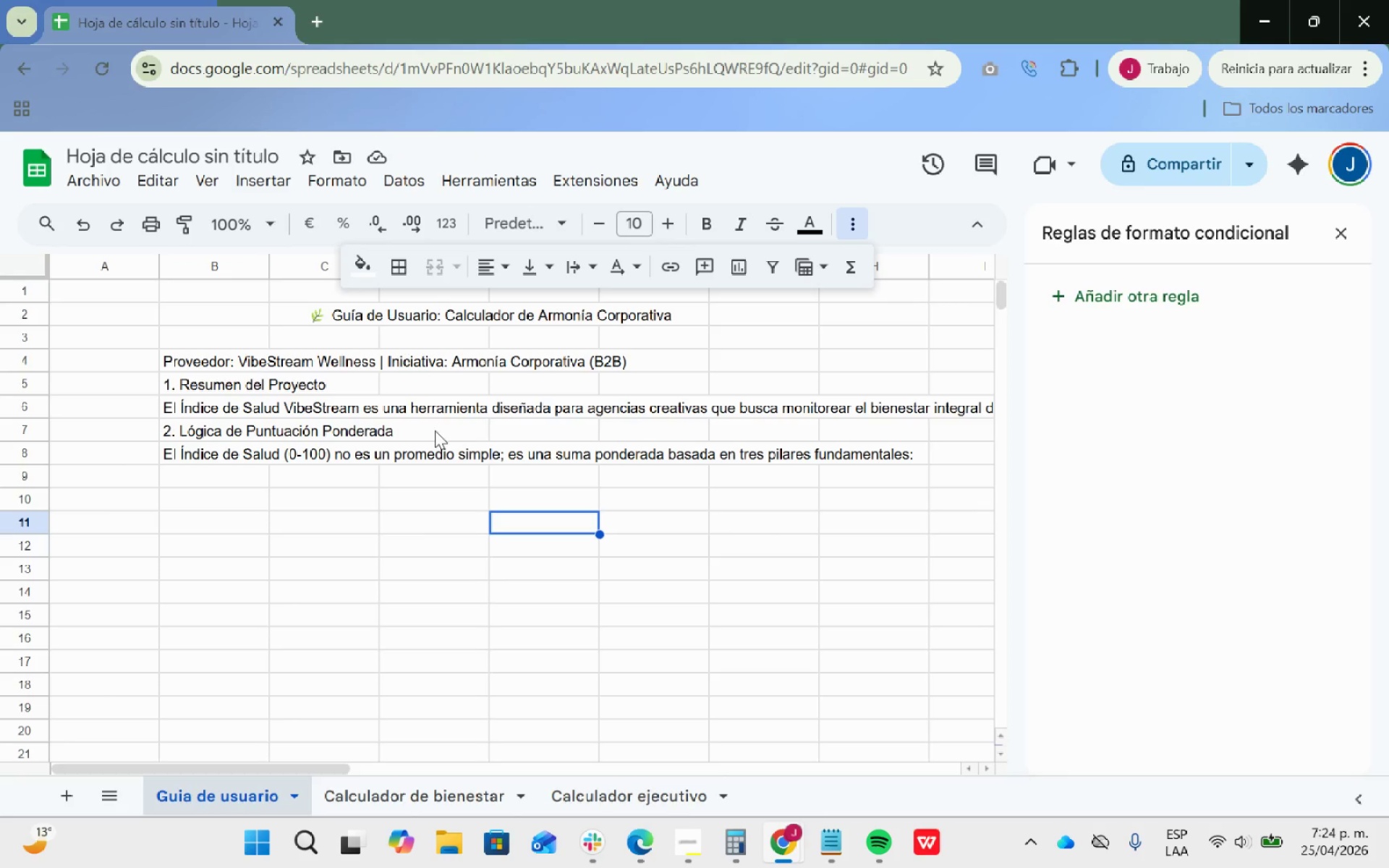 
wait(9.2)
 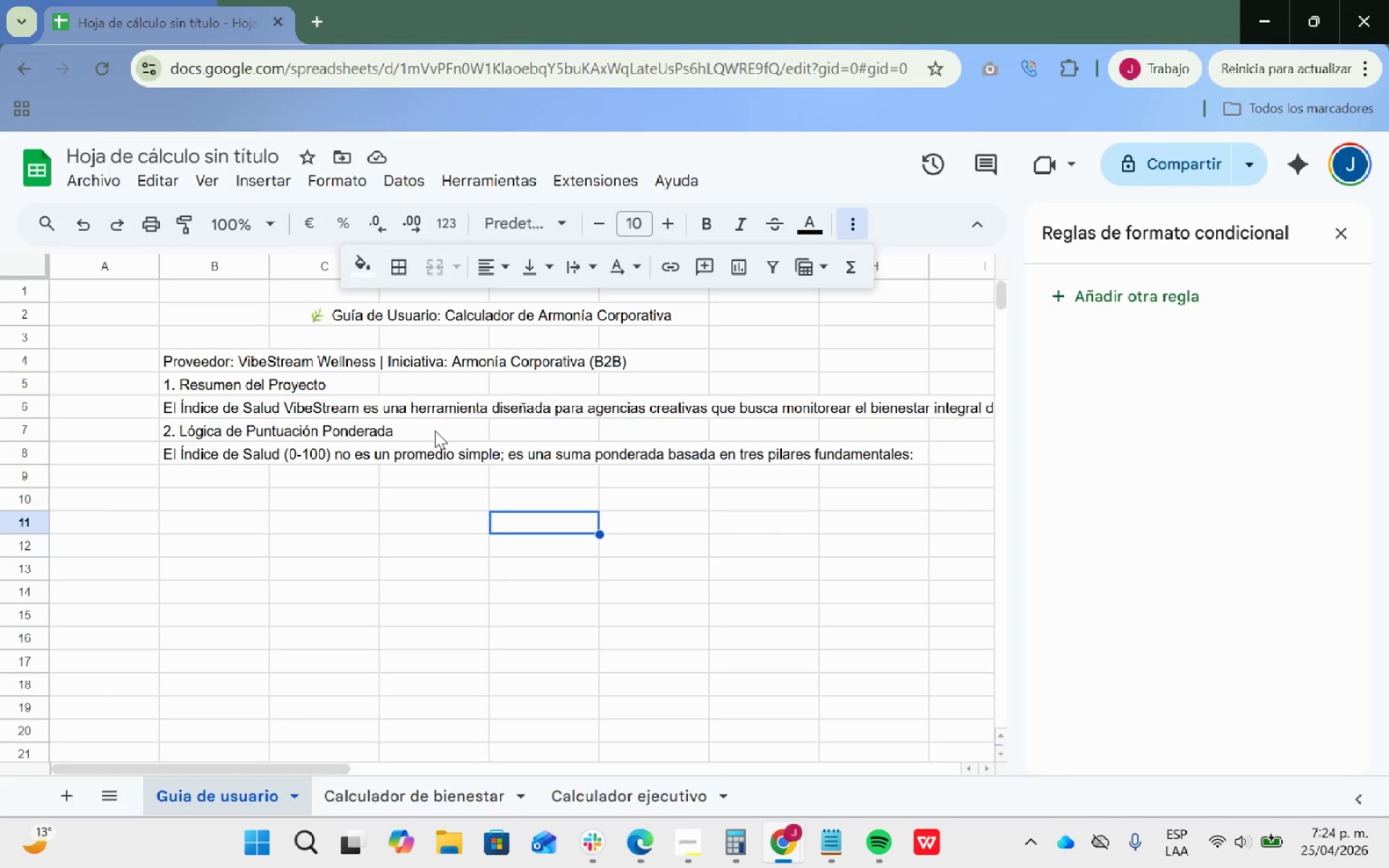 
left_click_drag(start_coordinate=[318, 767], to_coordinate=[334, 672])
 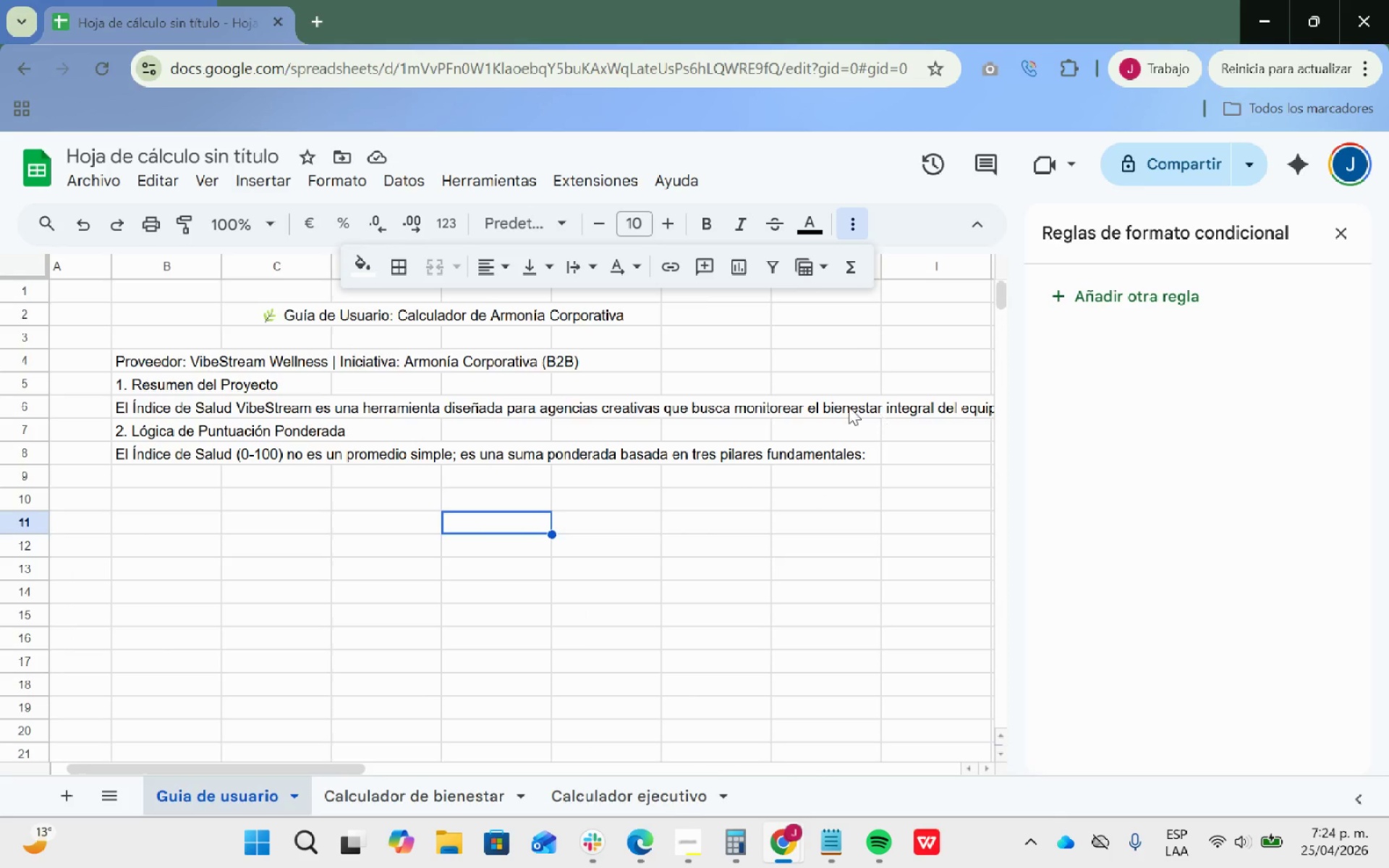 
left_click([812, 405])
 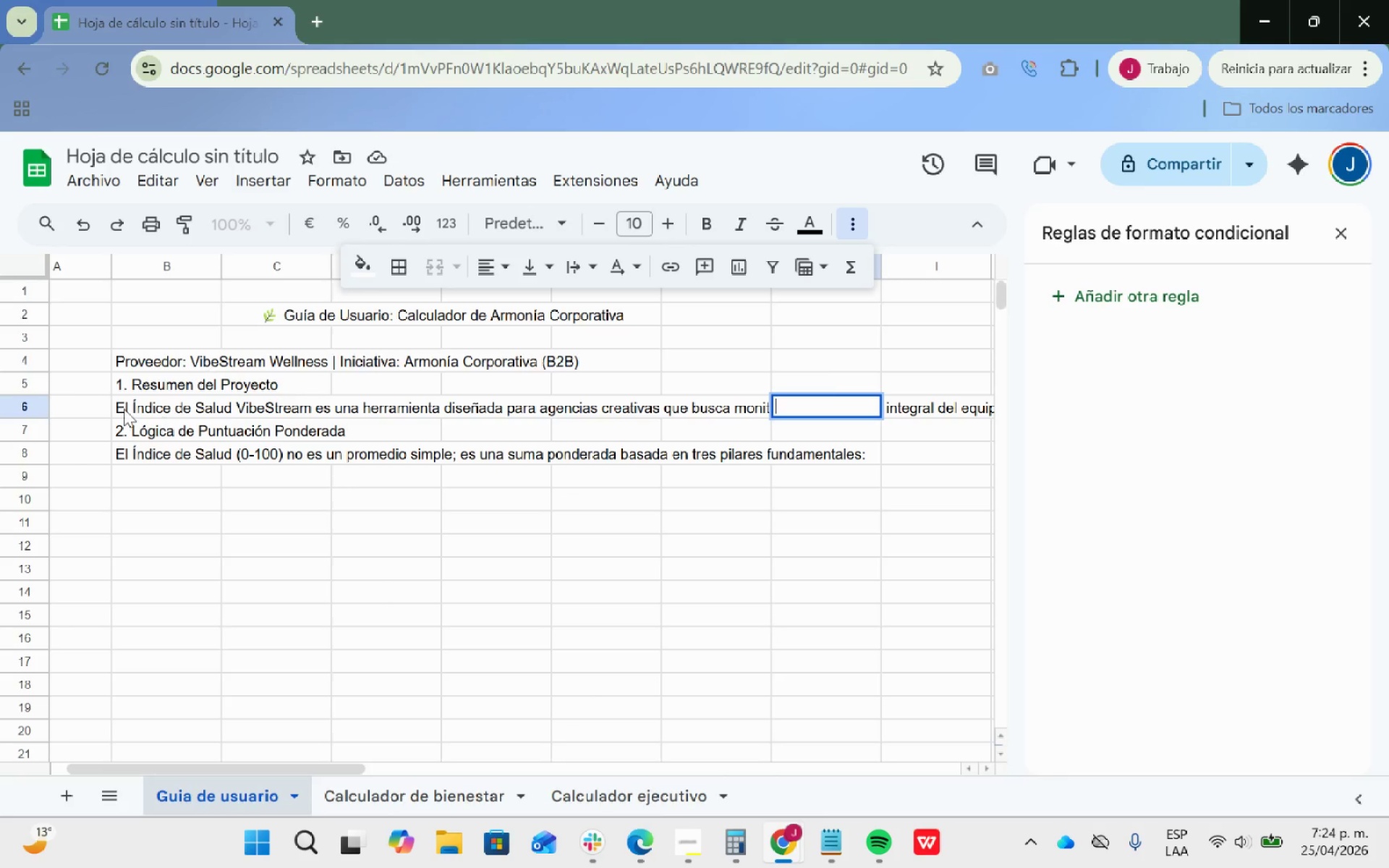 
double_click([118, 409])
 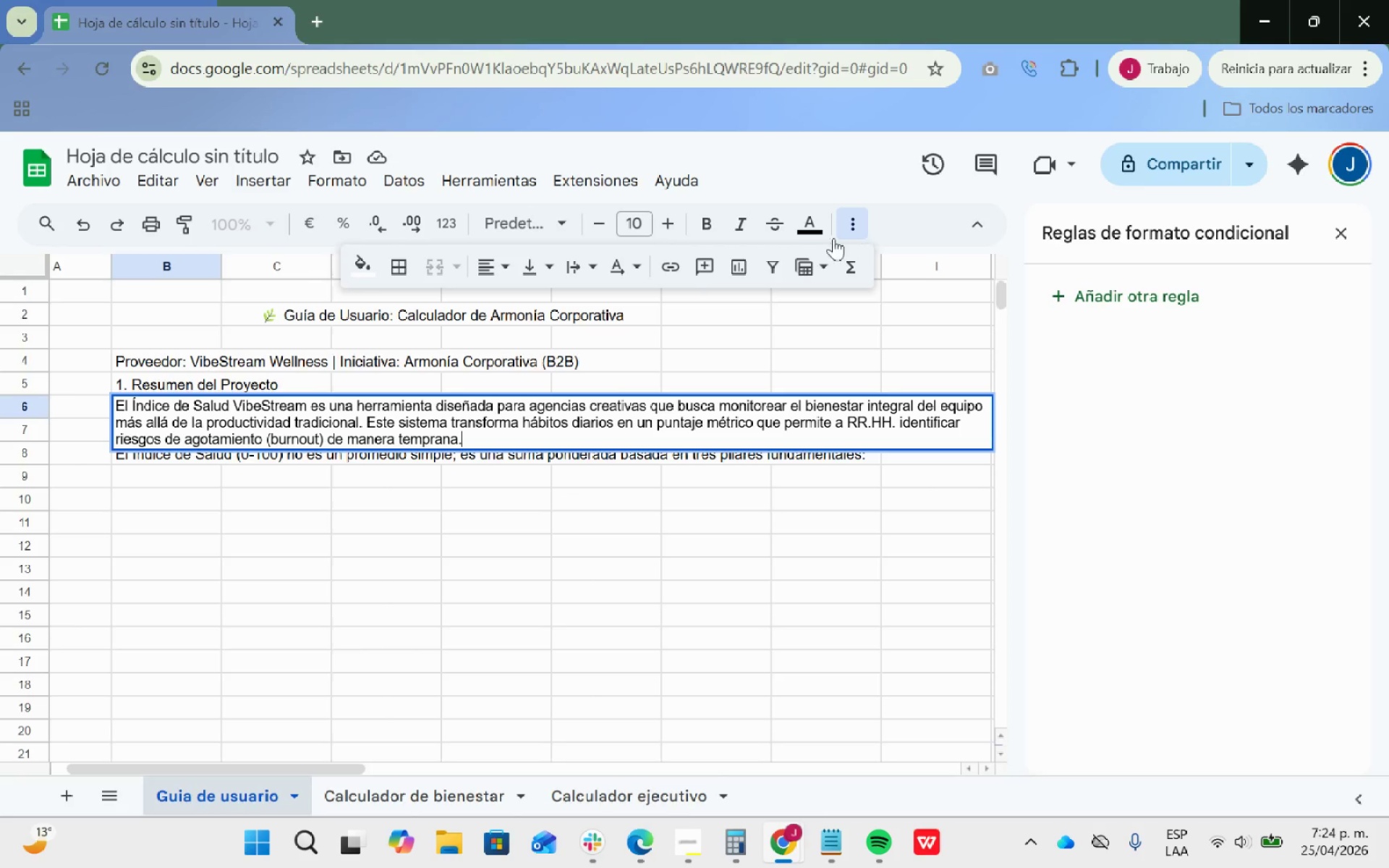 
wait(6.05)
 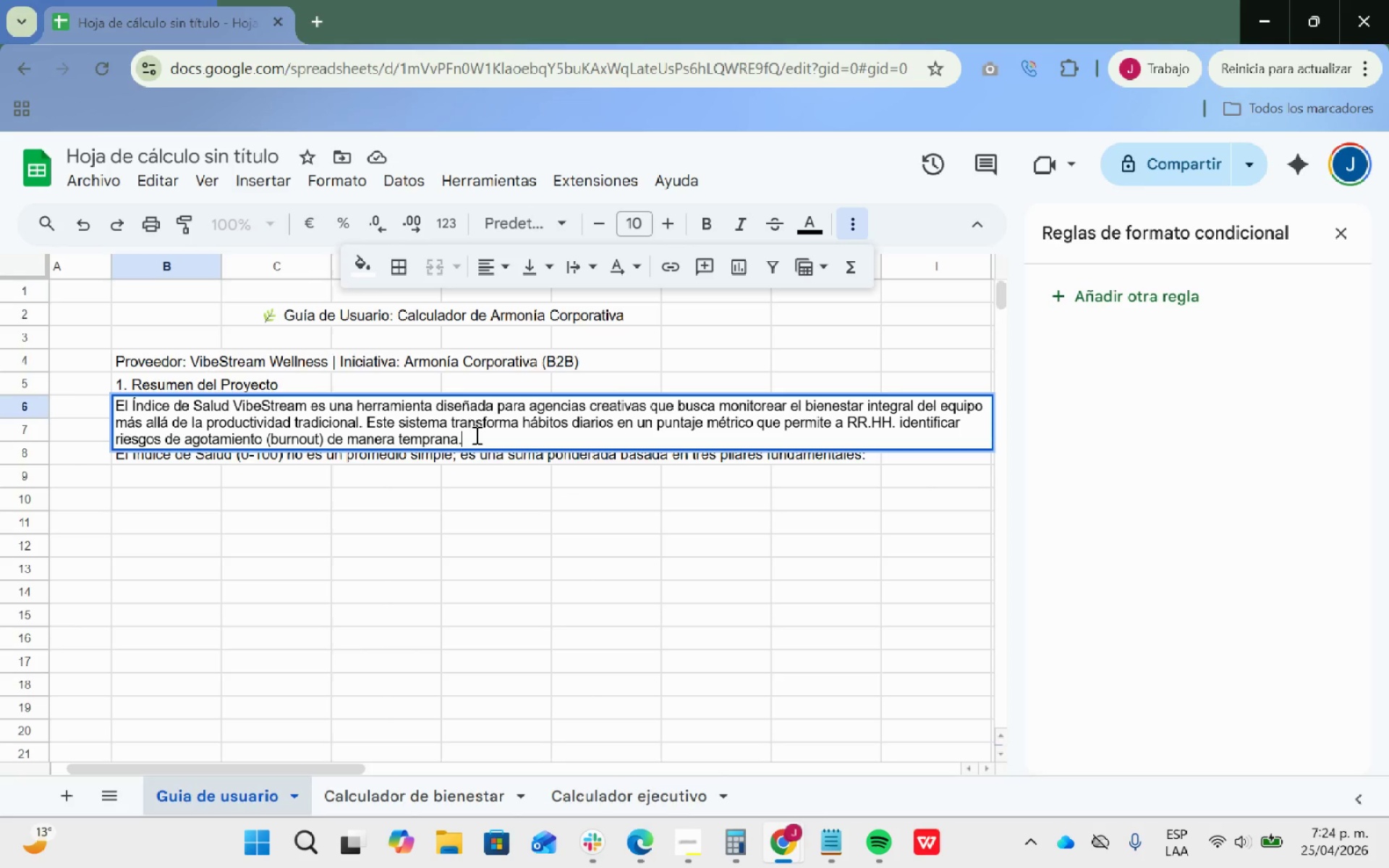 
left_click([487, 476])
 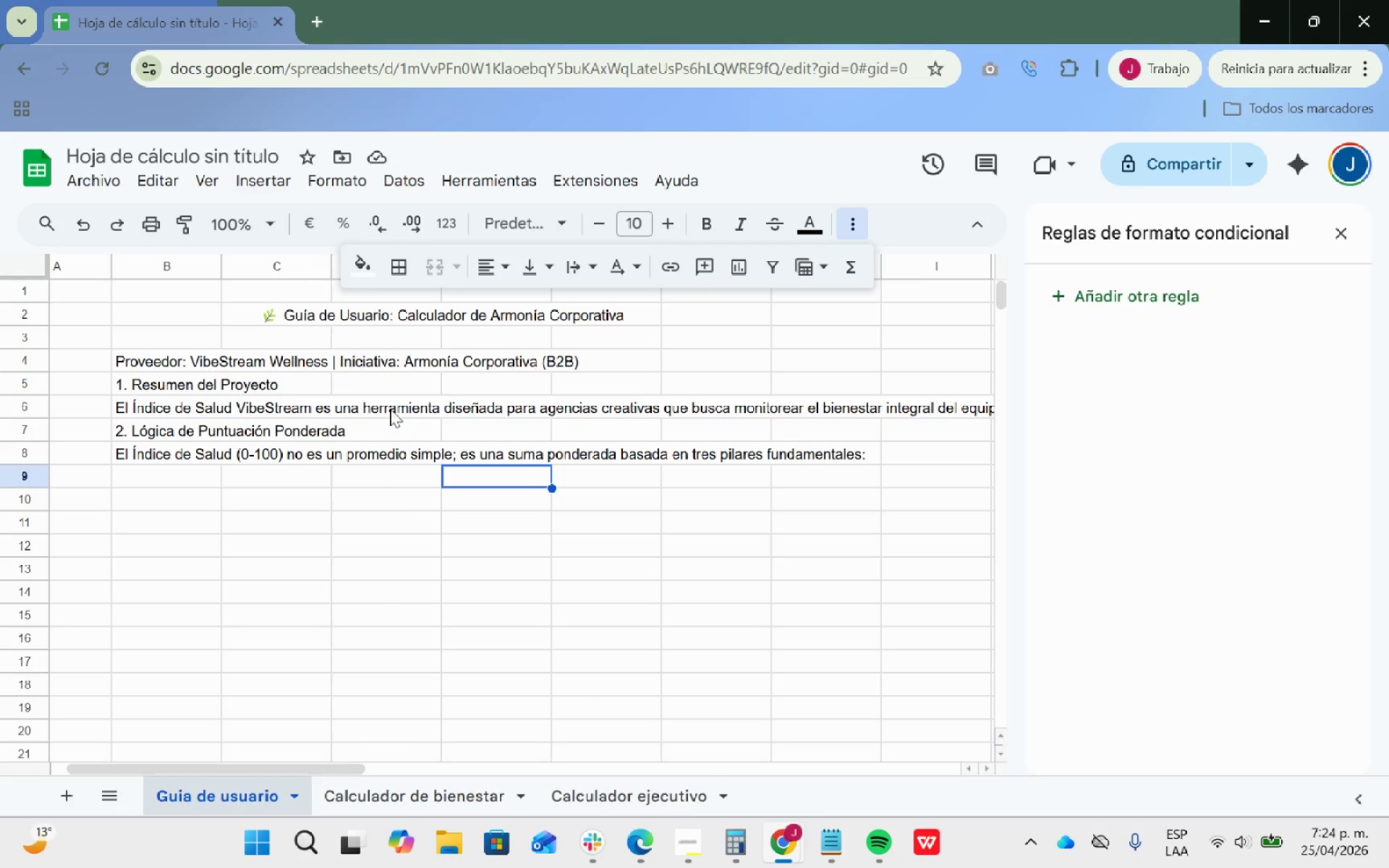 
left_click([390, 408])
 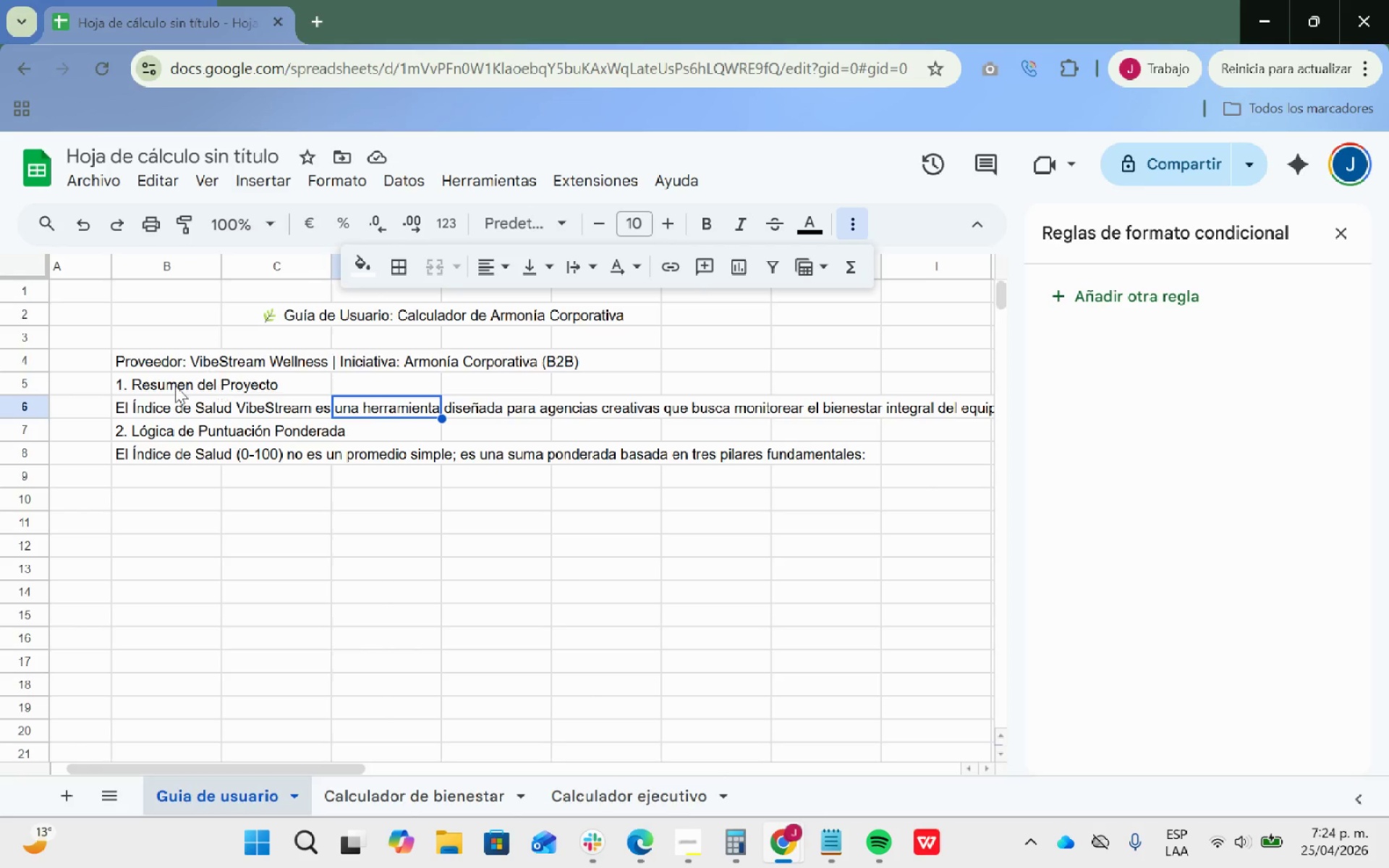 
left_click_drag(start_coordinate=[163, 384], to_coordinate=[921, 407])
 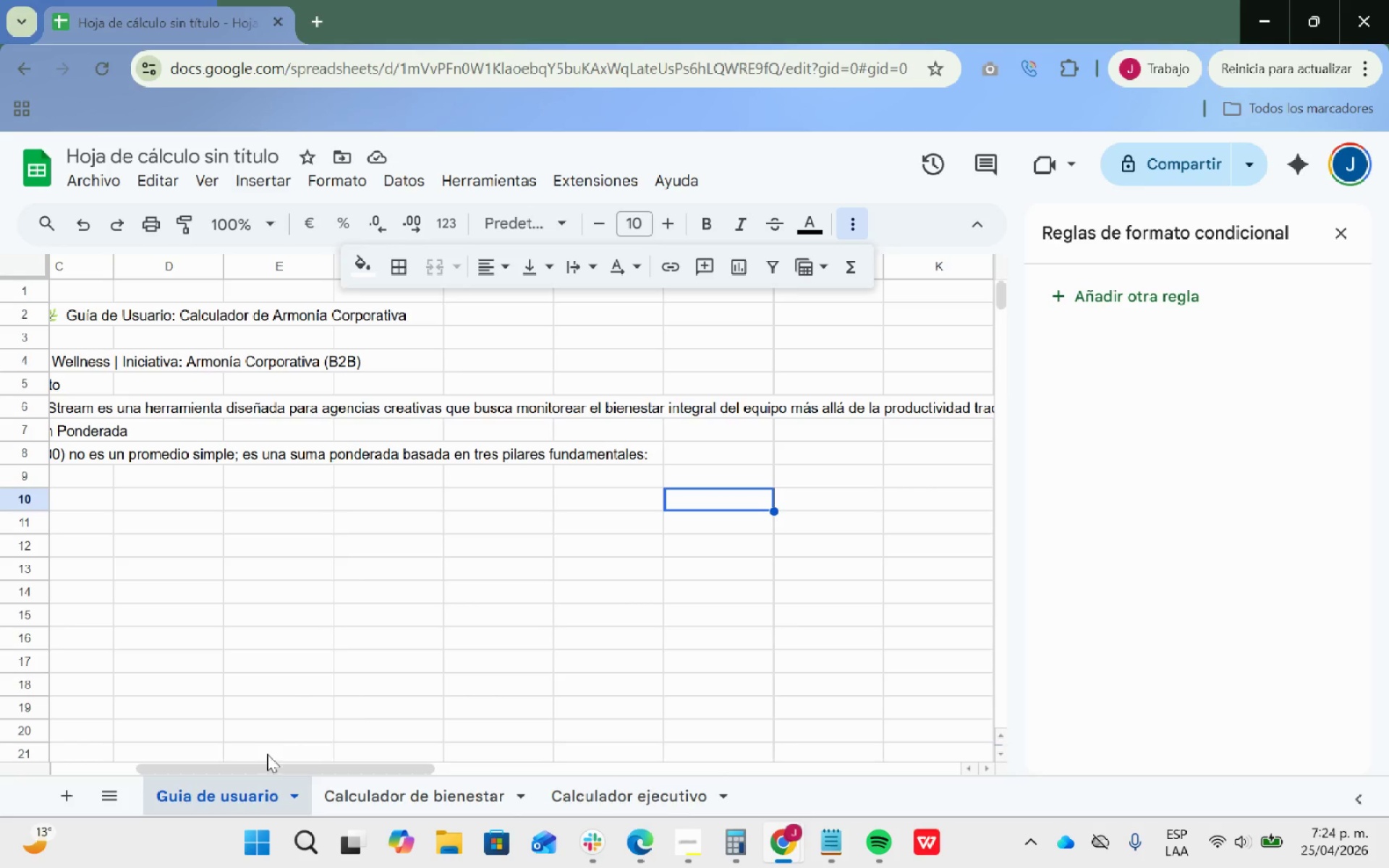 
left_click_drag(start_coordinate=[263, 770], to_coordinate=[101, 722])
 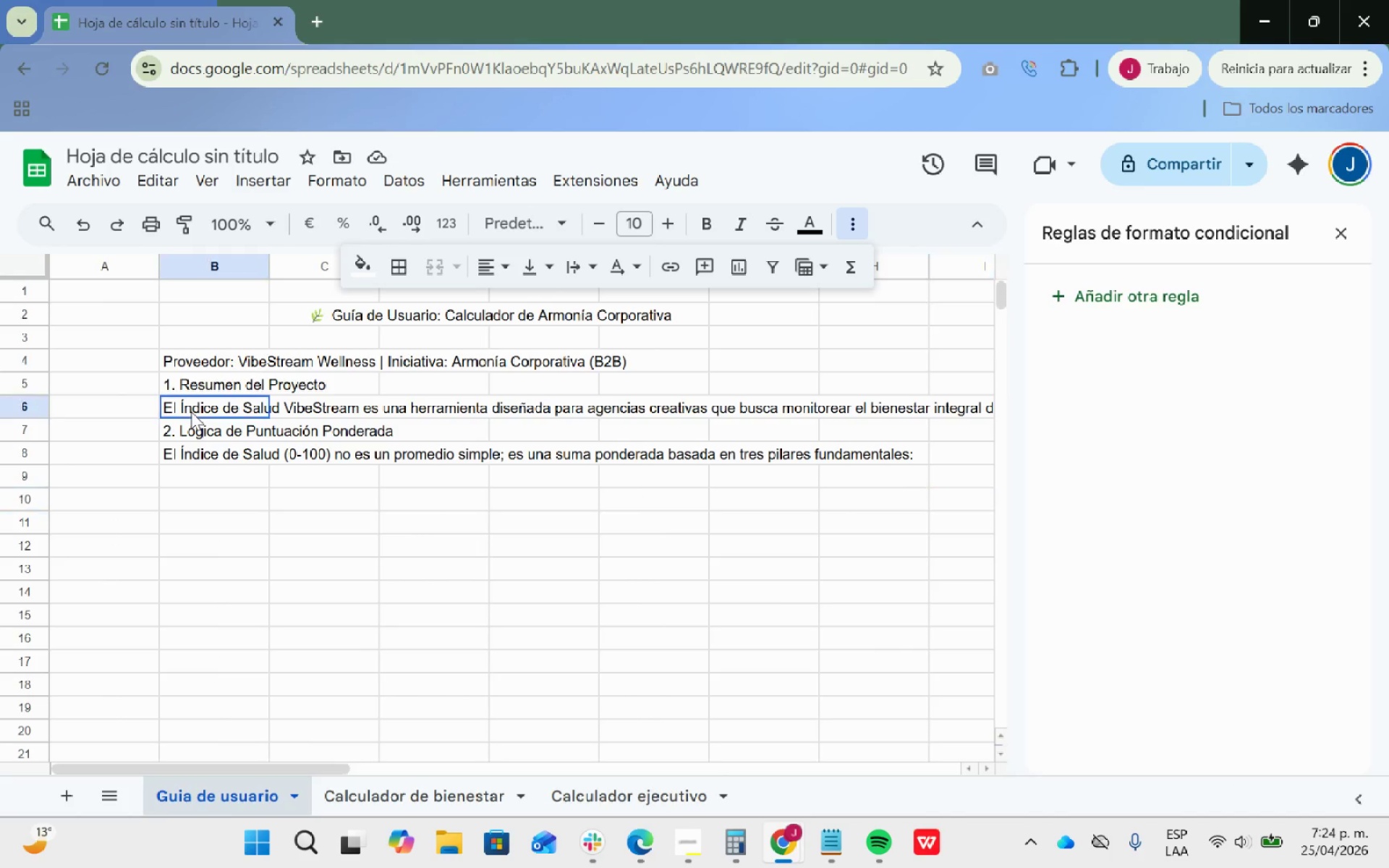 
double_click([191, 412])
 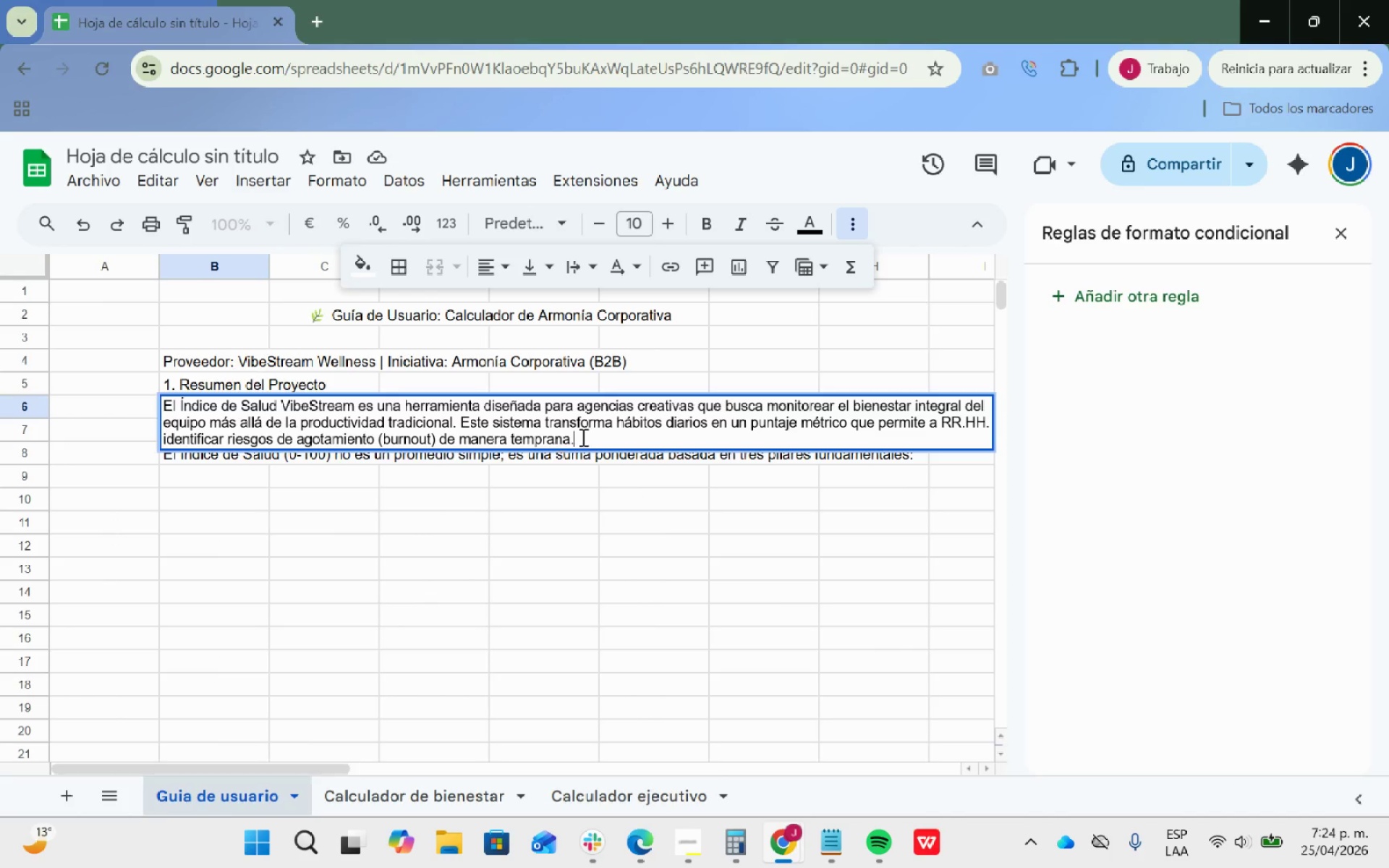 
left_click_drag(start_coordinate=[593, 433], to_coordinate=[461, 422])
 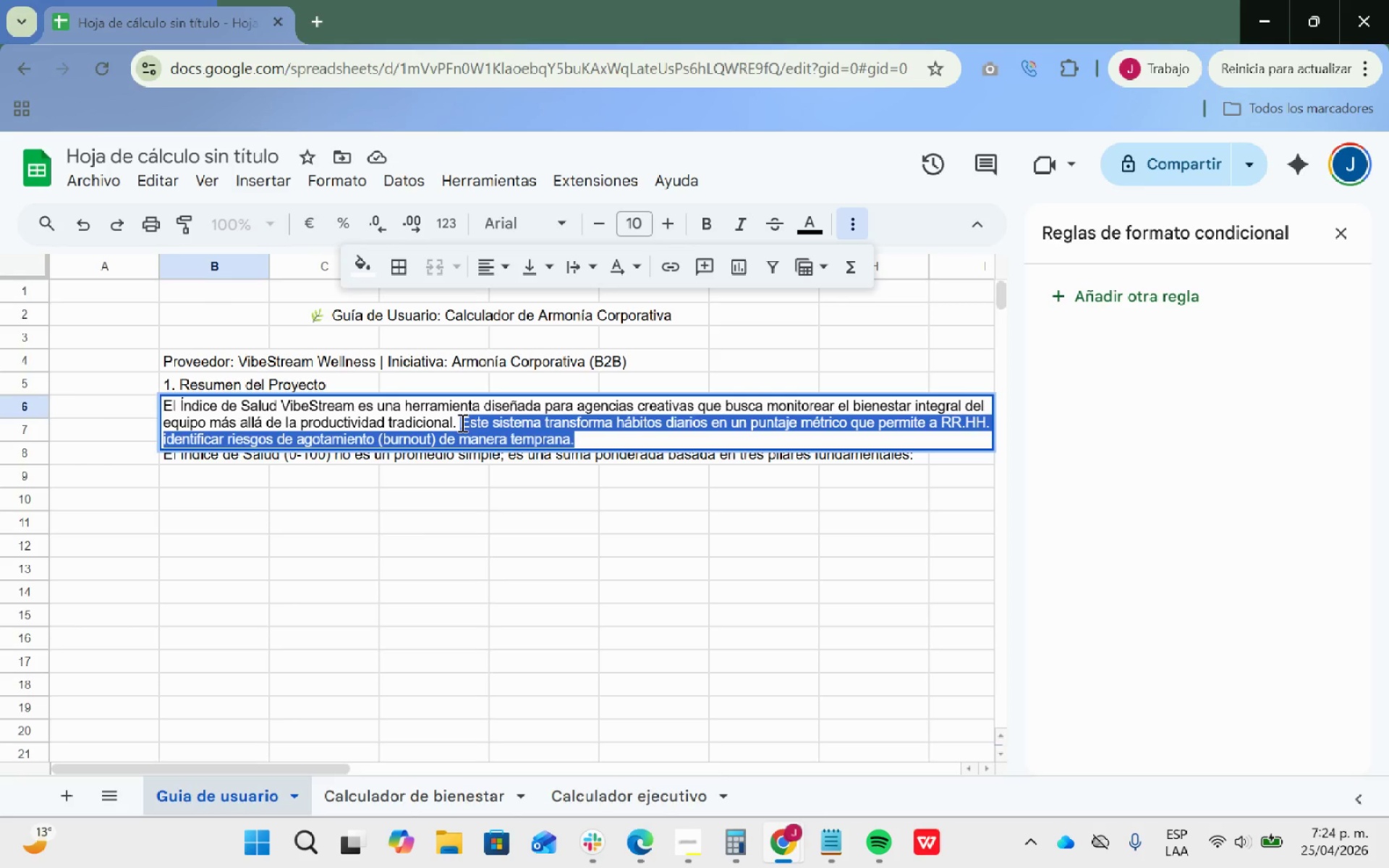 
key(Control+C)
 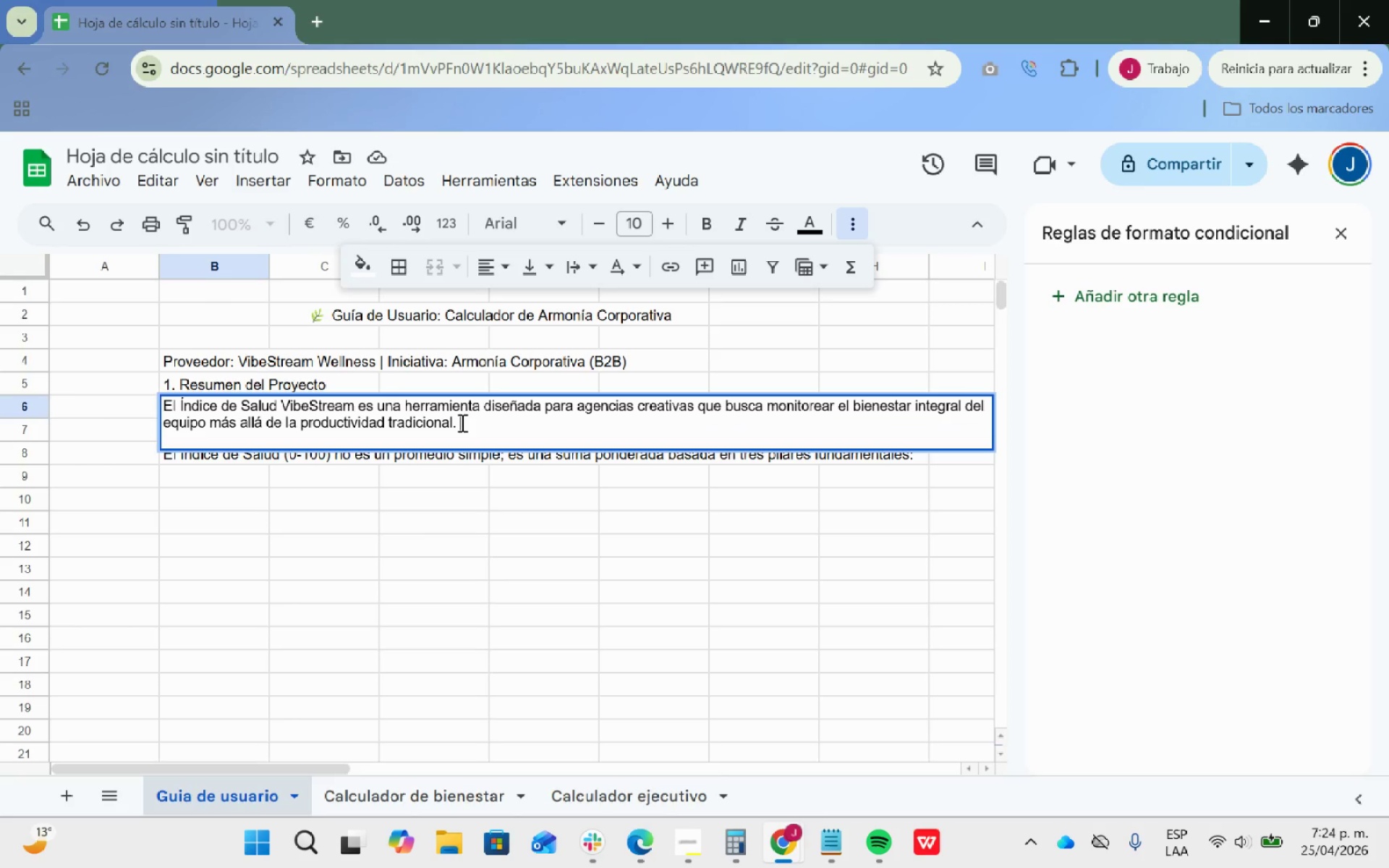 
key(Backspace)
 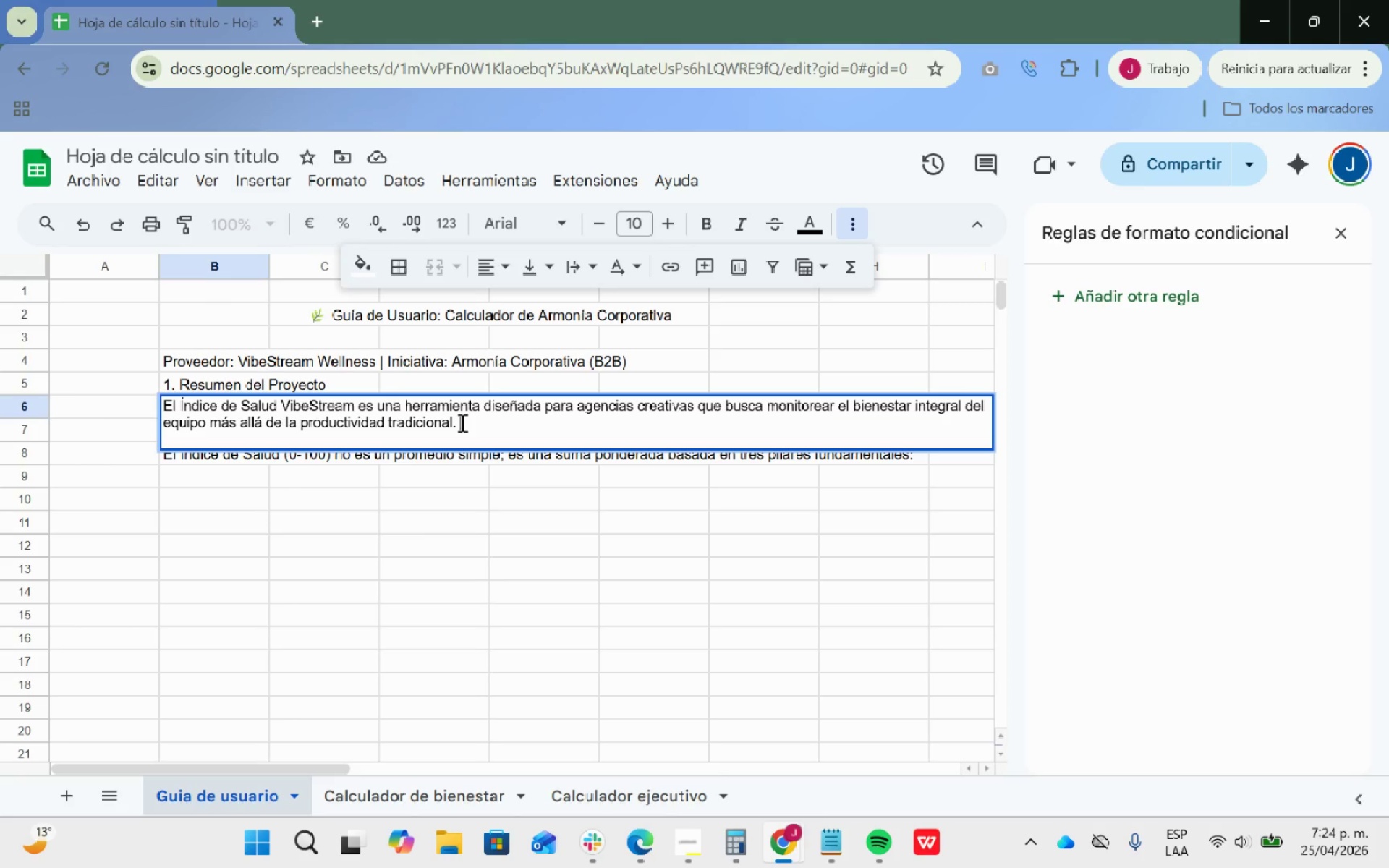 
left_click_drag(start_coordinate=[464, 488], to_coordinate=[469, 485])
 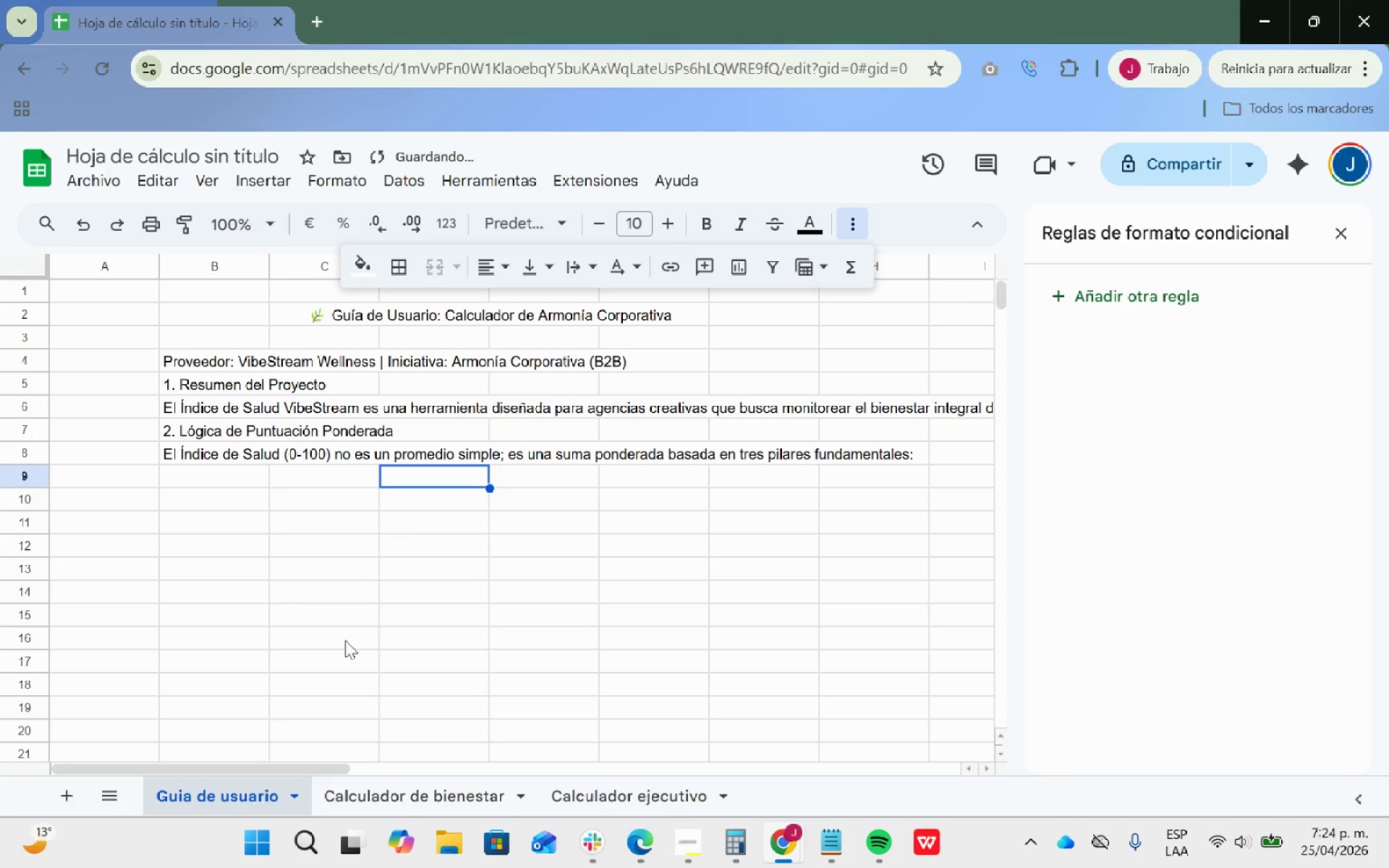 
left_click_drag(start_coordinate=[324, 767], to_coordinate=[349, 684])
 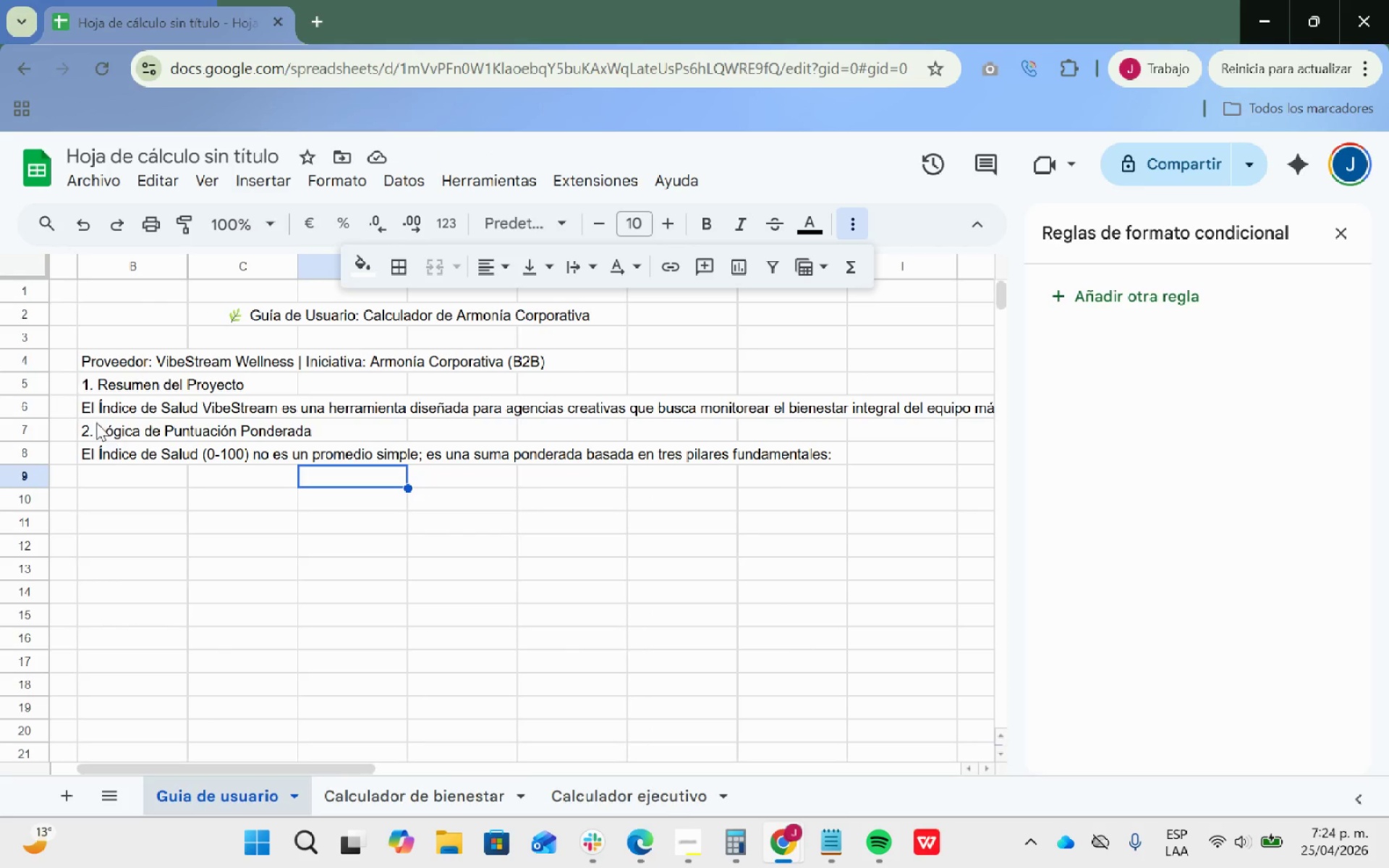 
mouse_move([62, 420])
 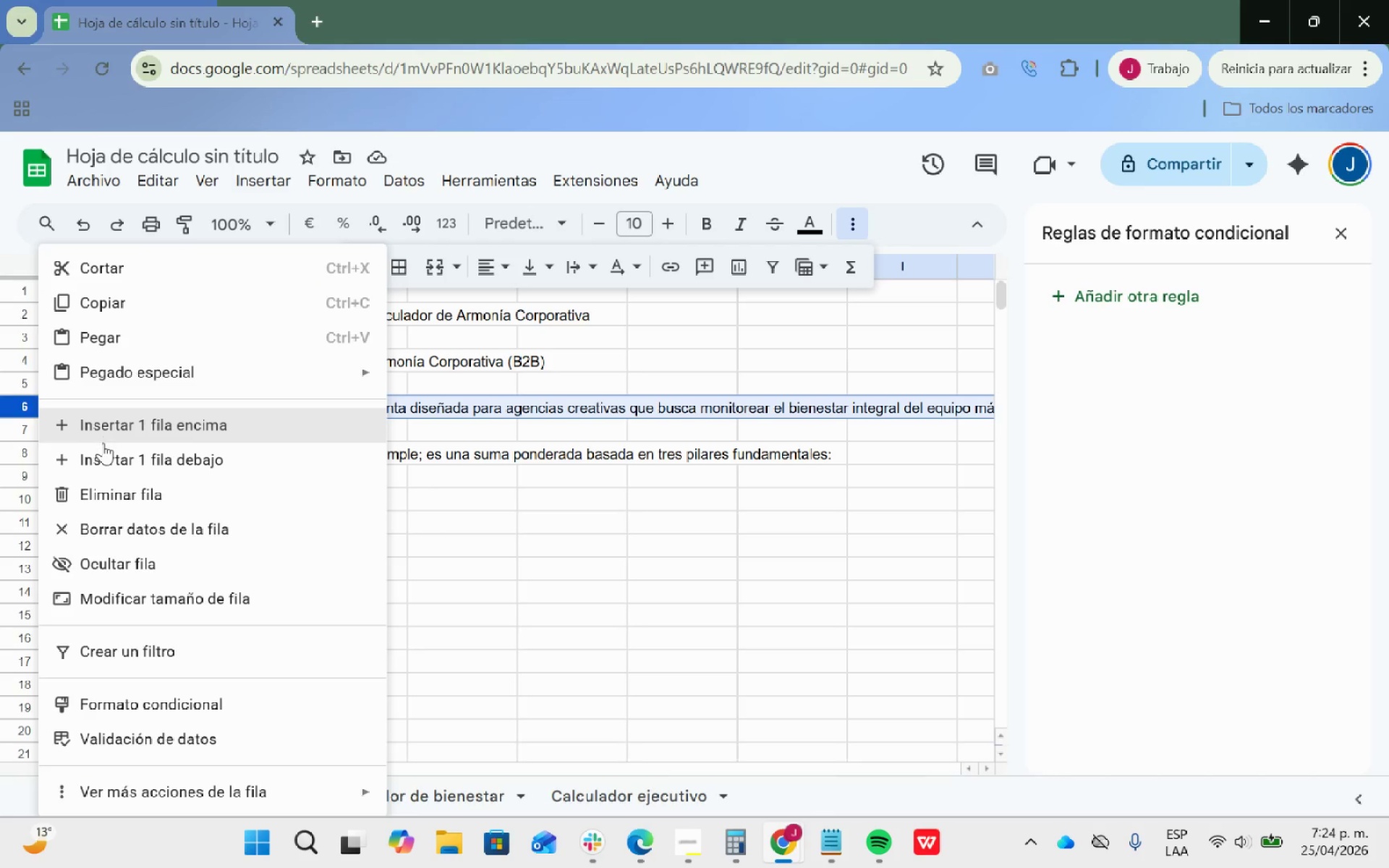 
left_click([102, 454])
 